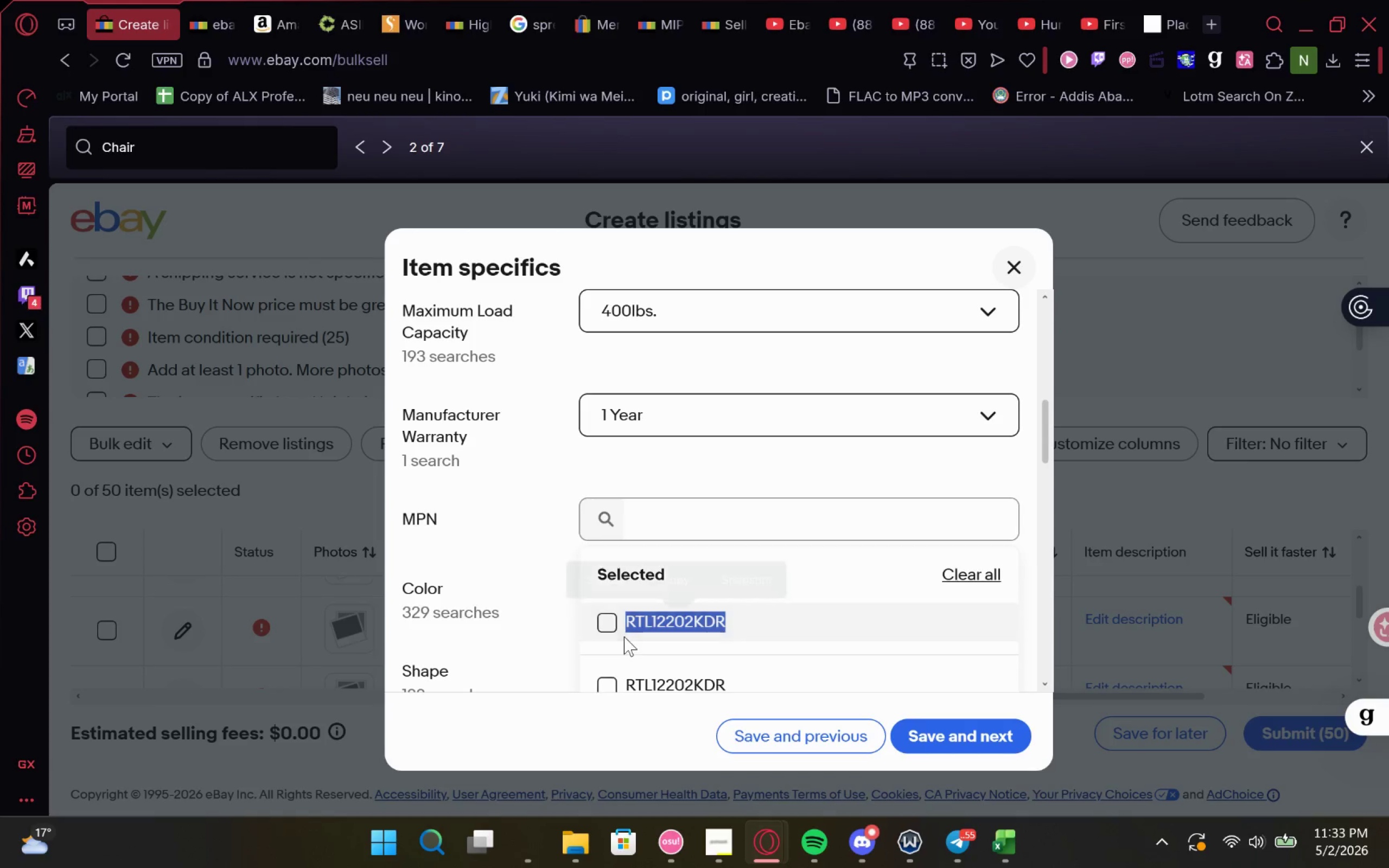 
key(Control+C)
 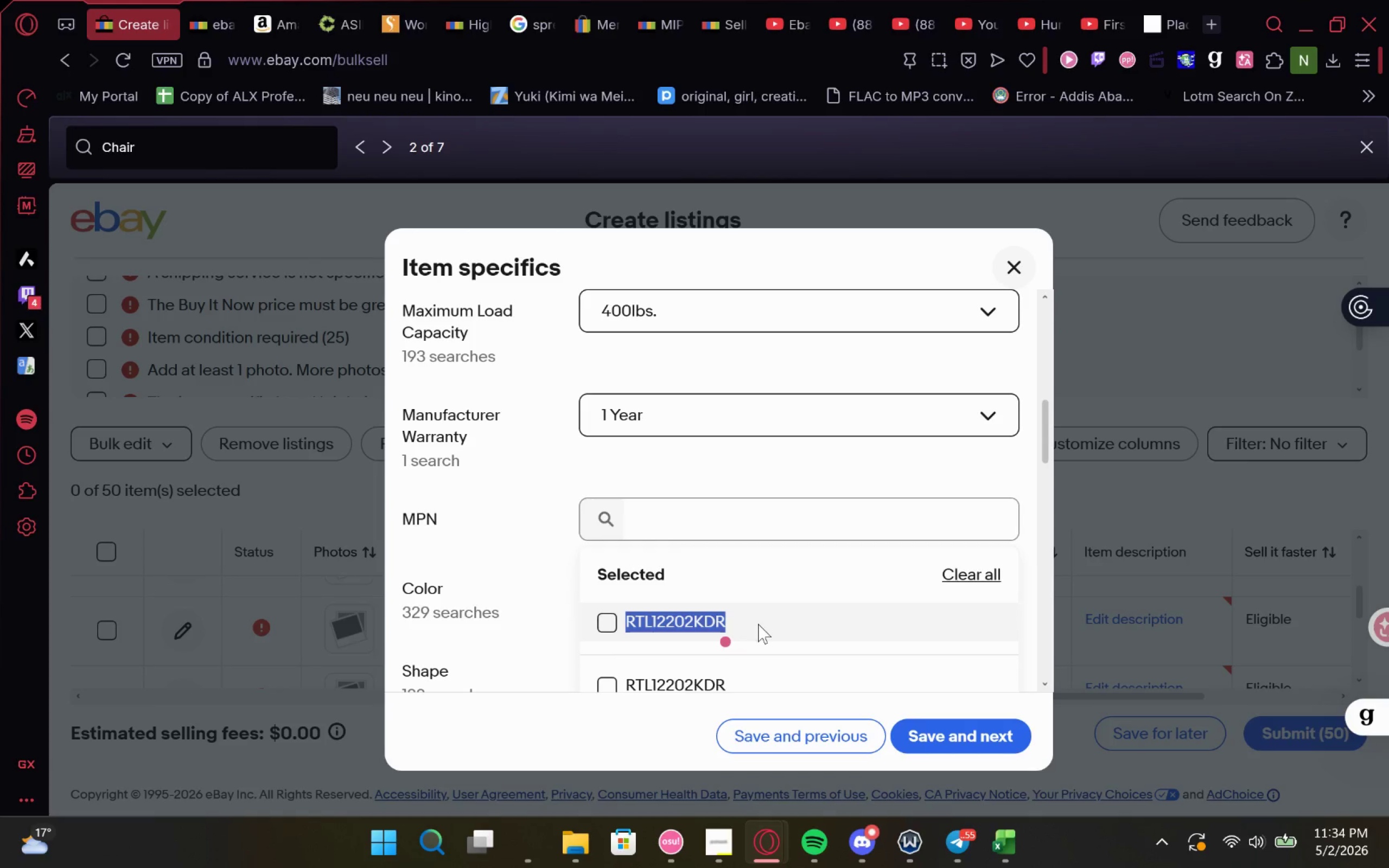 
left_click([758, 624])
 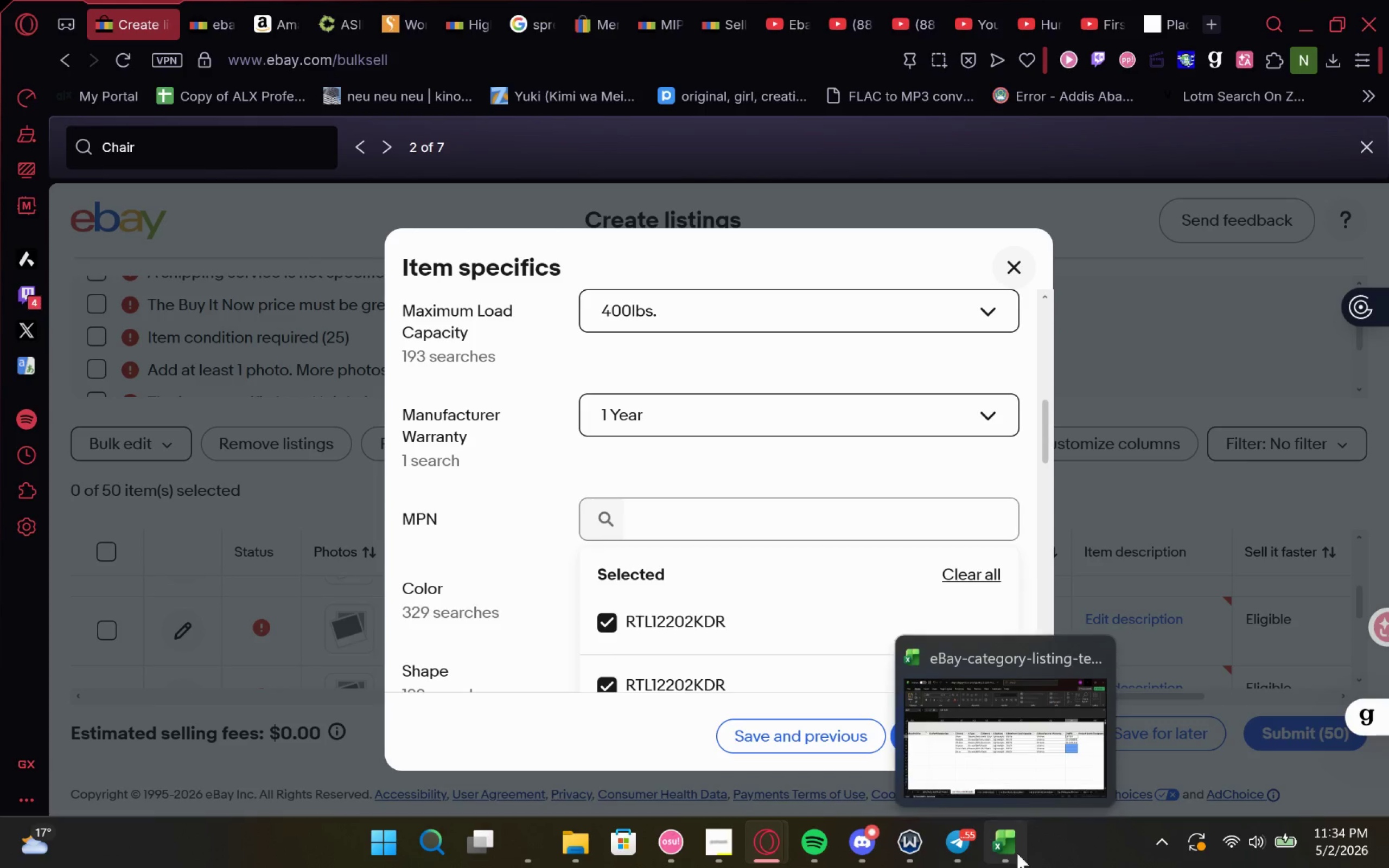 
left_click([1022, 736])
 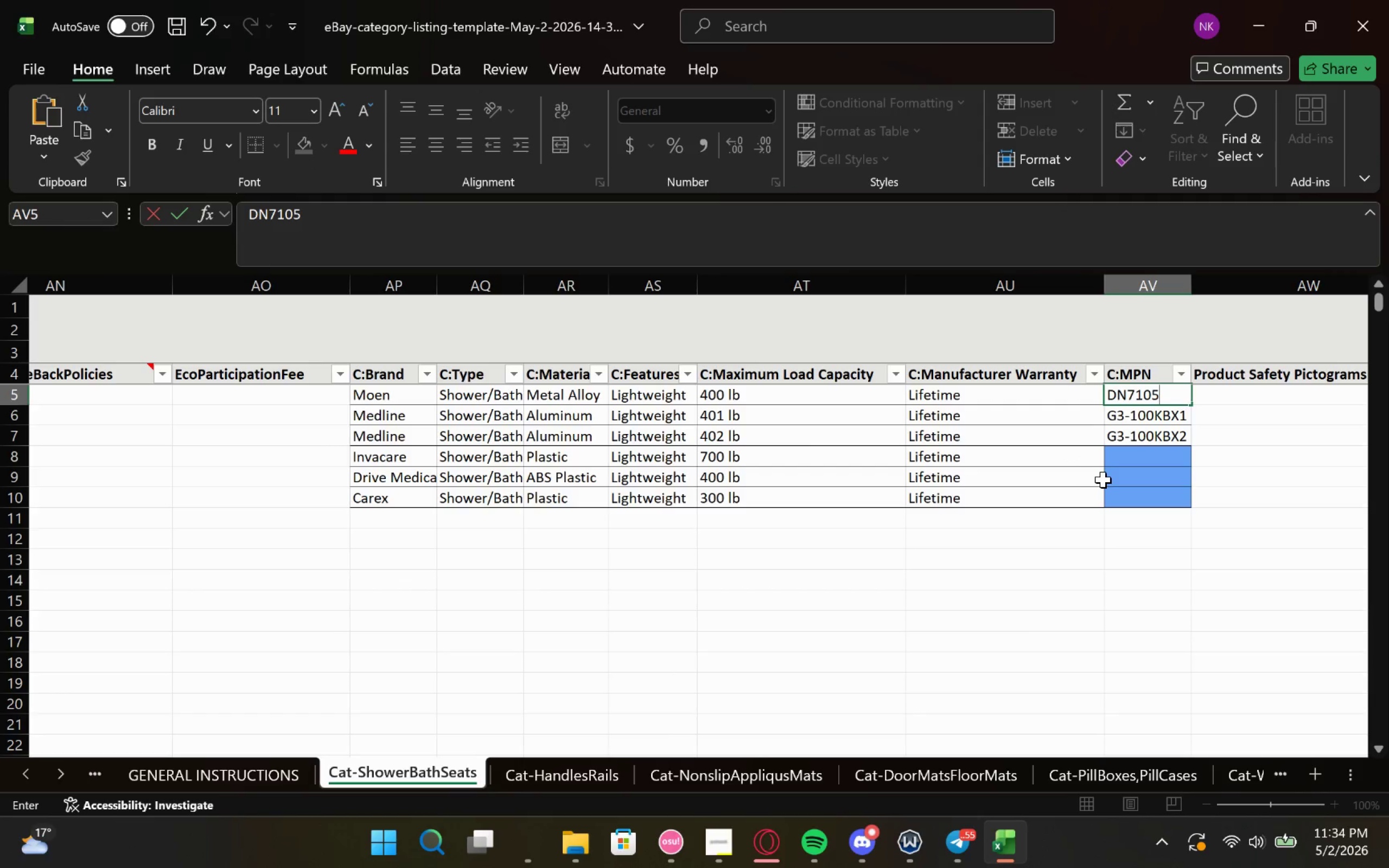 
left_click([1138, 482])
 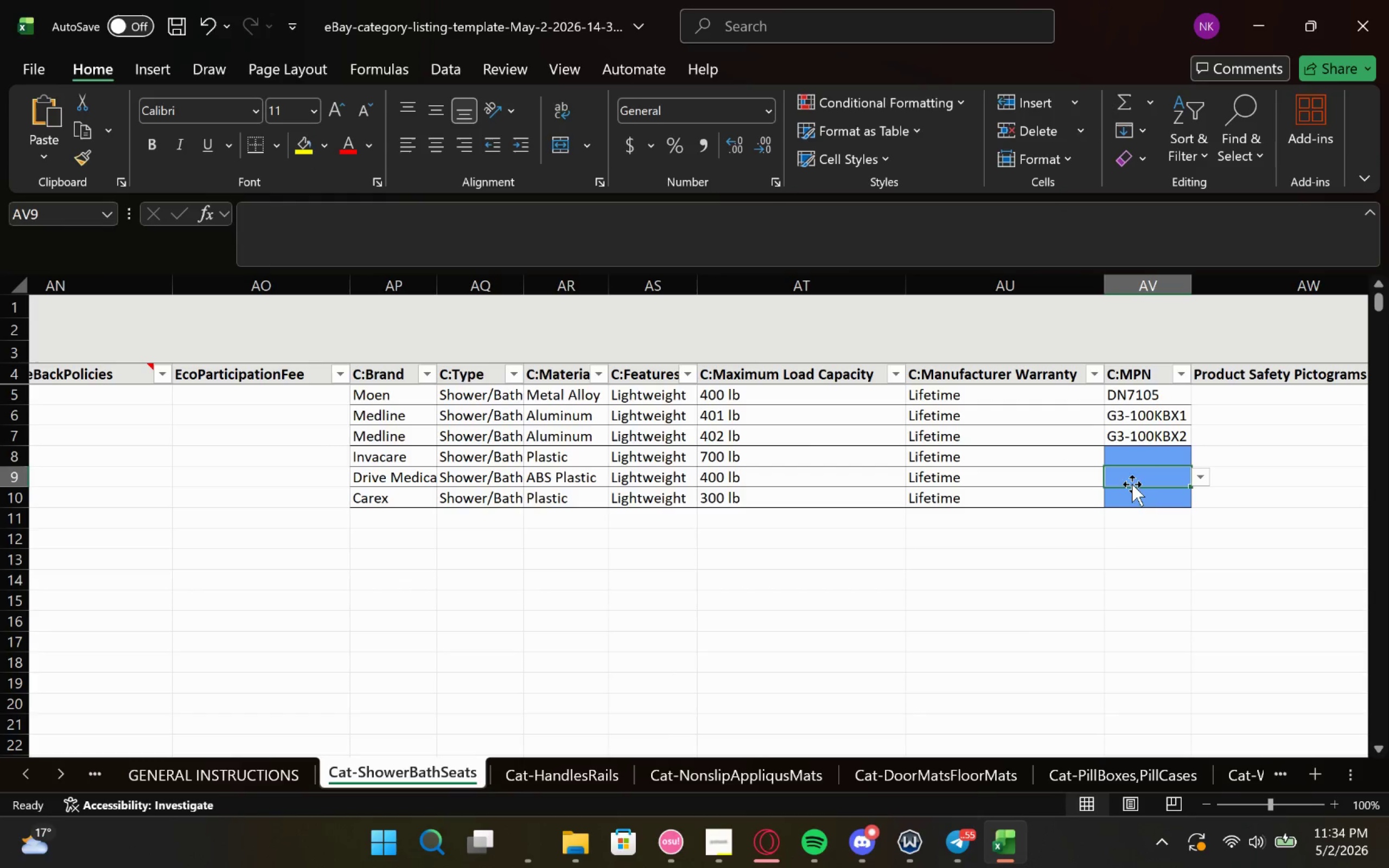 
key(Control+ControlLeft)
 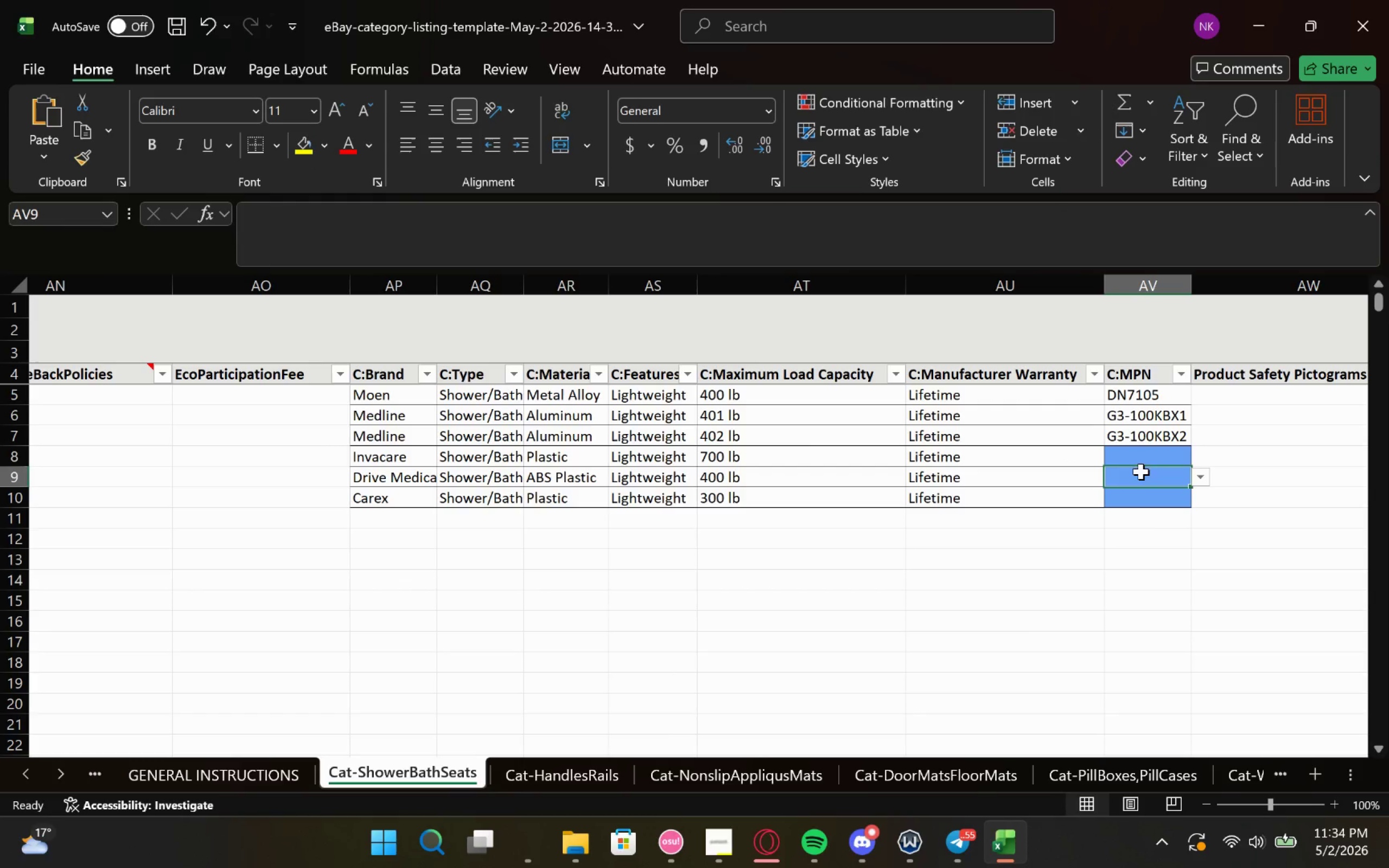 
double_click([1138, 482])
 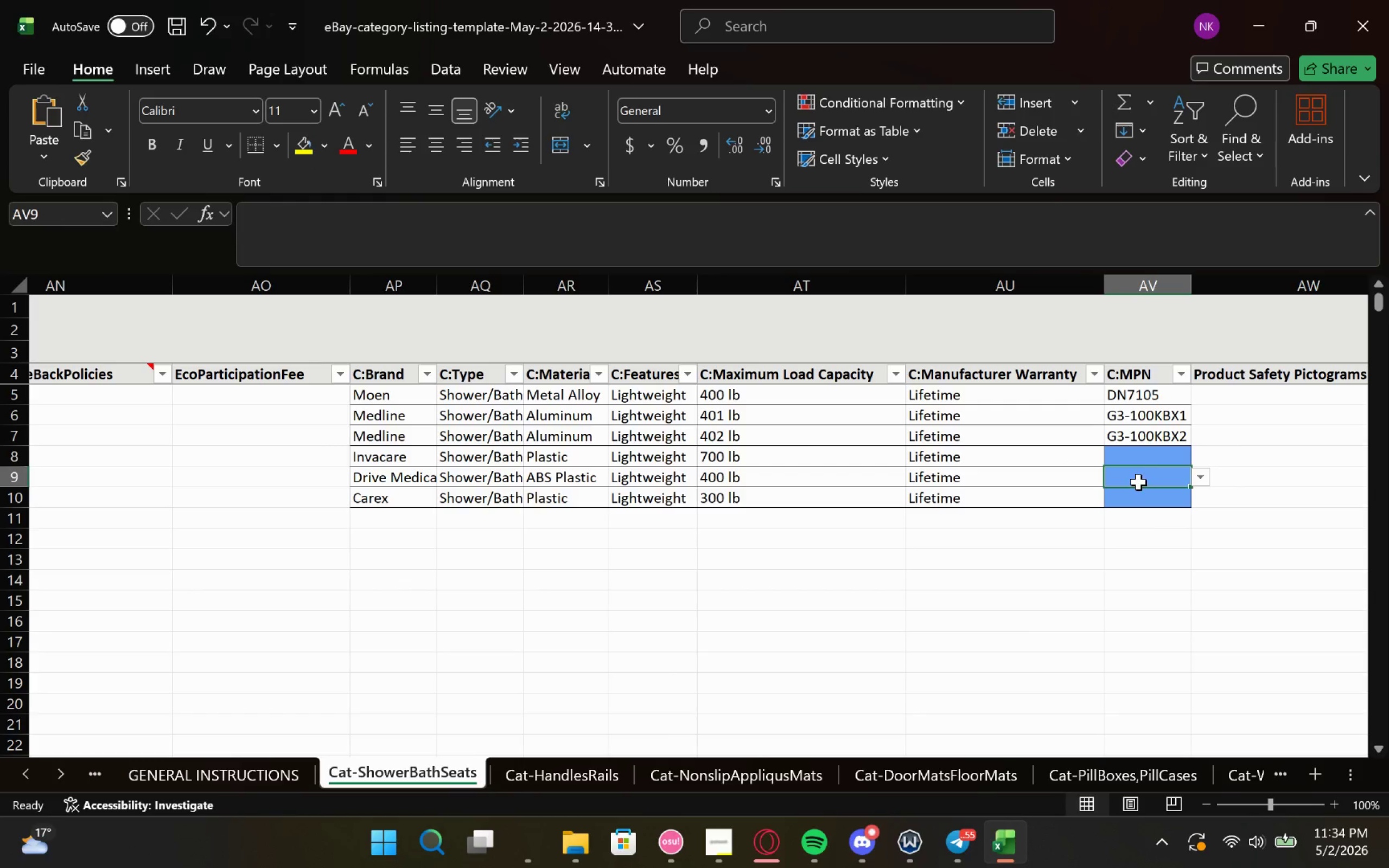 
triple_click([1138, 482])
 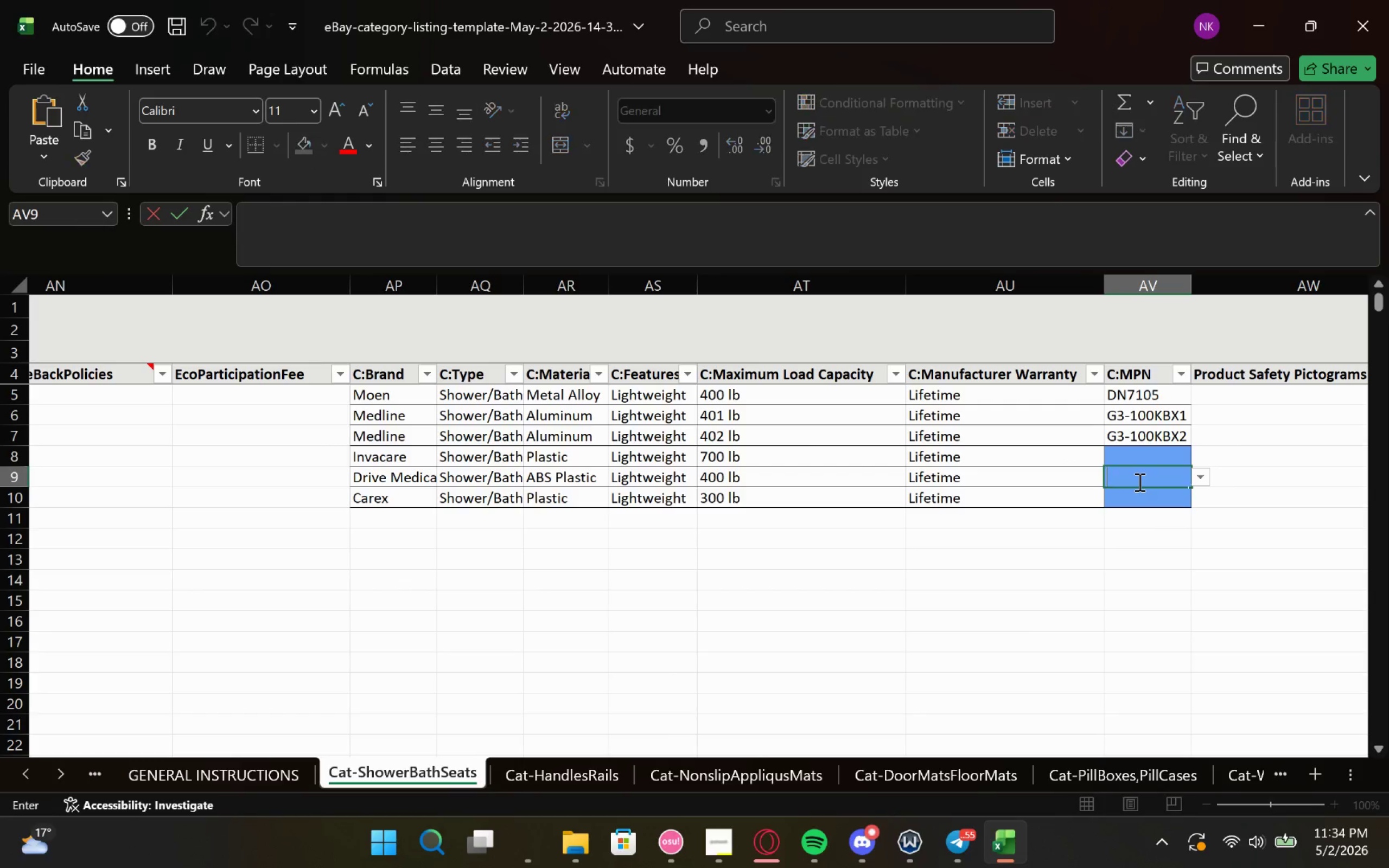 
key(Control+V)
 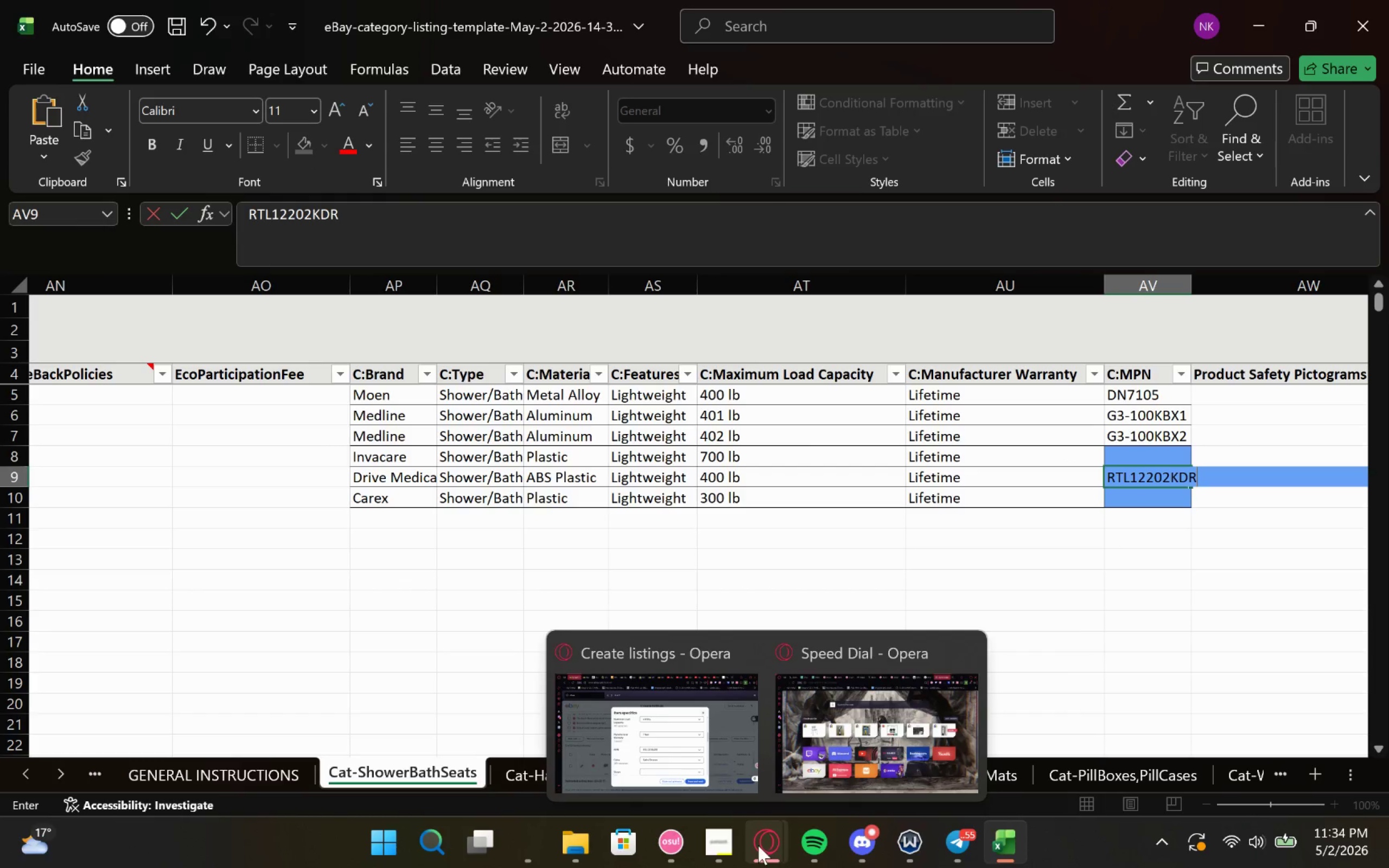 
left_click([696, 720])
 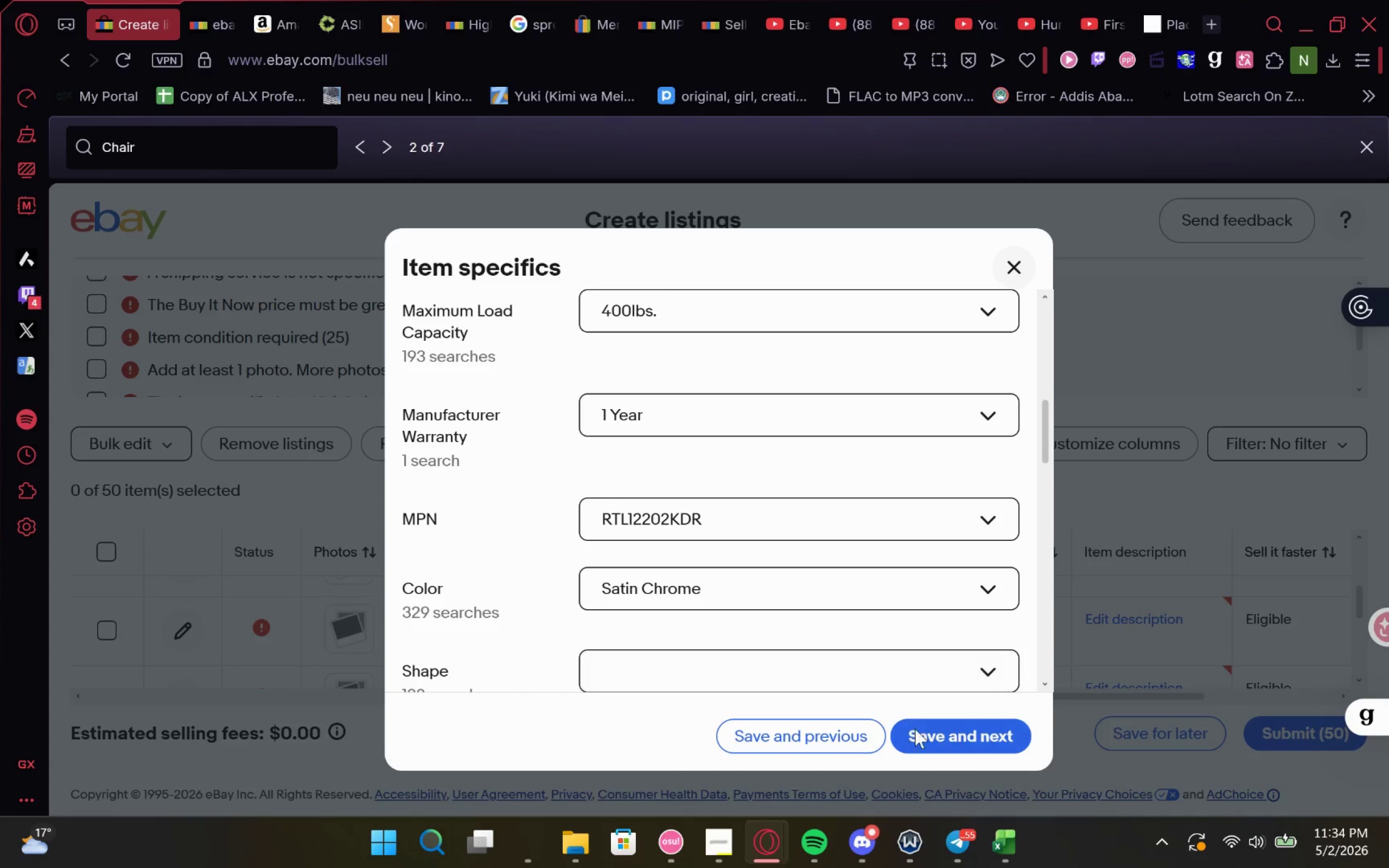 
left_click([922, 730])
 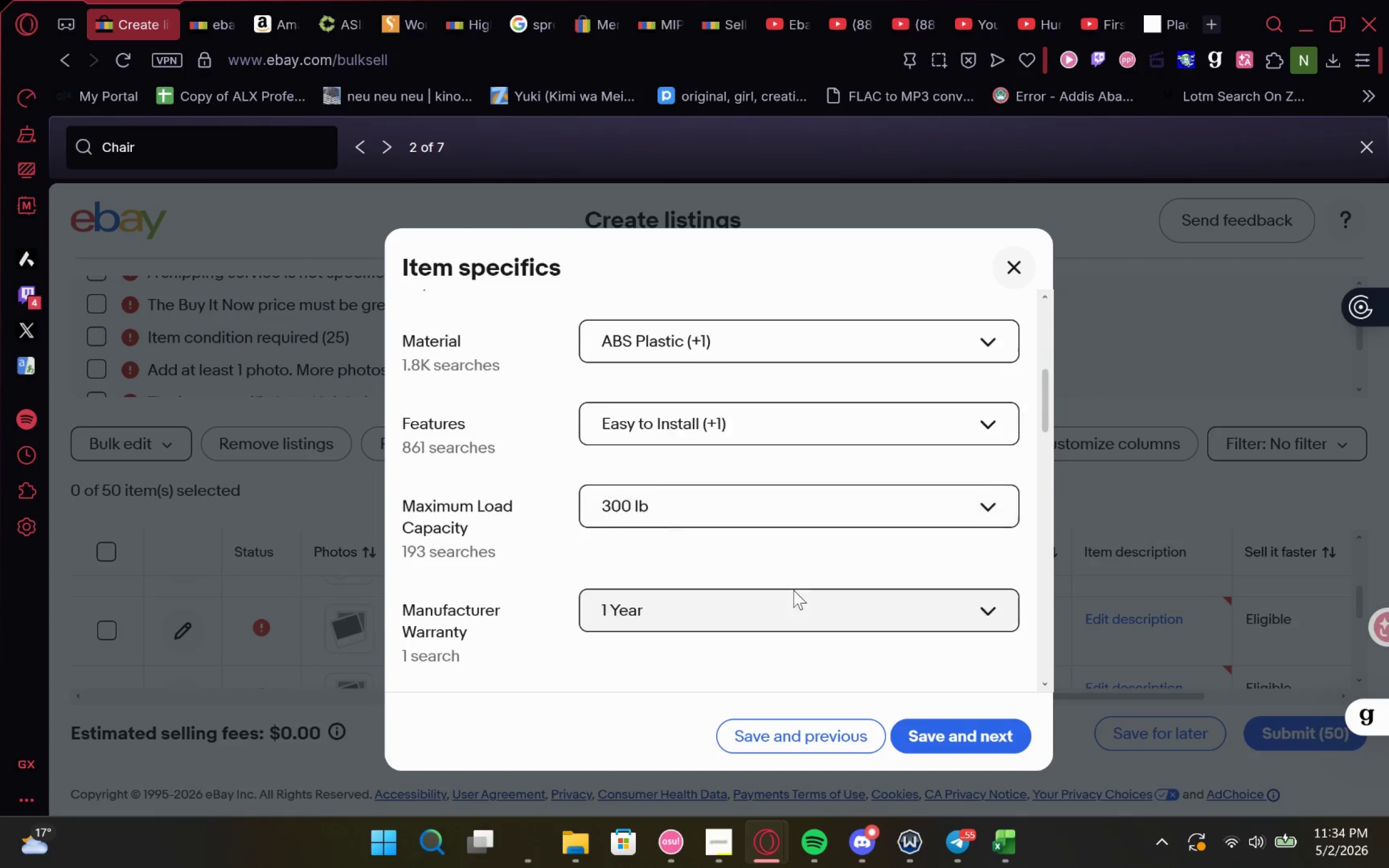 
left_click([738, 536])
 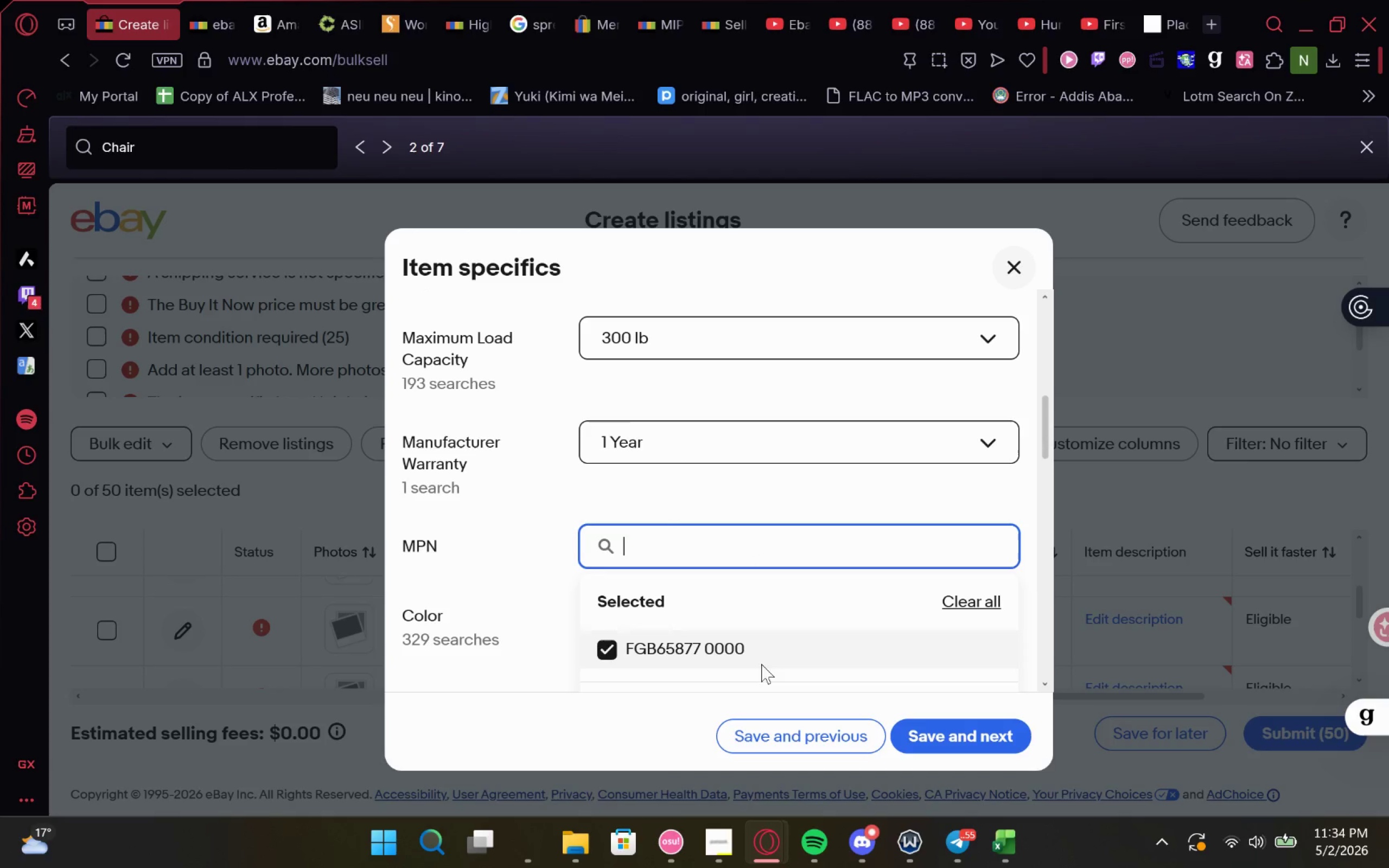 
left_click_drag(start_coordinate=[766, 654], to_coordinate=[625, 653])
 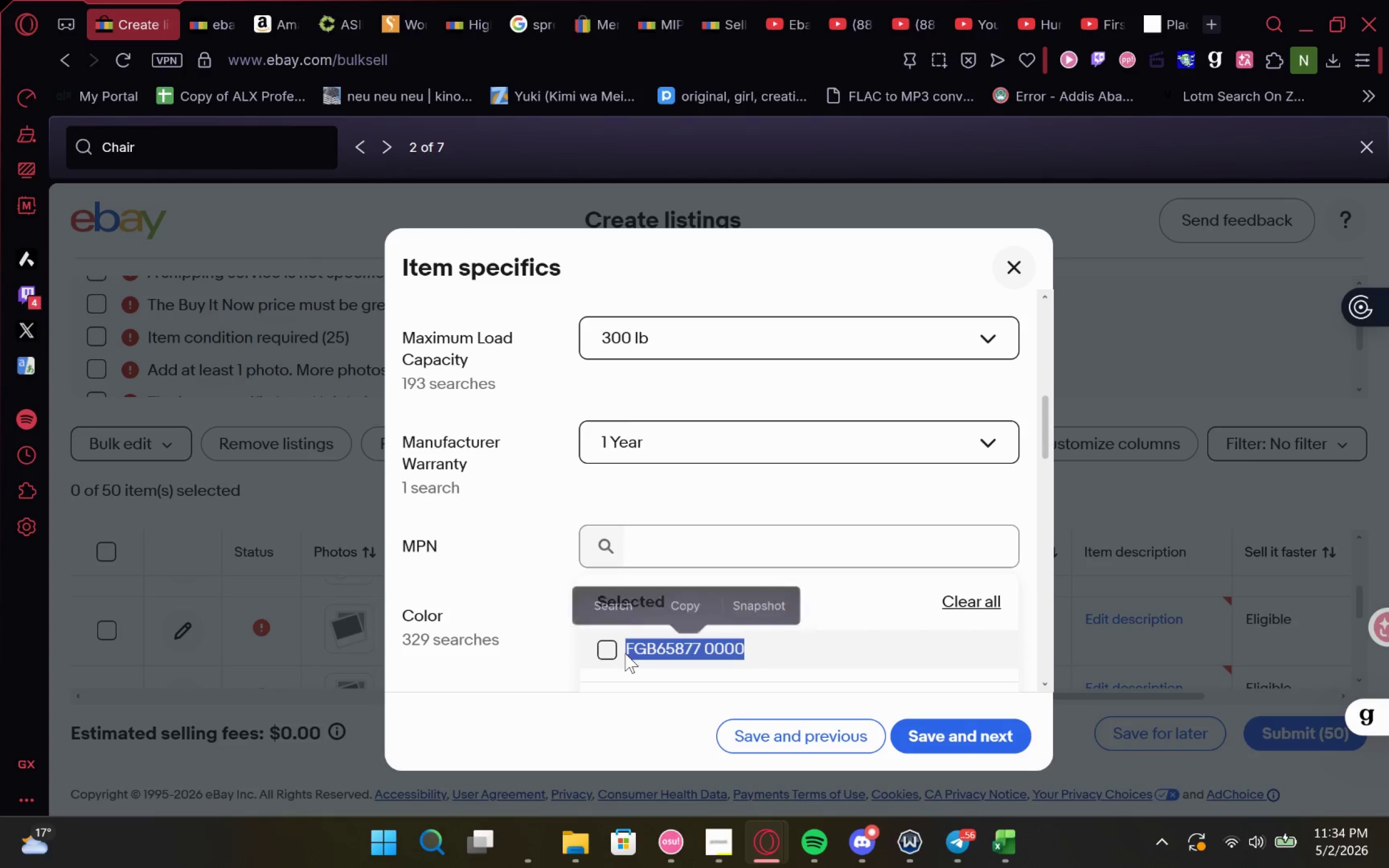 
key(Control+C)
 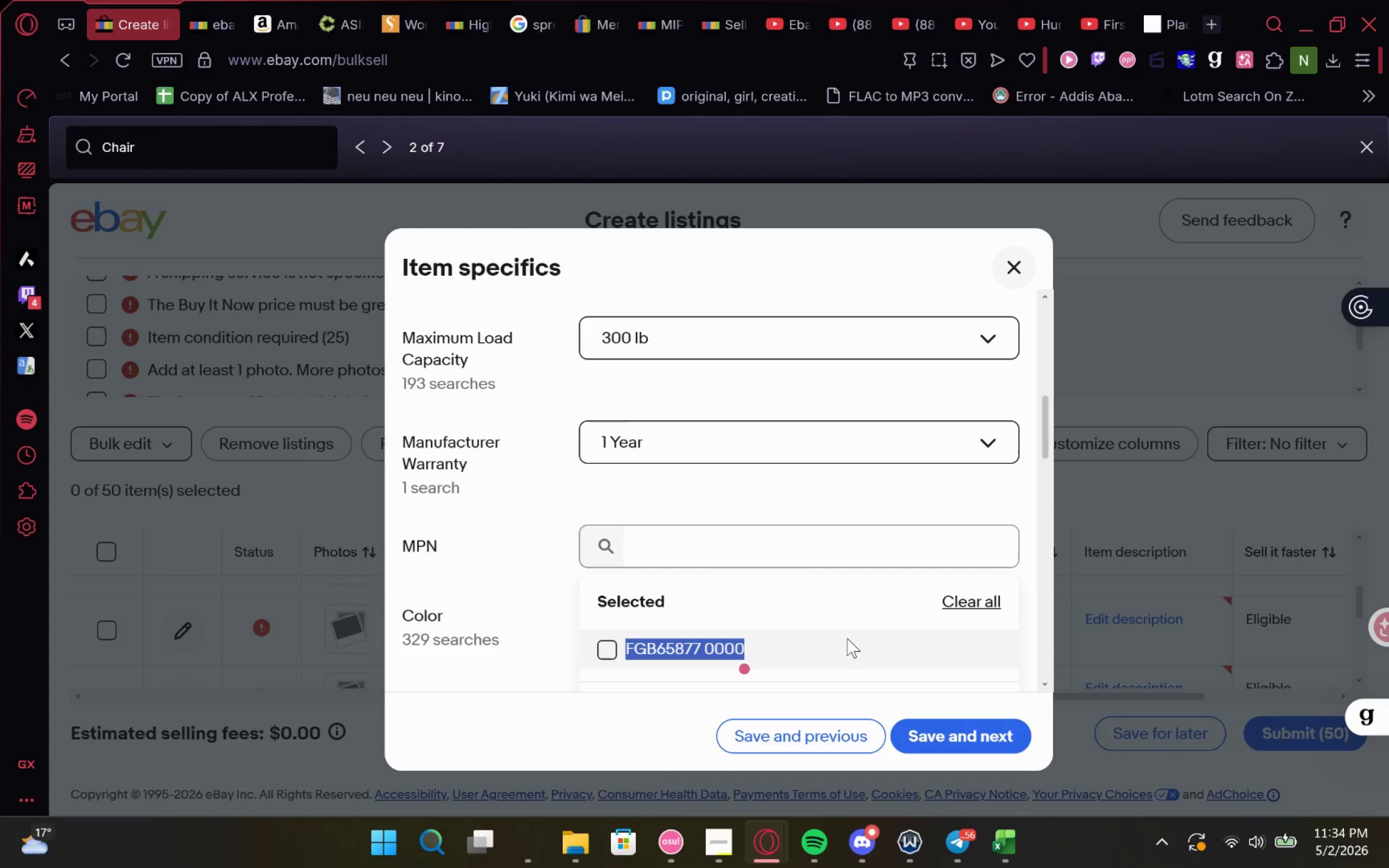 
left_click([844, 637])
 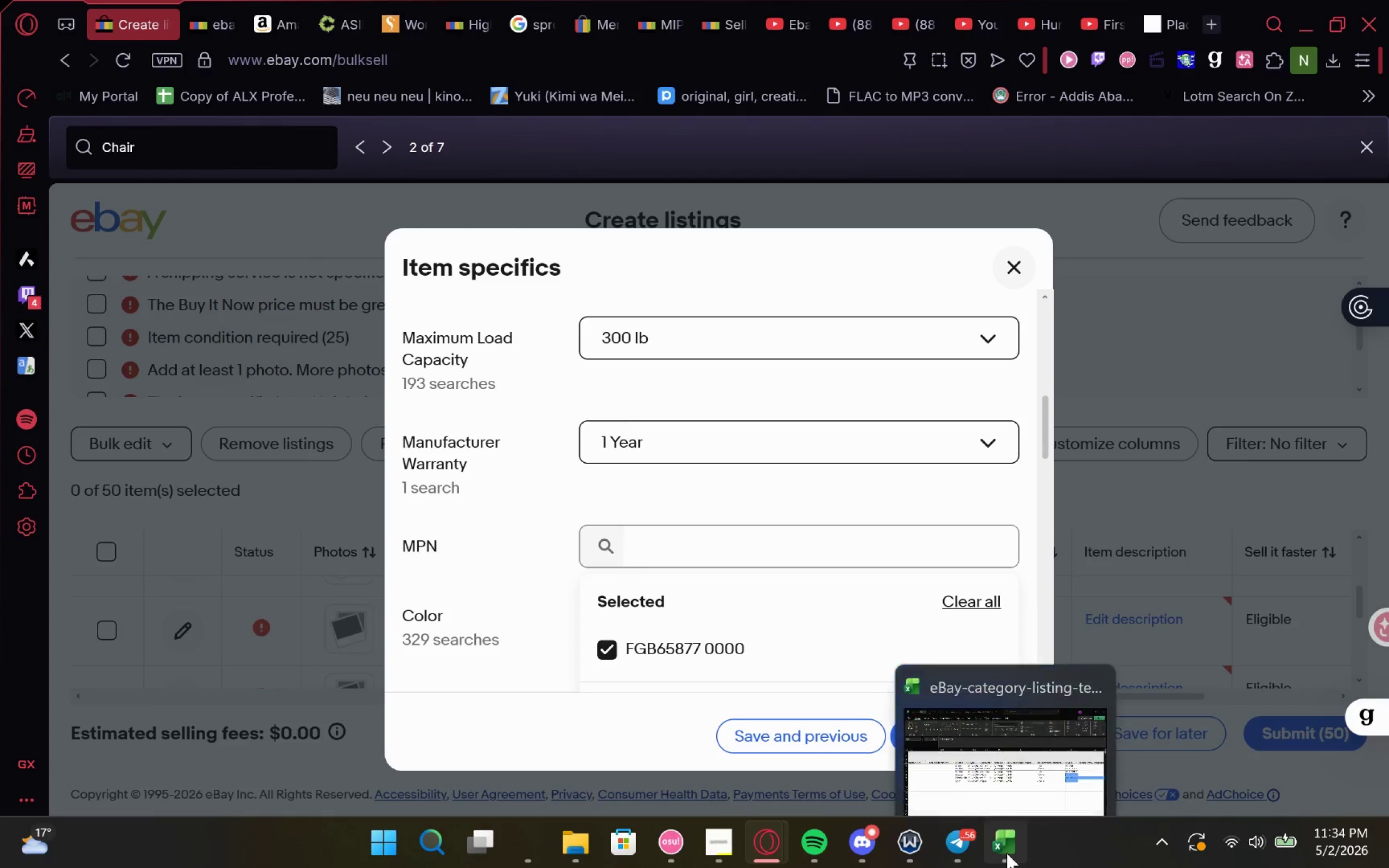 
left_click([1011, 745])
 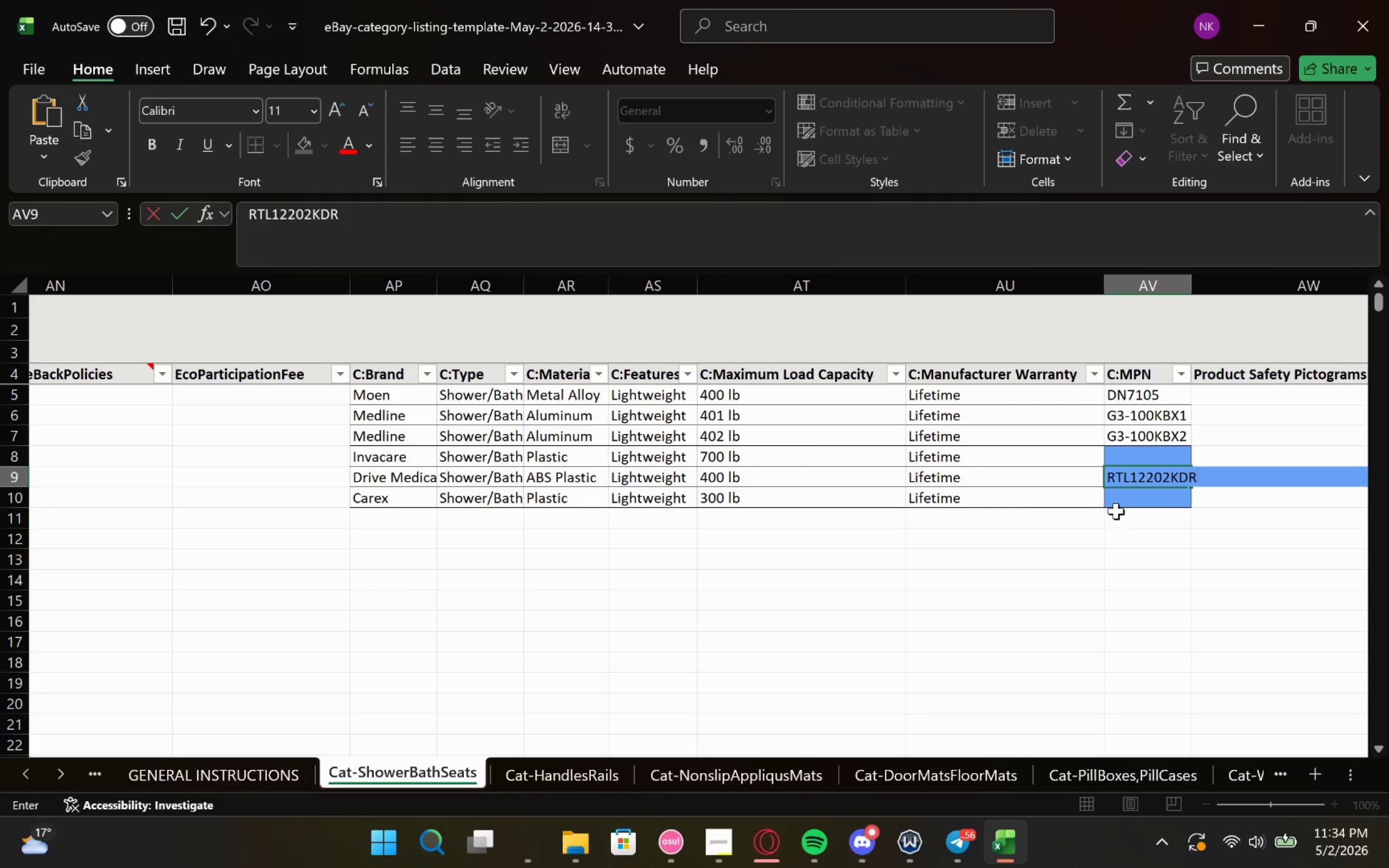 
left_click([1130, 499])
 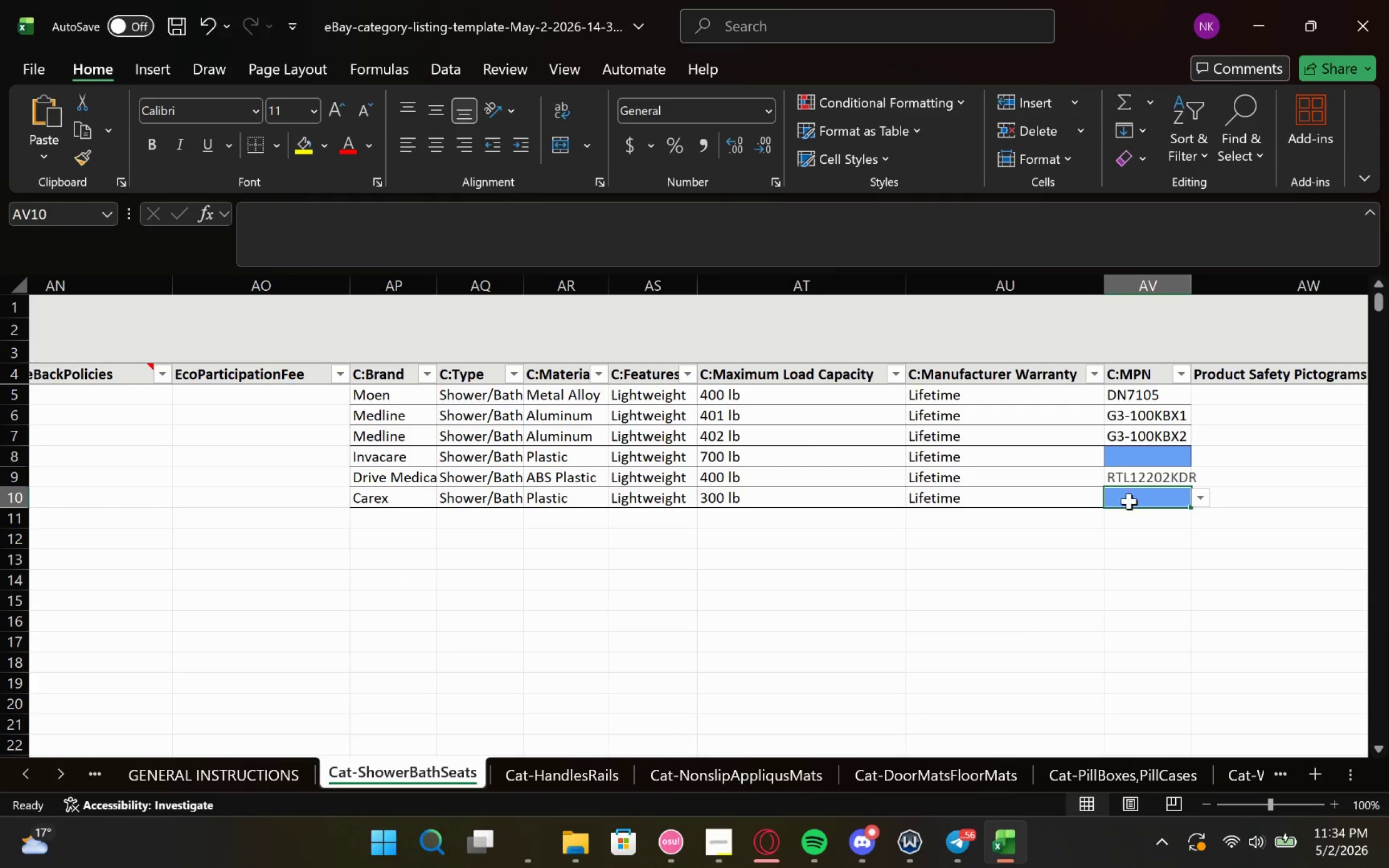 
key(Control+V)
 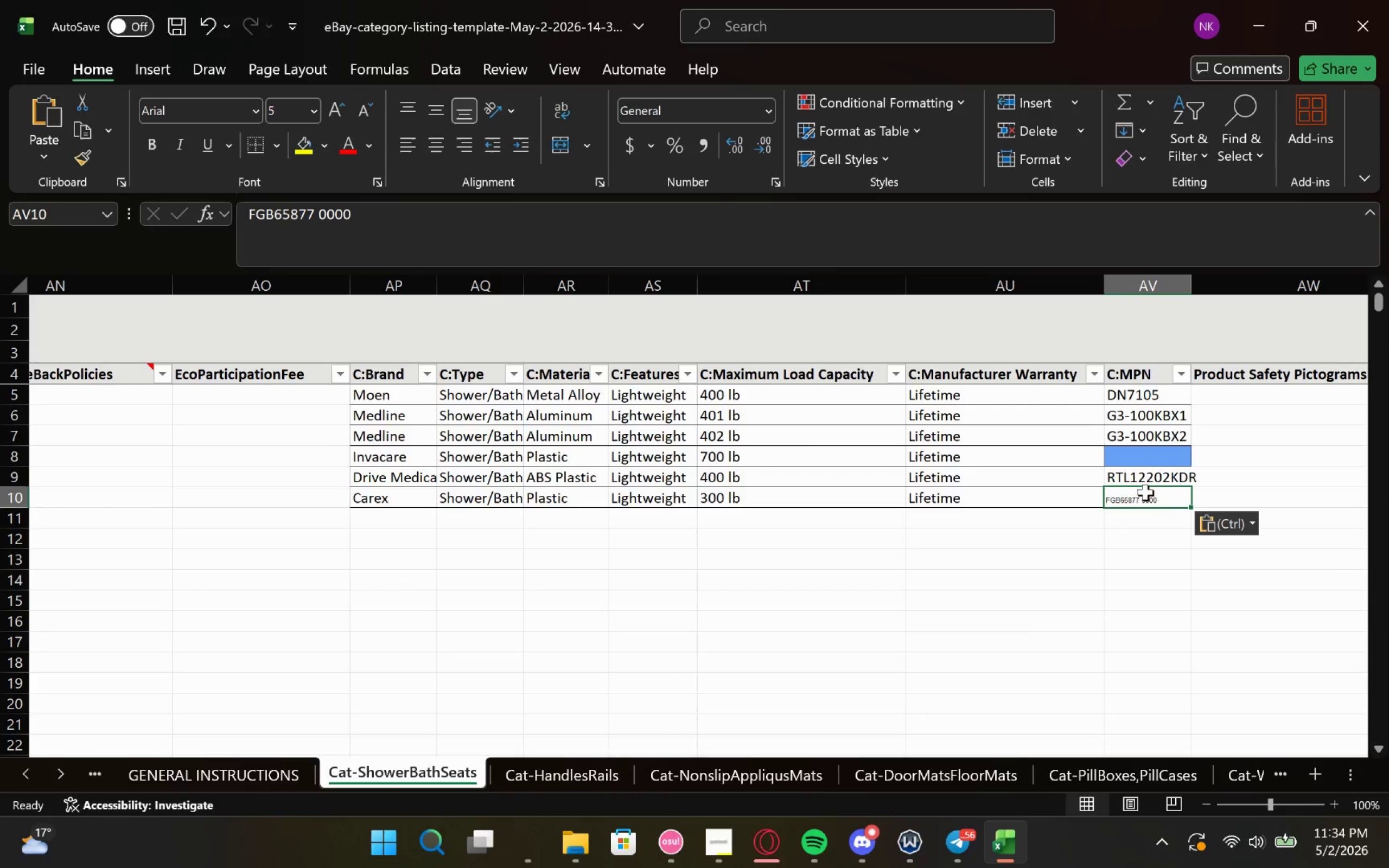 
key(Control+Z)
 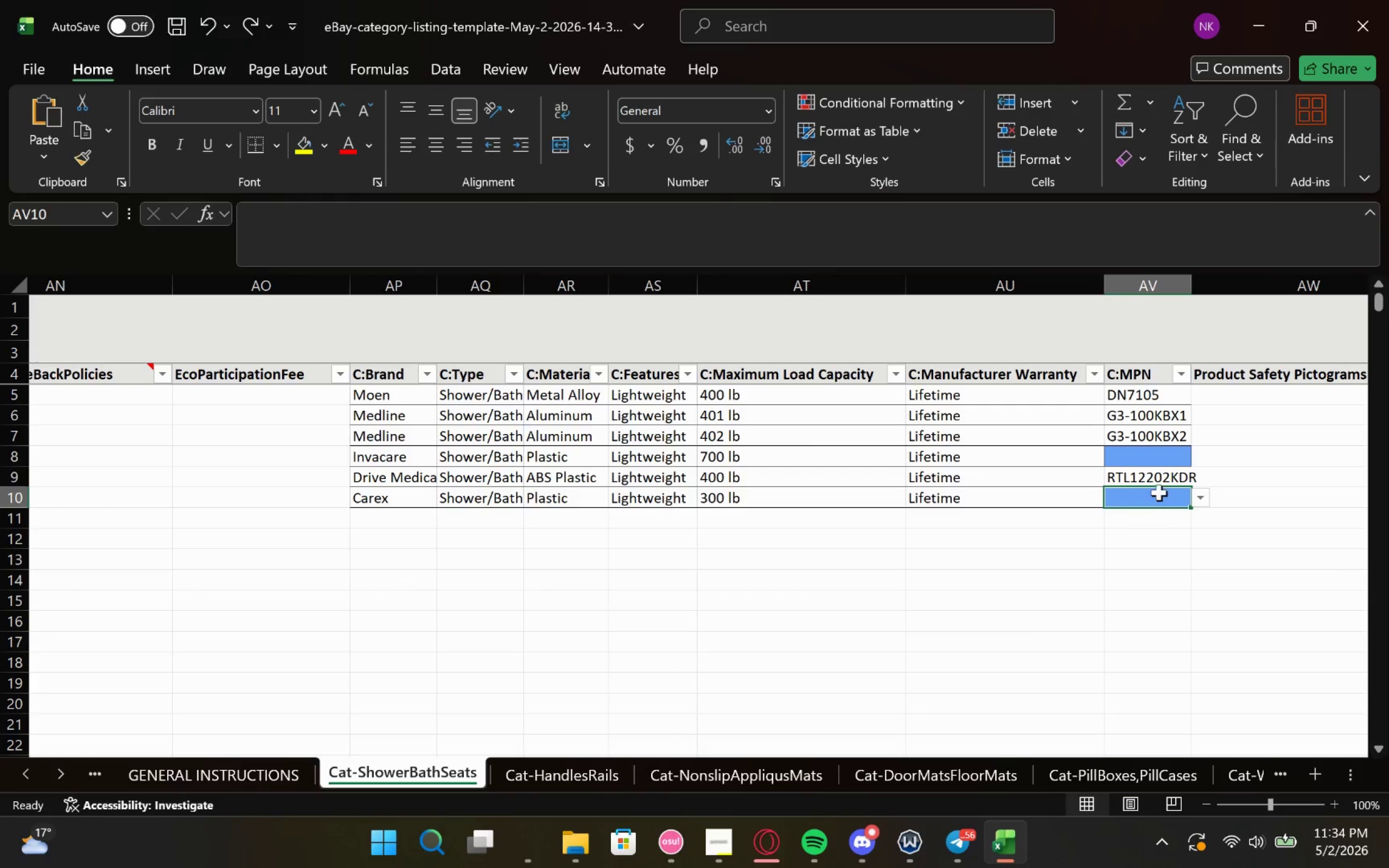 
left_click([1159, 493])
 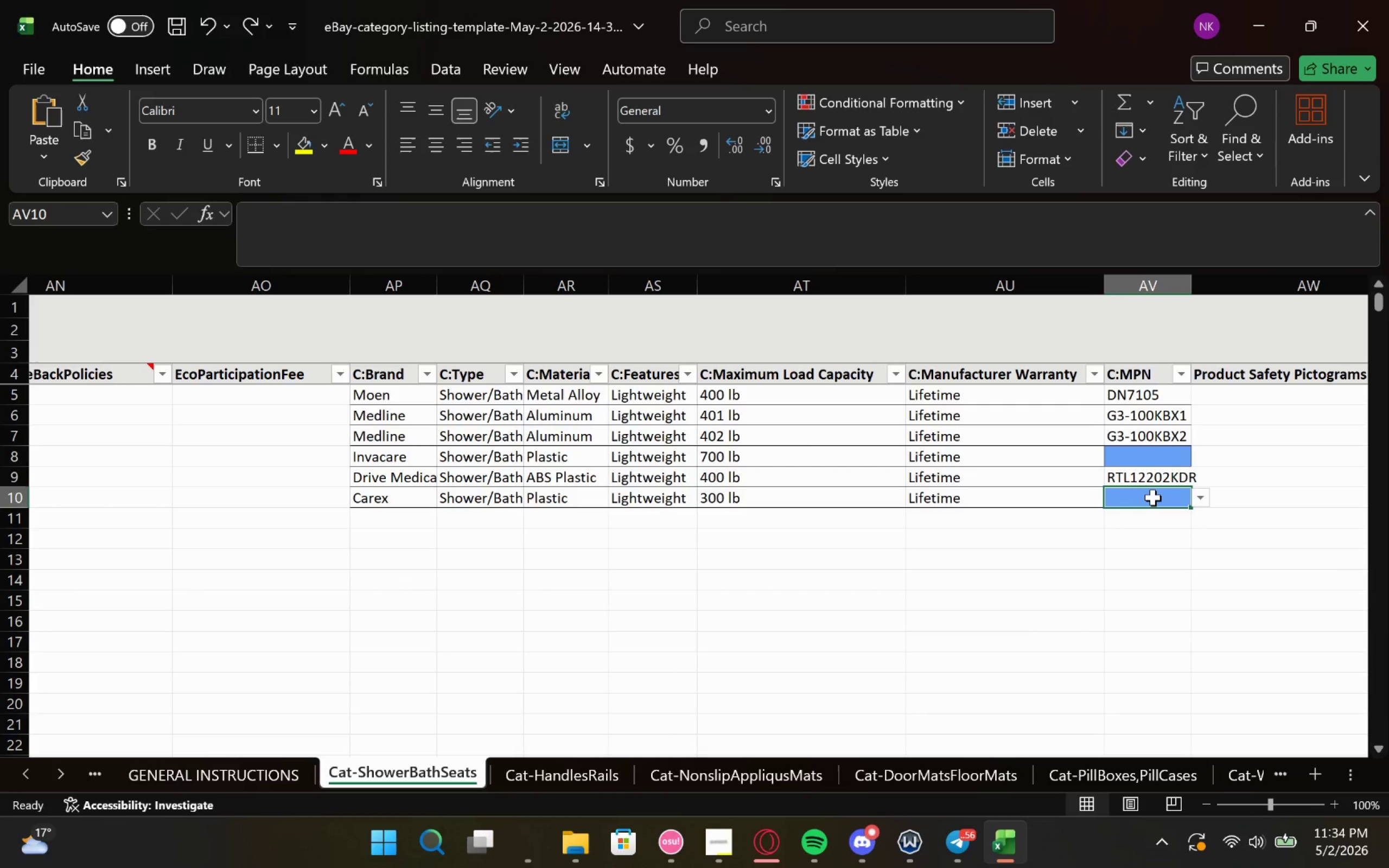 
double_click([1153, 497])
 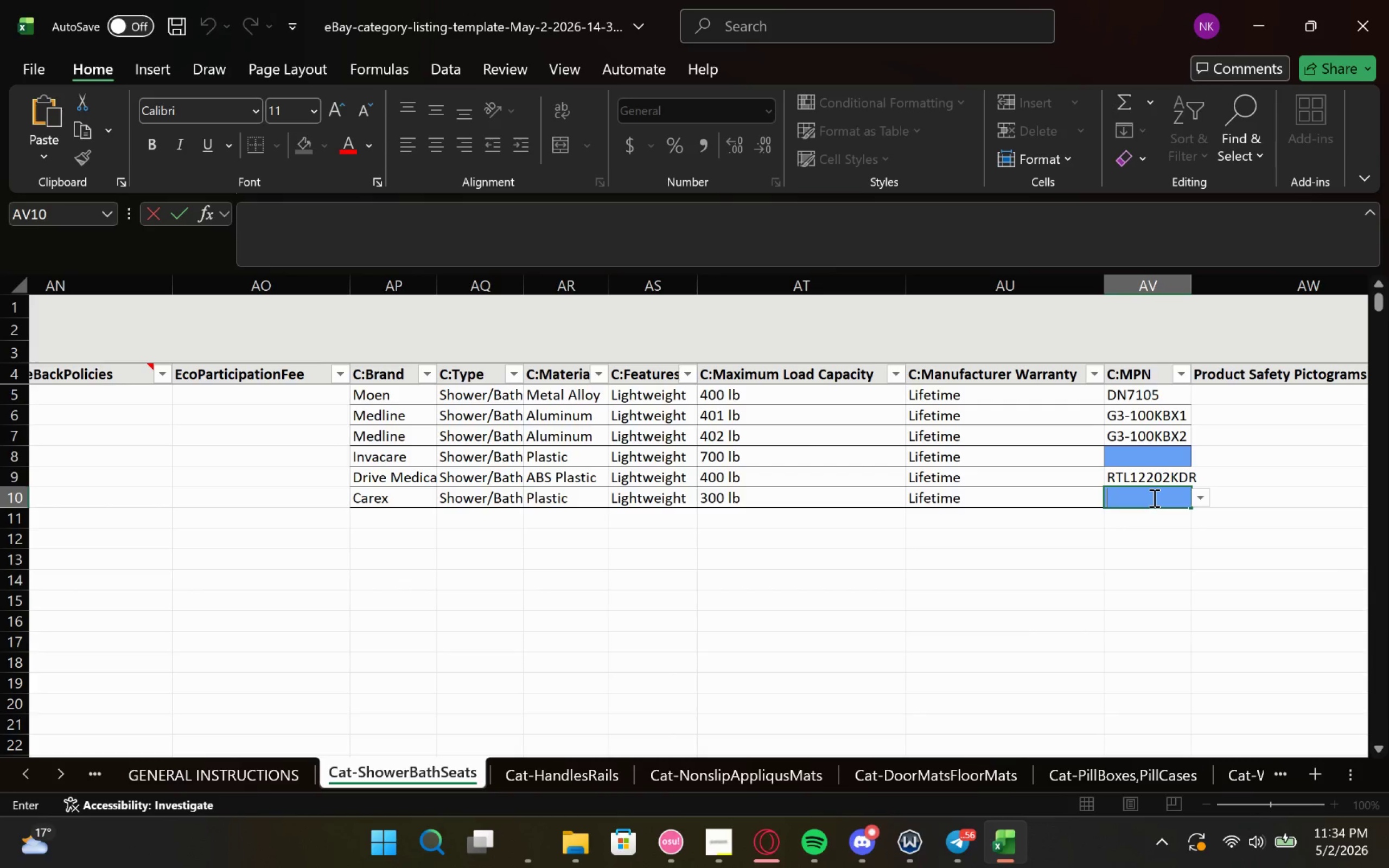 
key(Control+V)
 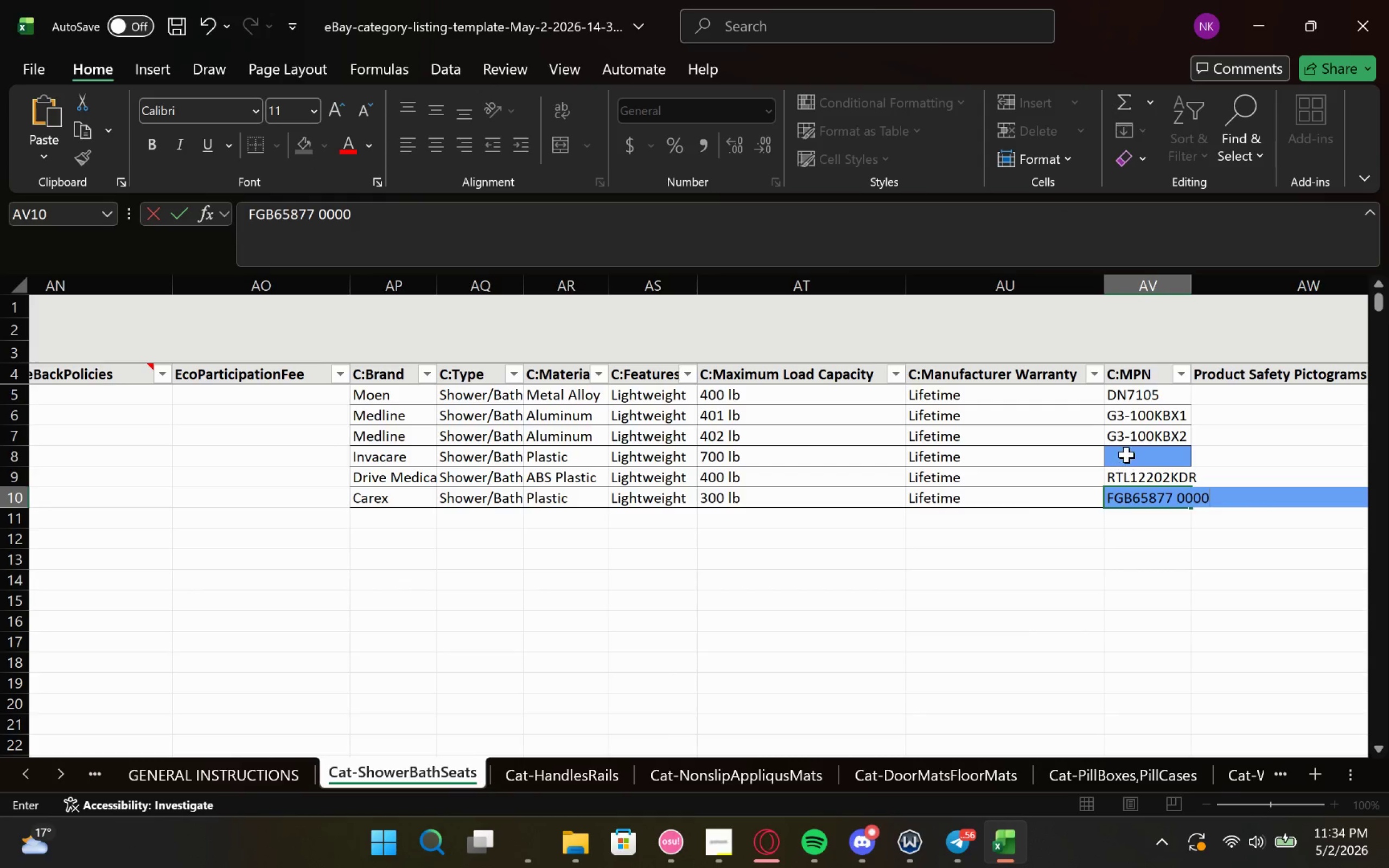 
left_click([1126, 454])
 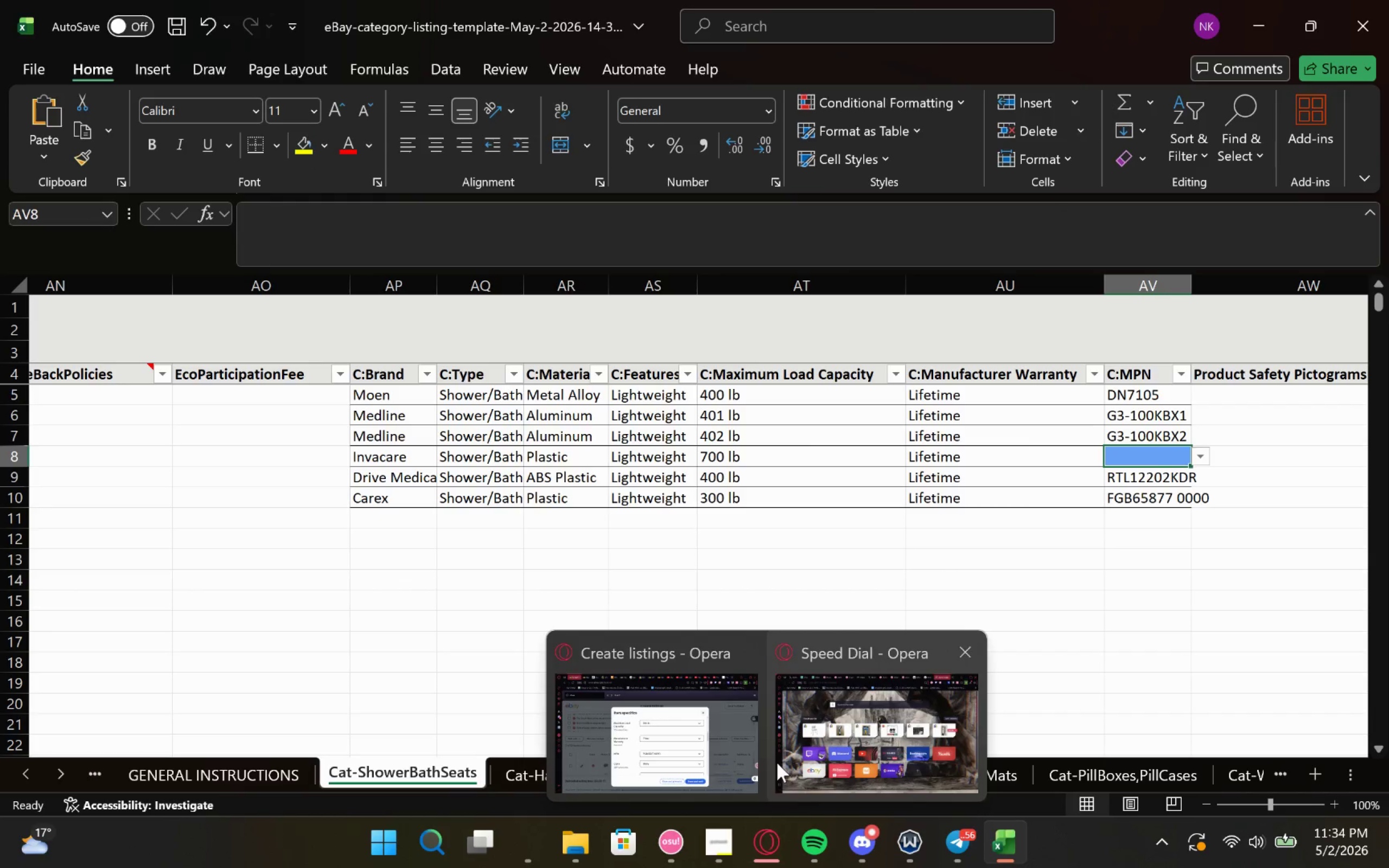 
left_click([723, 749])
 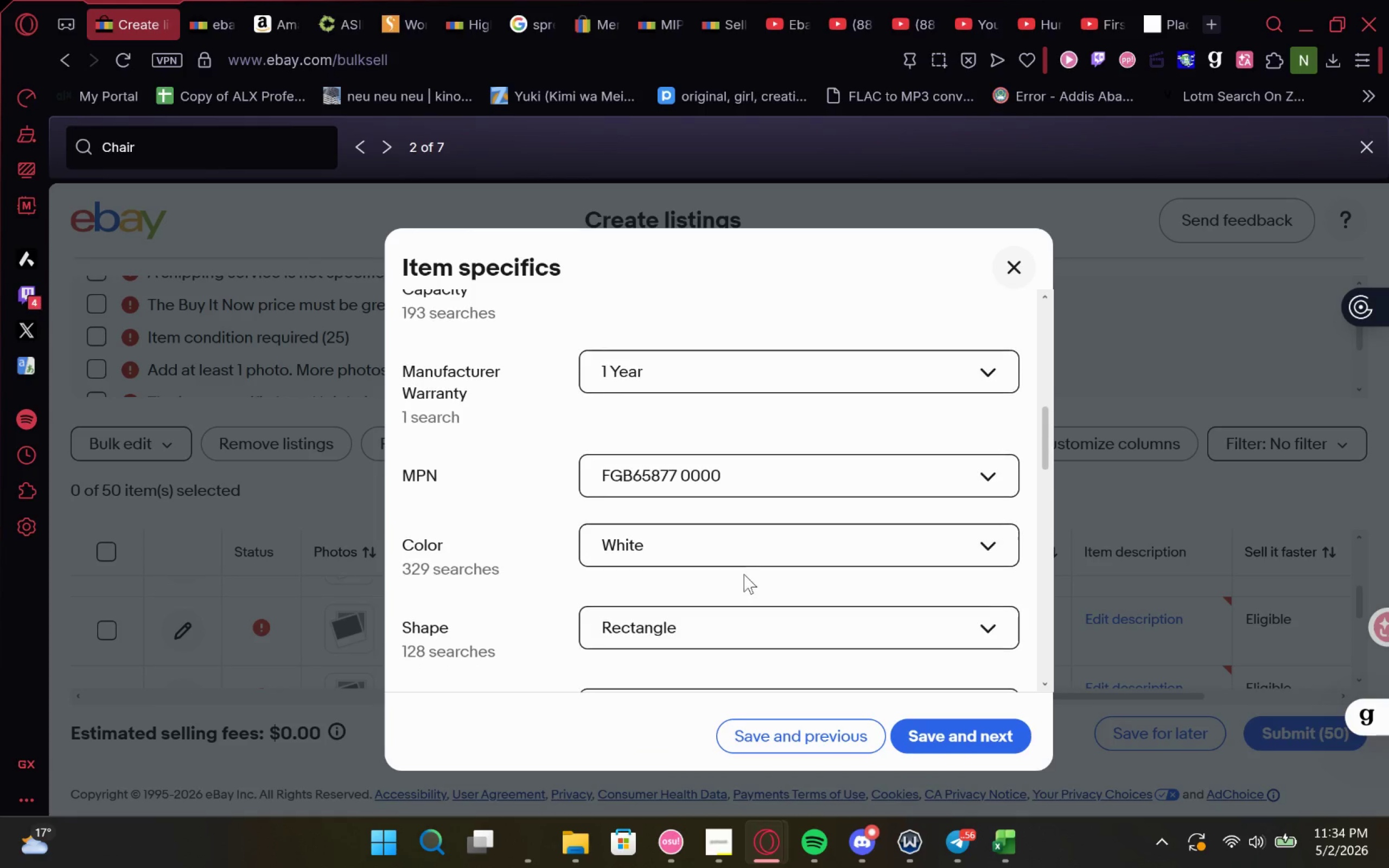 
left_click([923, 731])
 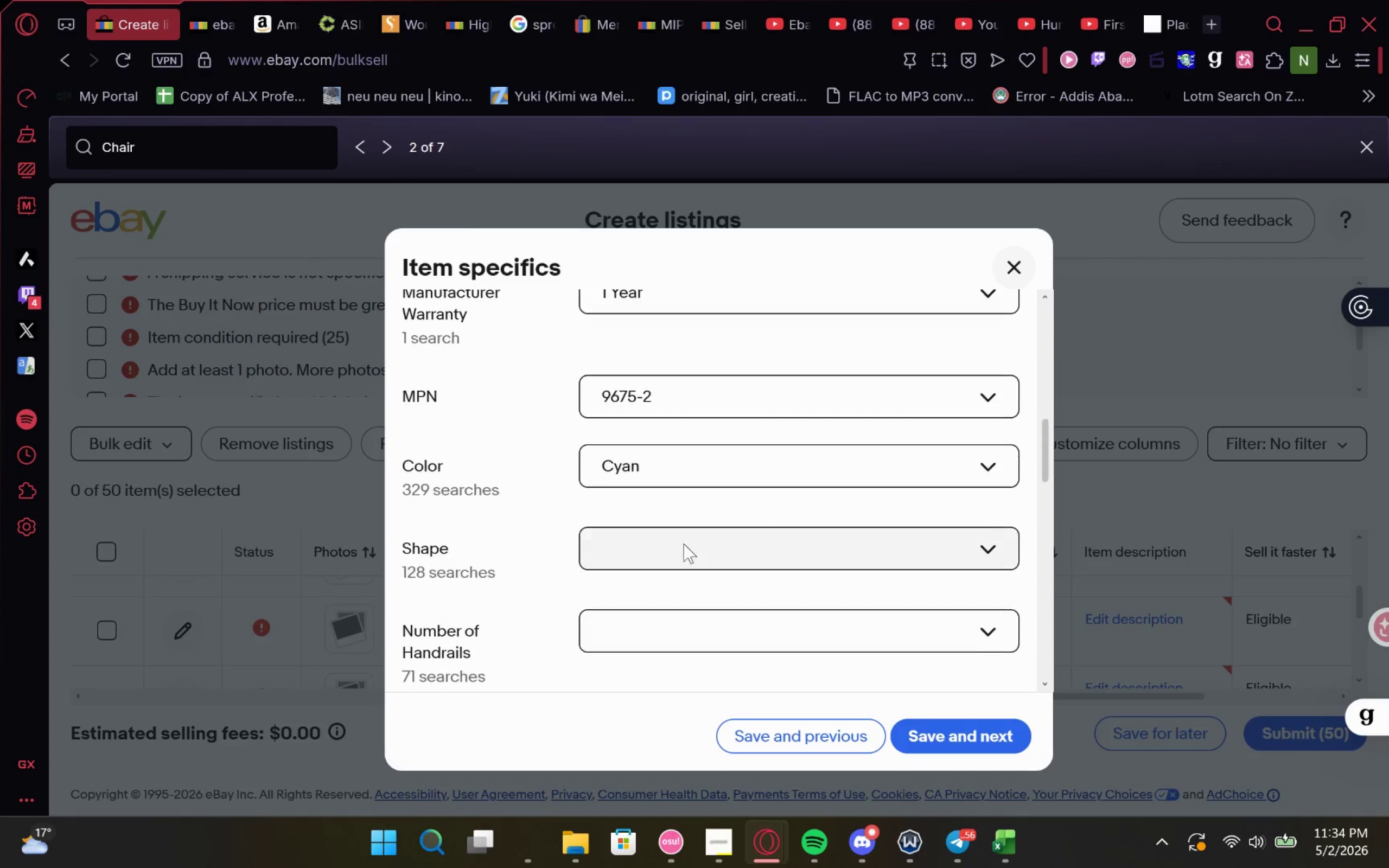 
left_click([700, 343])
 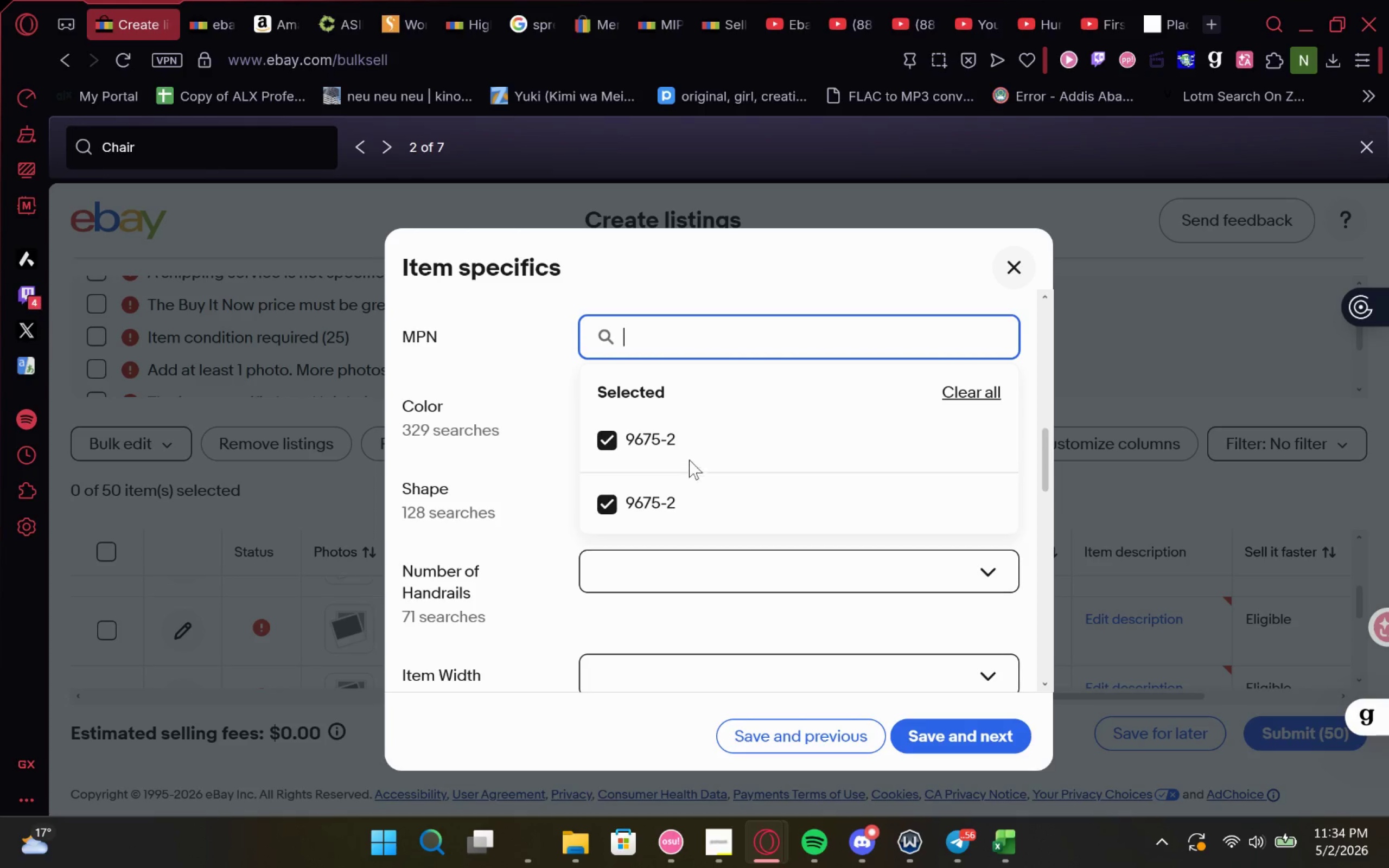 
left_click_drag(start_coordinate=[696, 437], to_coordinate=[627, 450])
 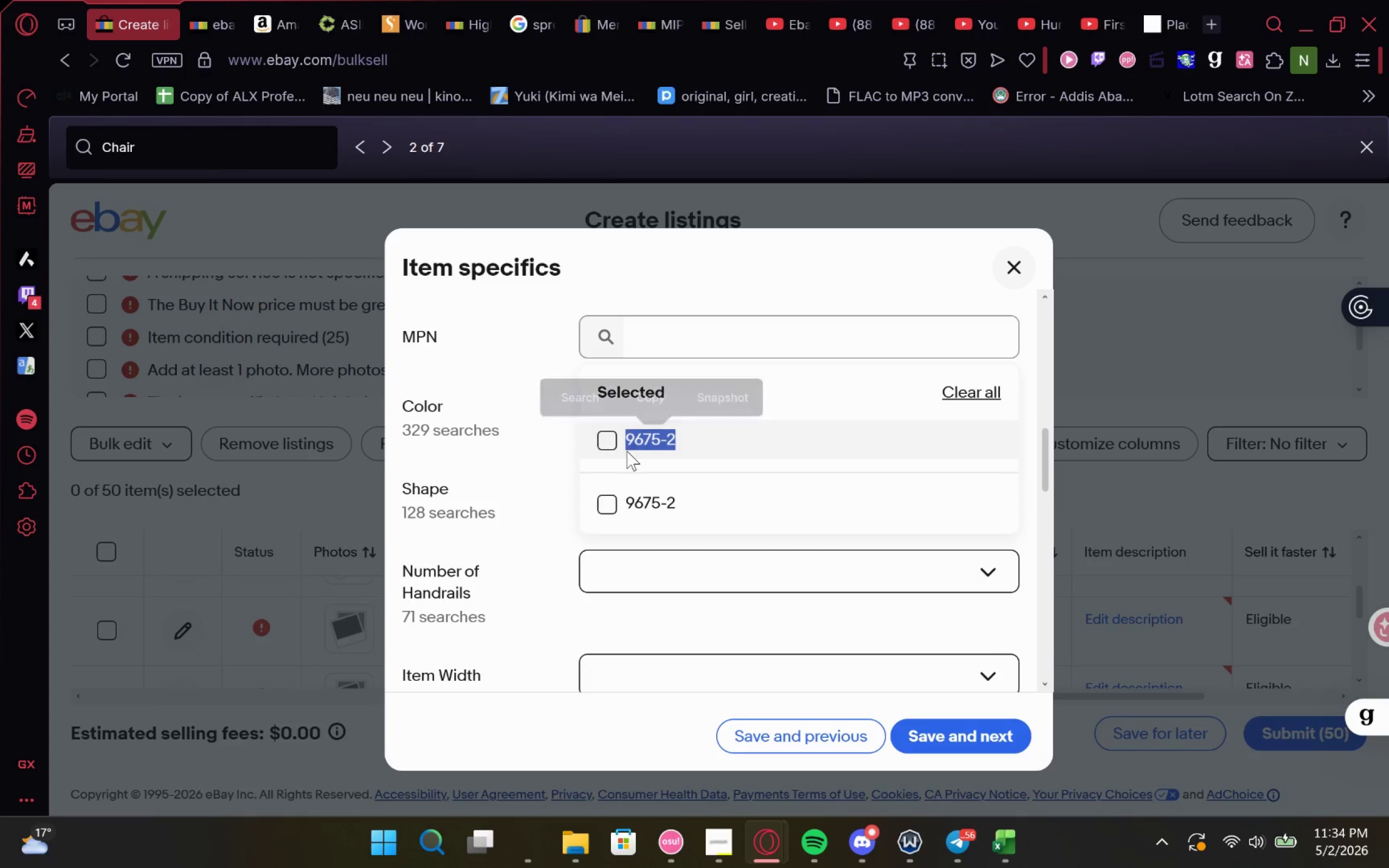 
key(Control+C)
 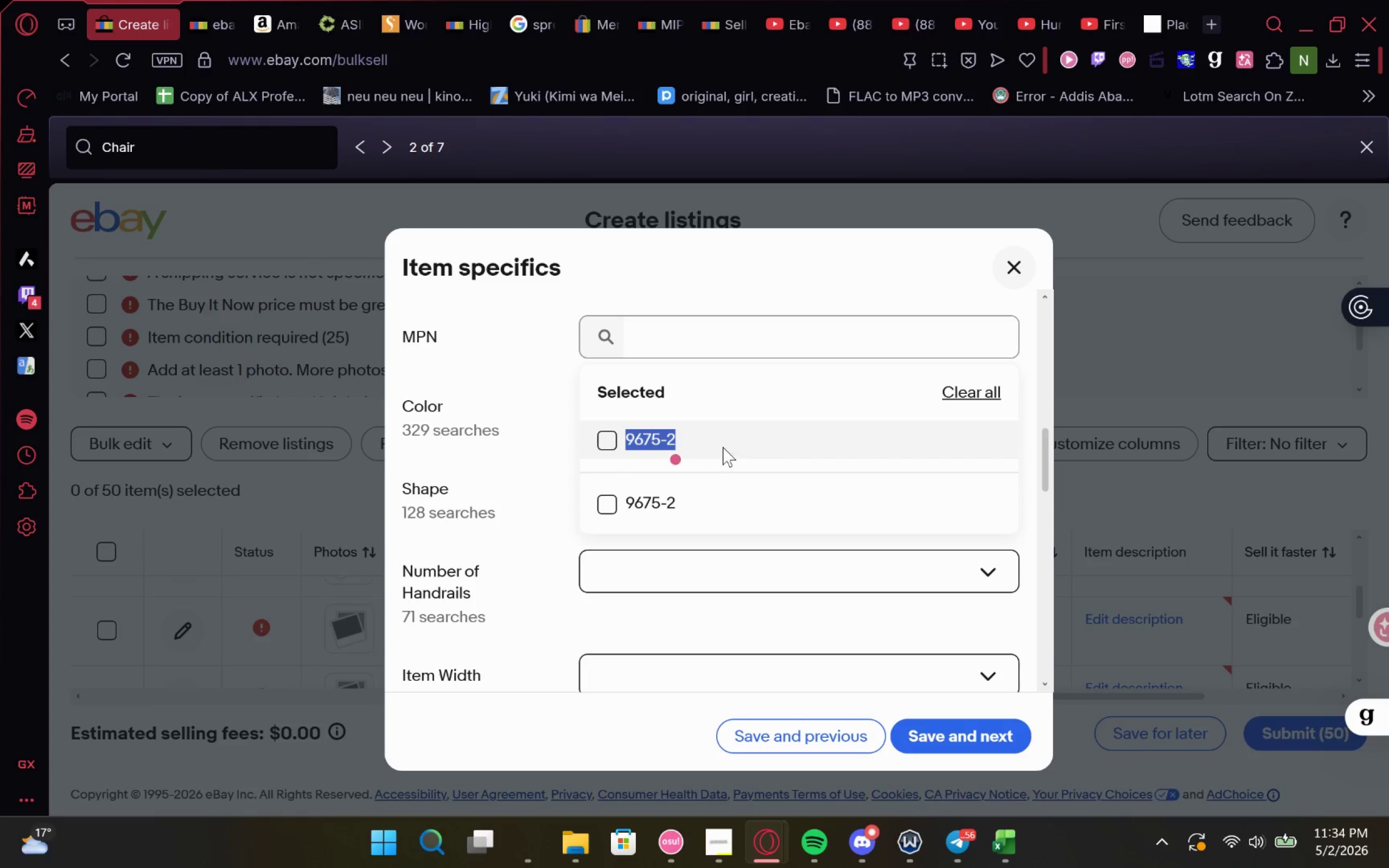 
left_click([725, 443])
 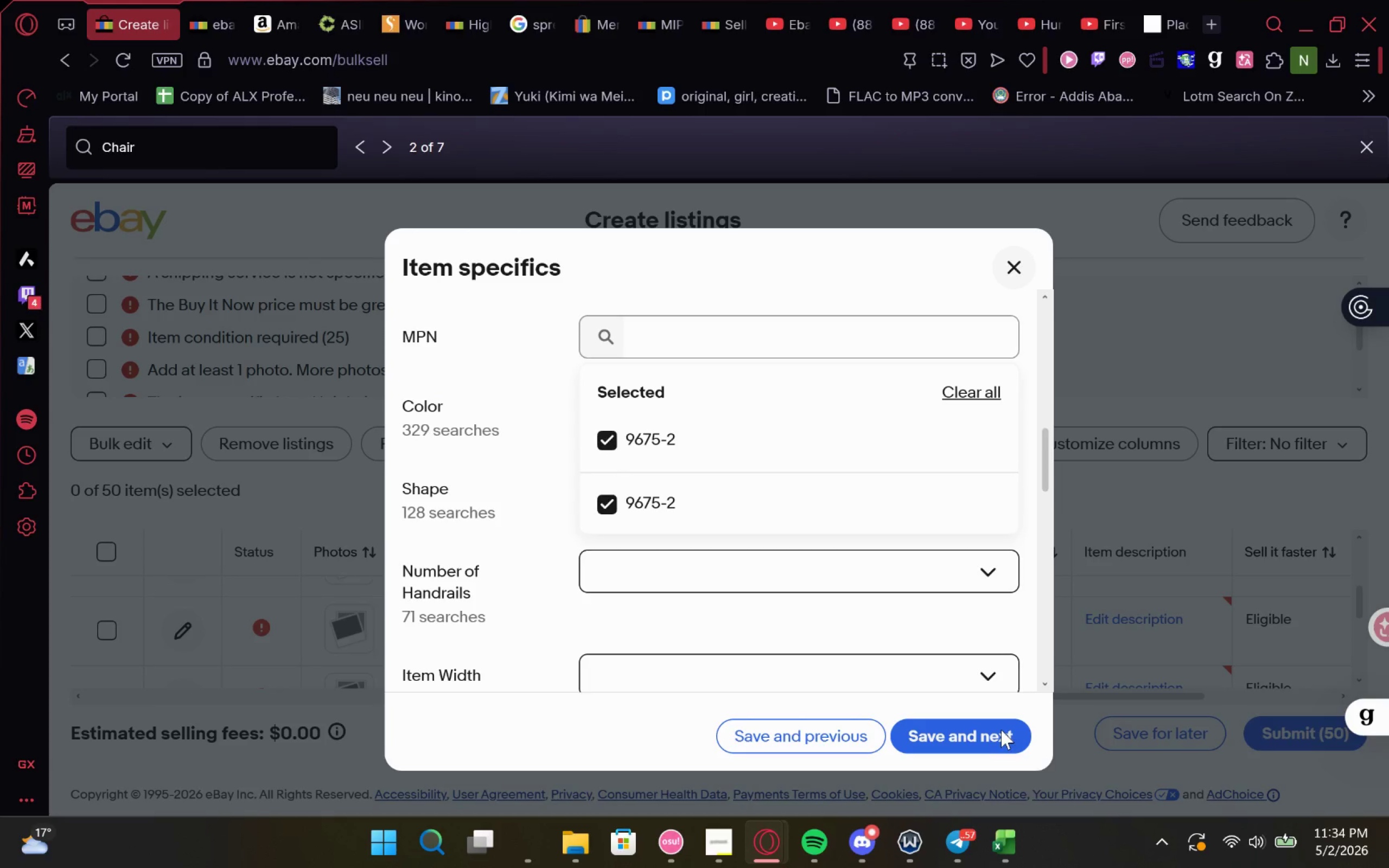 
wait(5.99)
 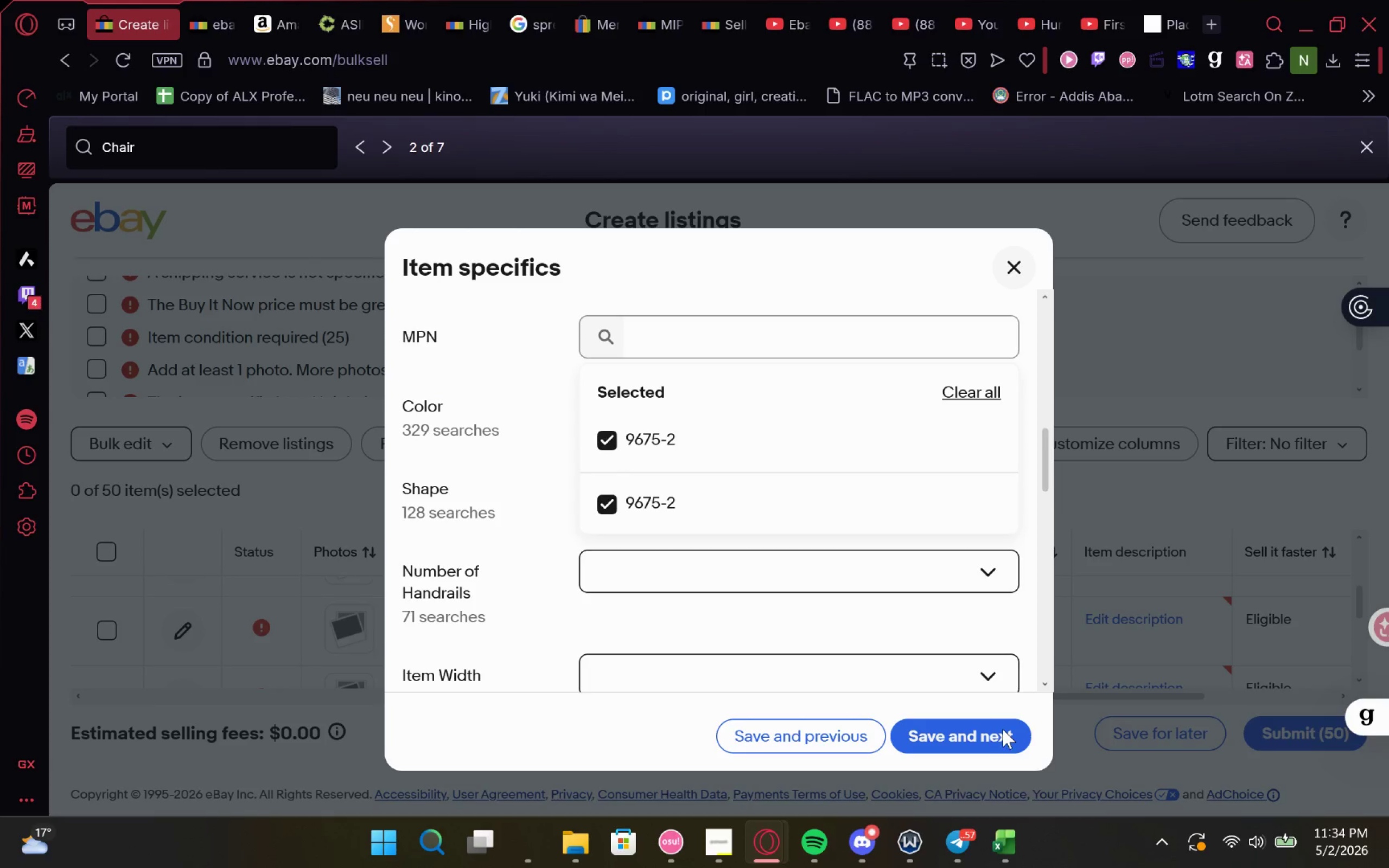 
left_click([1001, 730])
 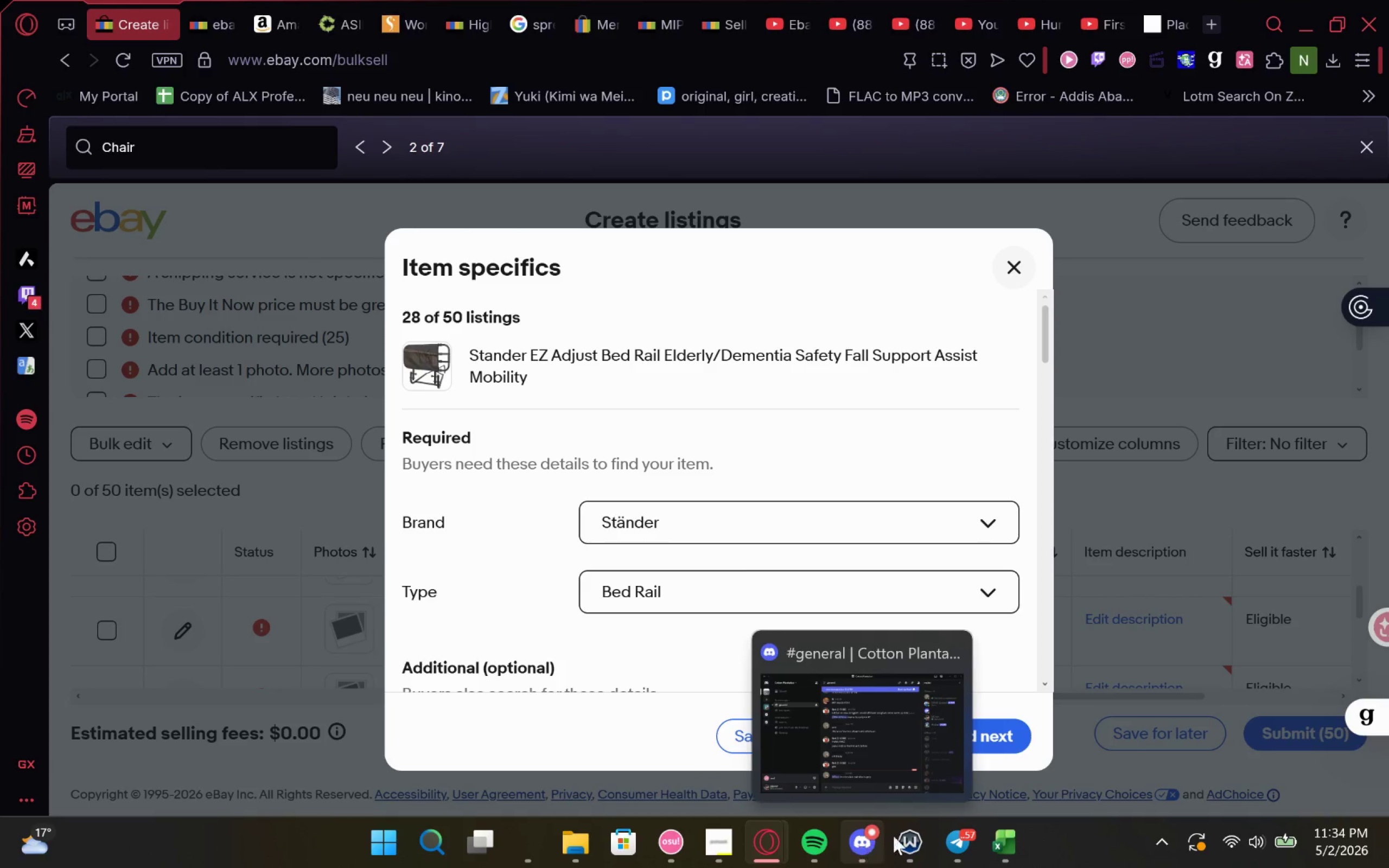 
left_click([995, 851])
 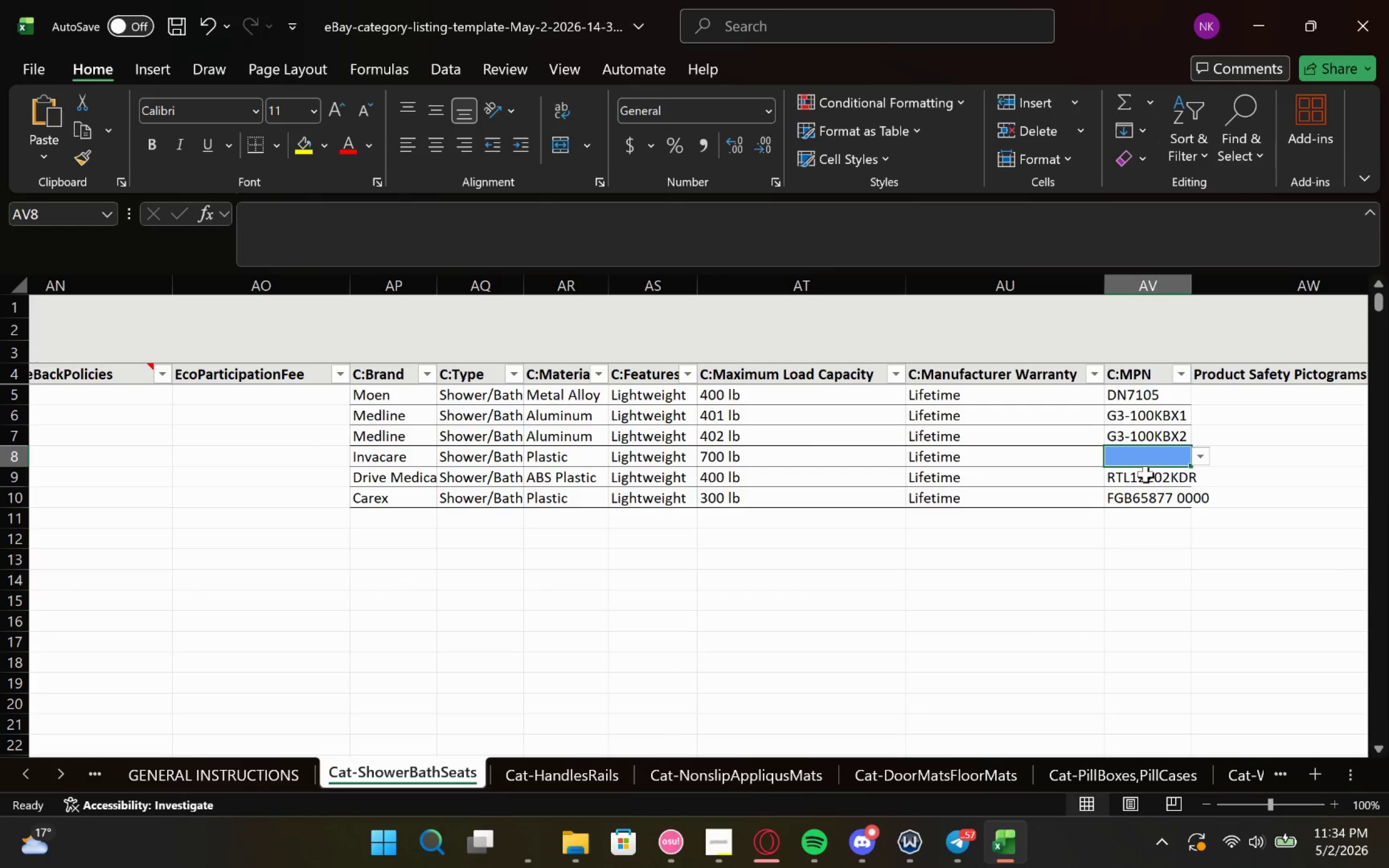 
key(Control+V)
 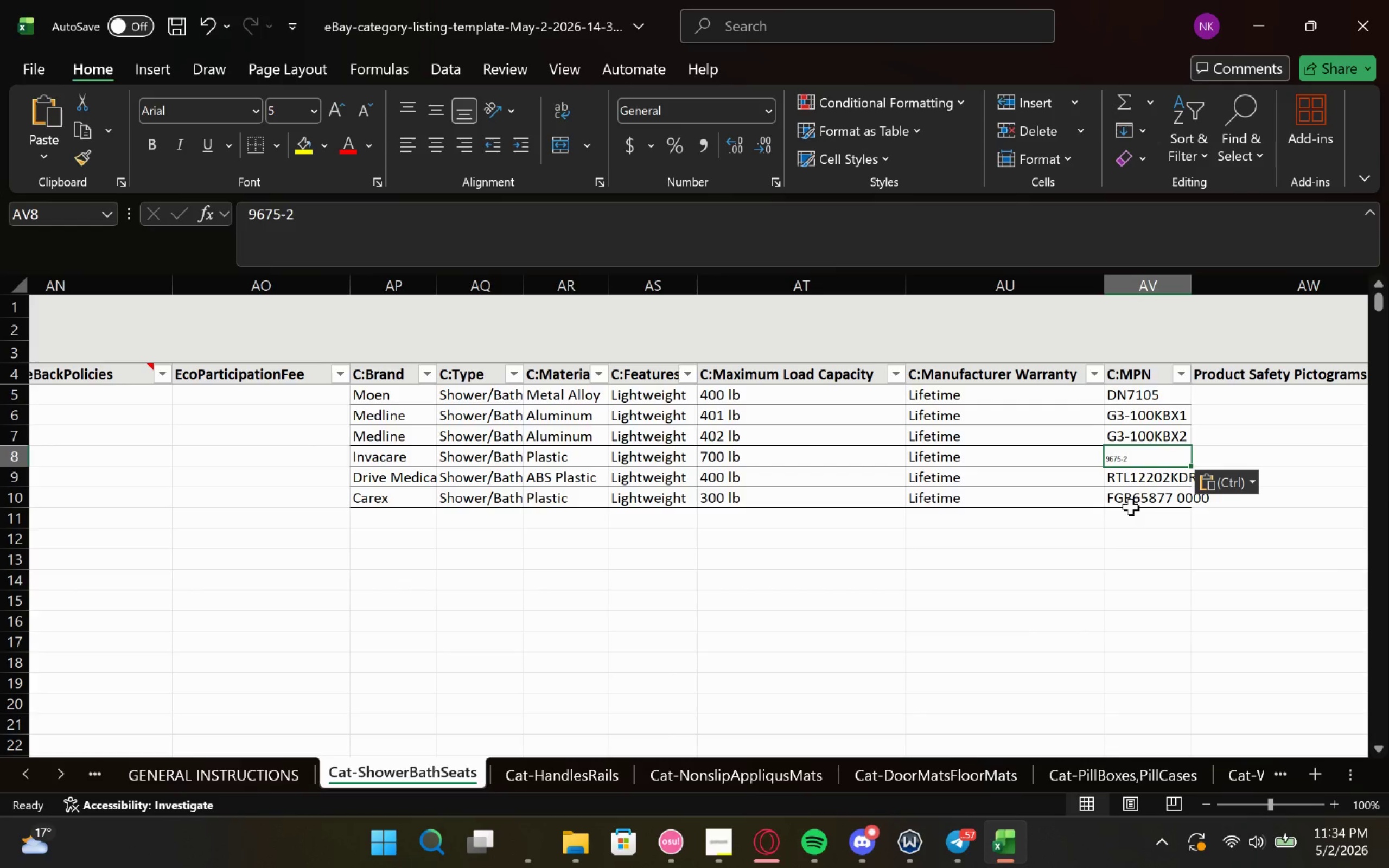 
key(Control+Z)
 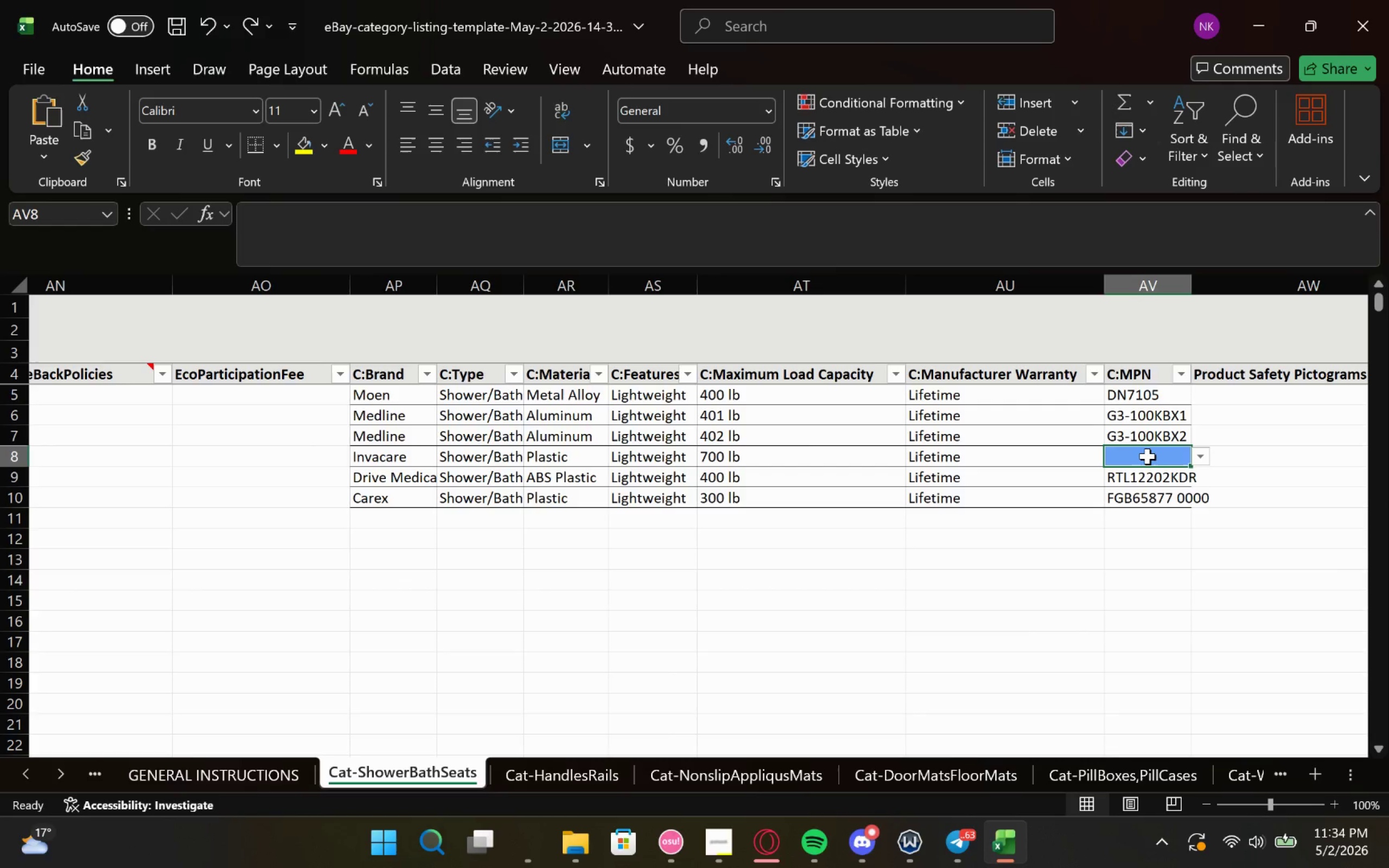 
double_click([1148, 456])
 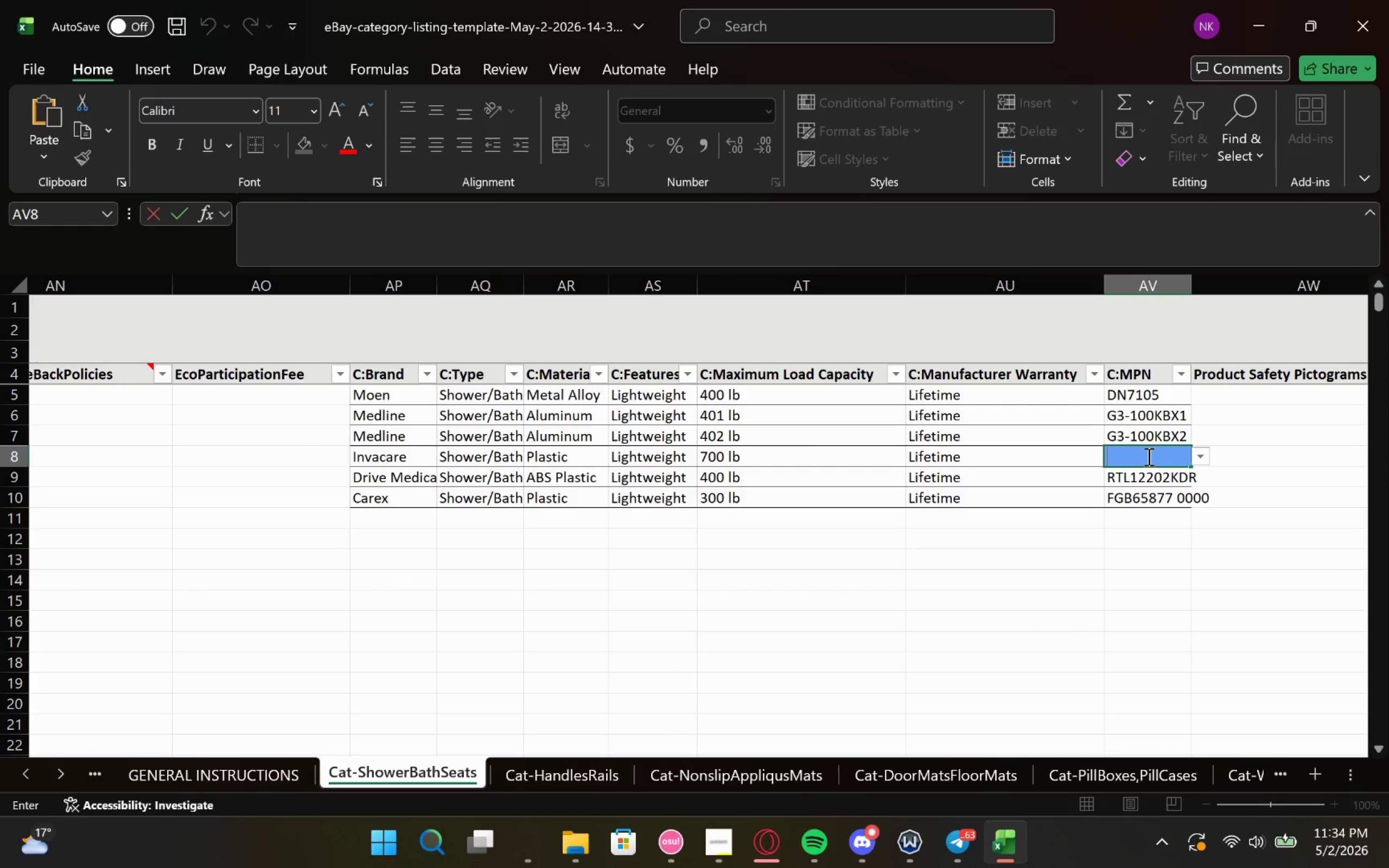 
key(Control+V)
 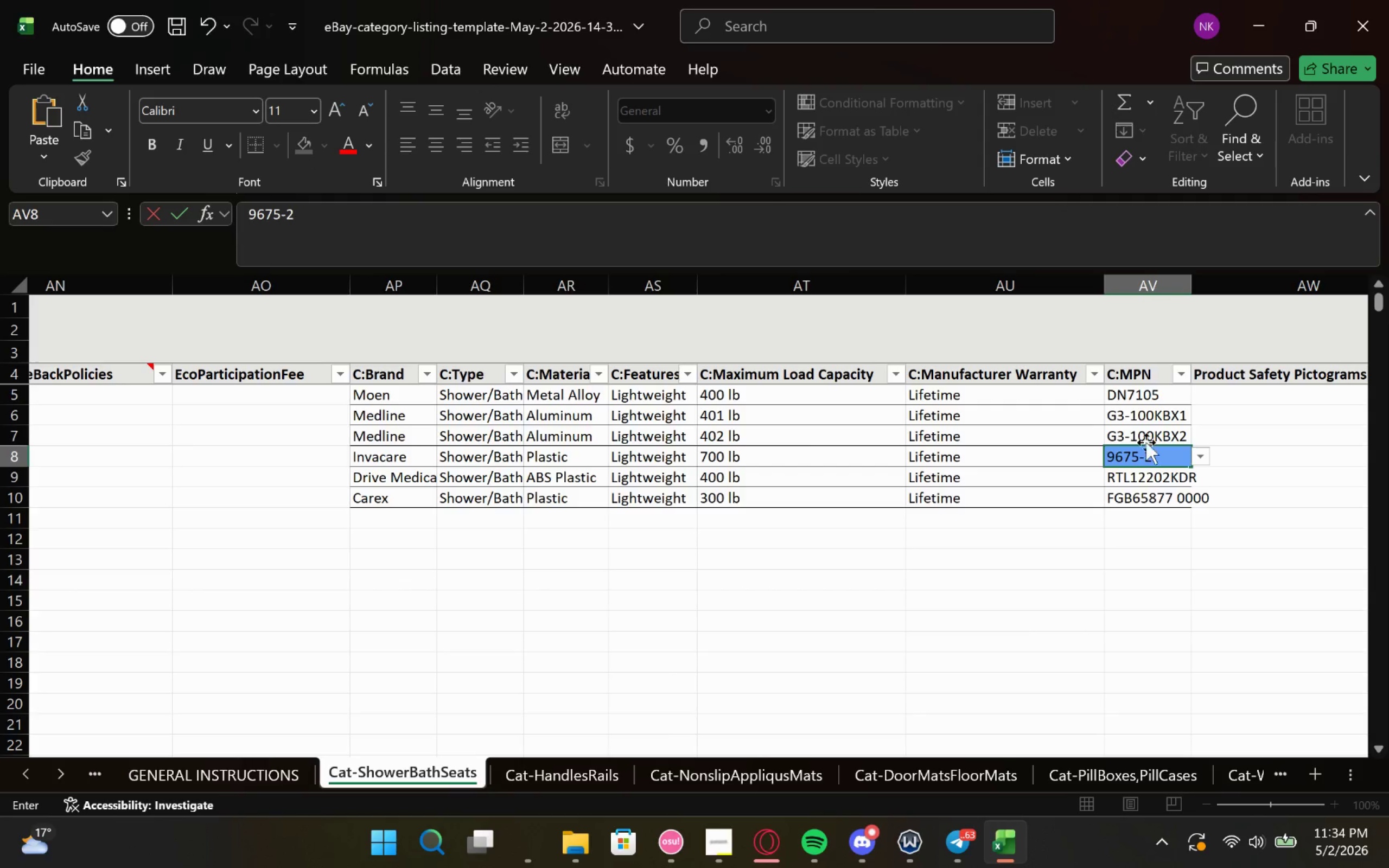 
left_click([1149, 425])
 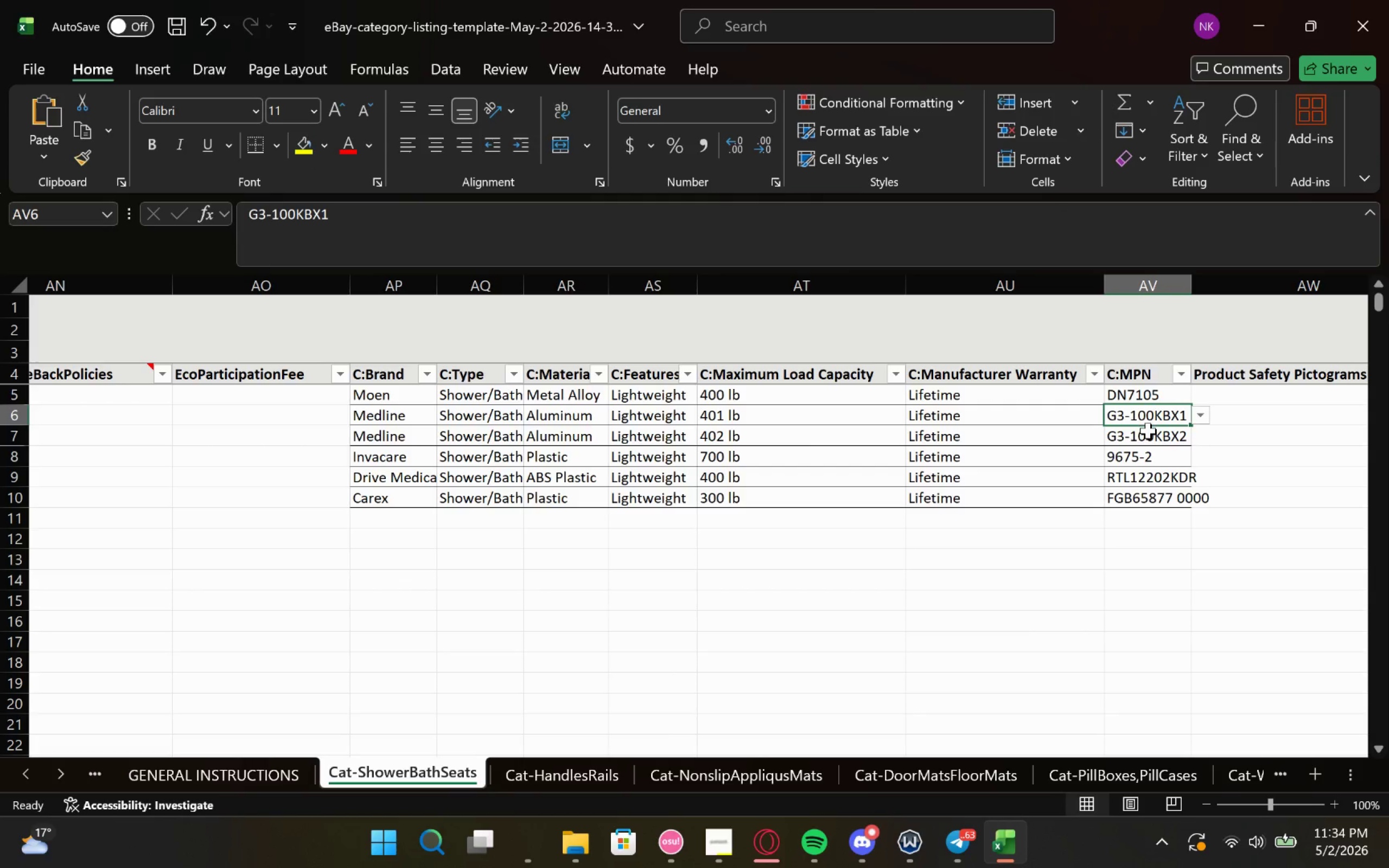 
left_click([1148, 431])
 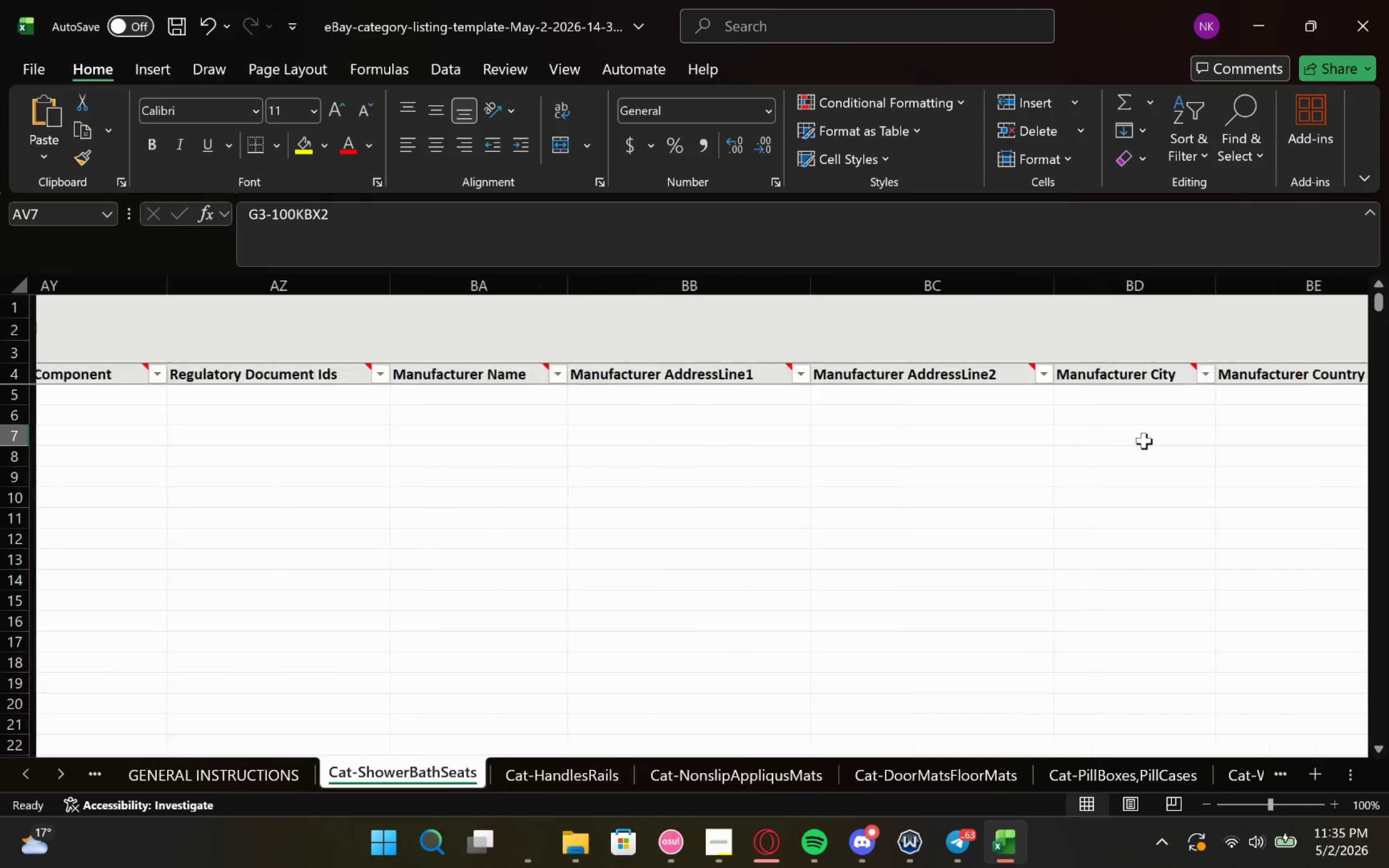 
wait(10.84)
 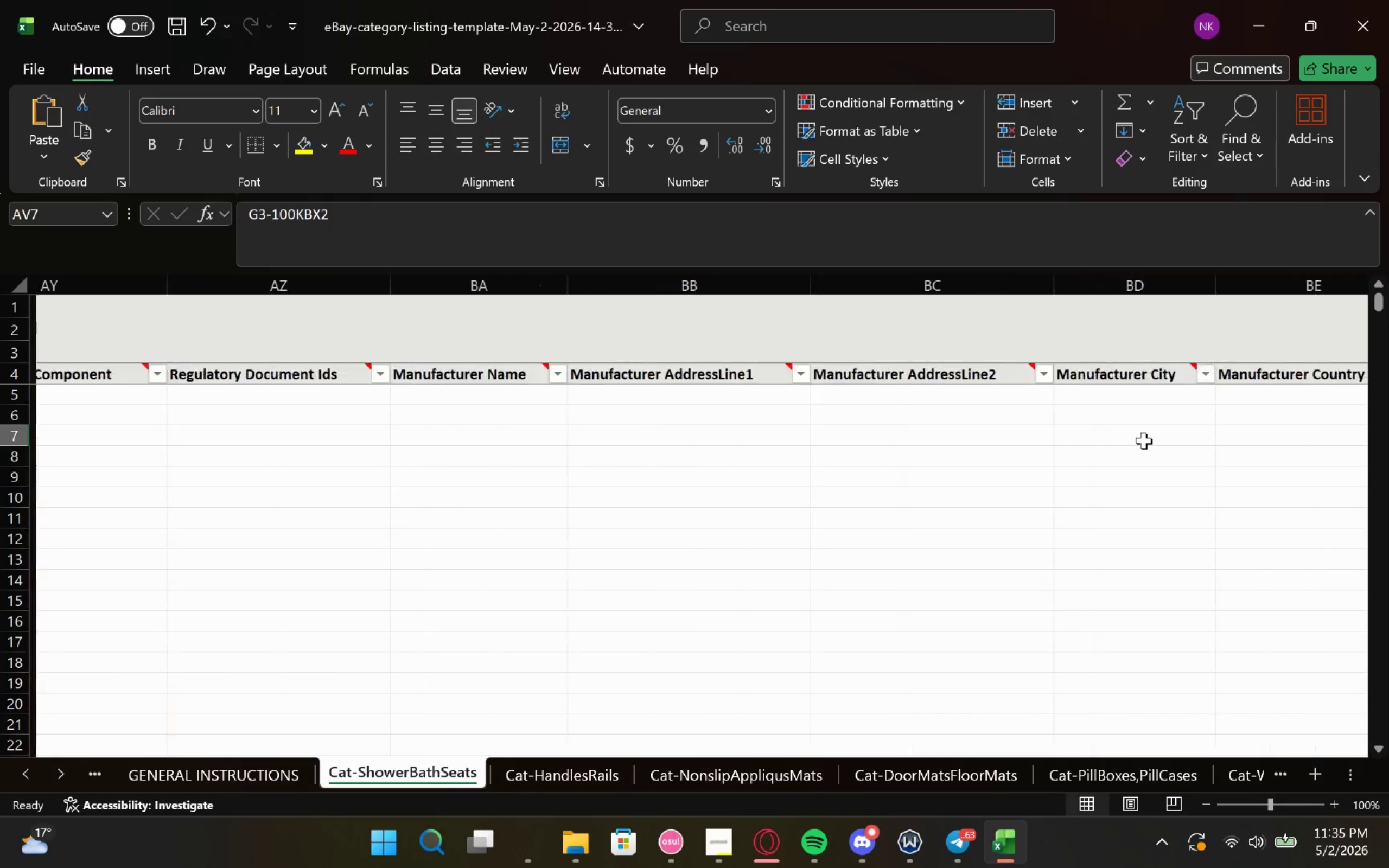 
left_click([517, 411])
 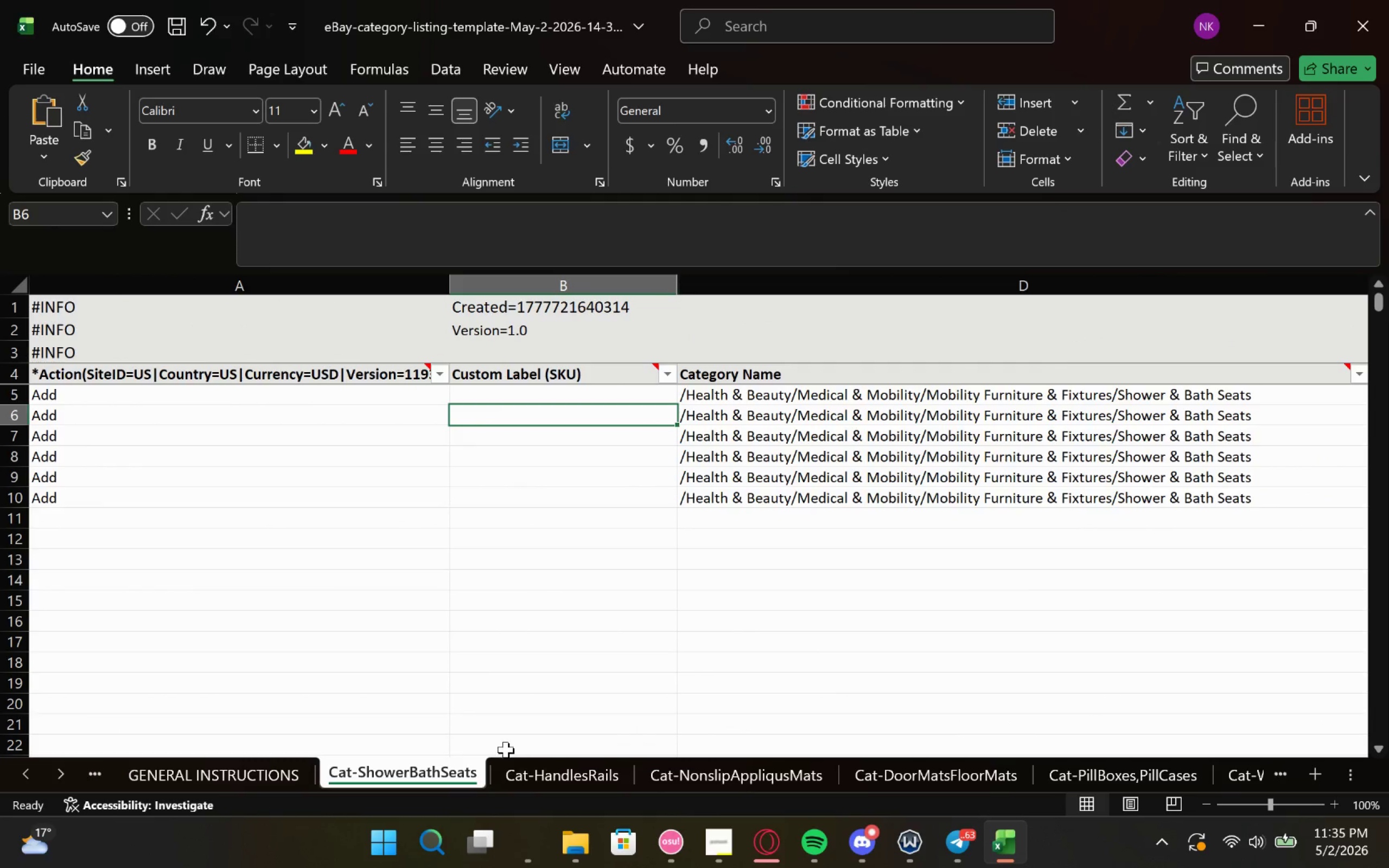 
left_click([509, 774])
 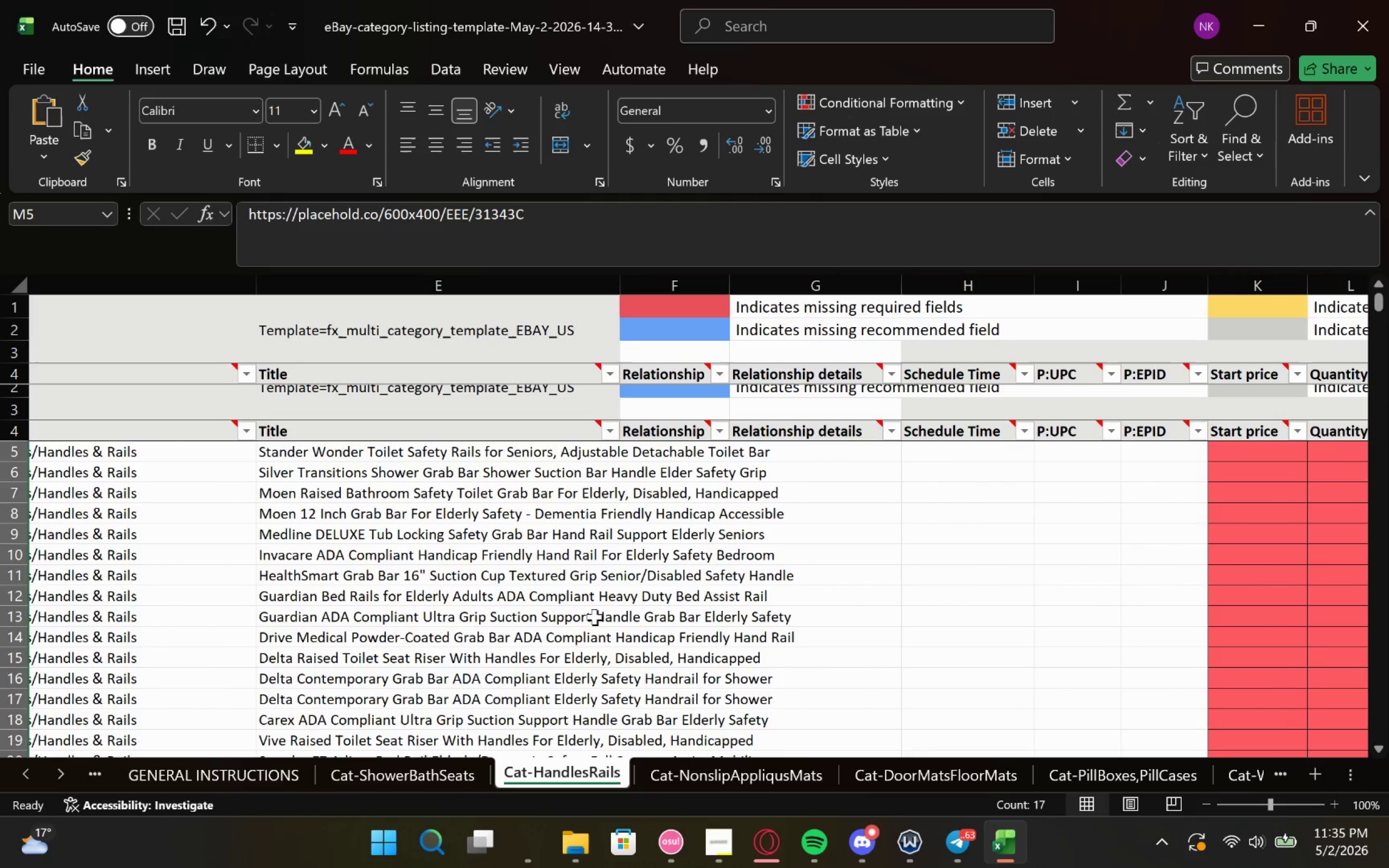 
wait(11.85)
 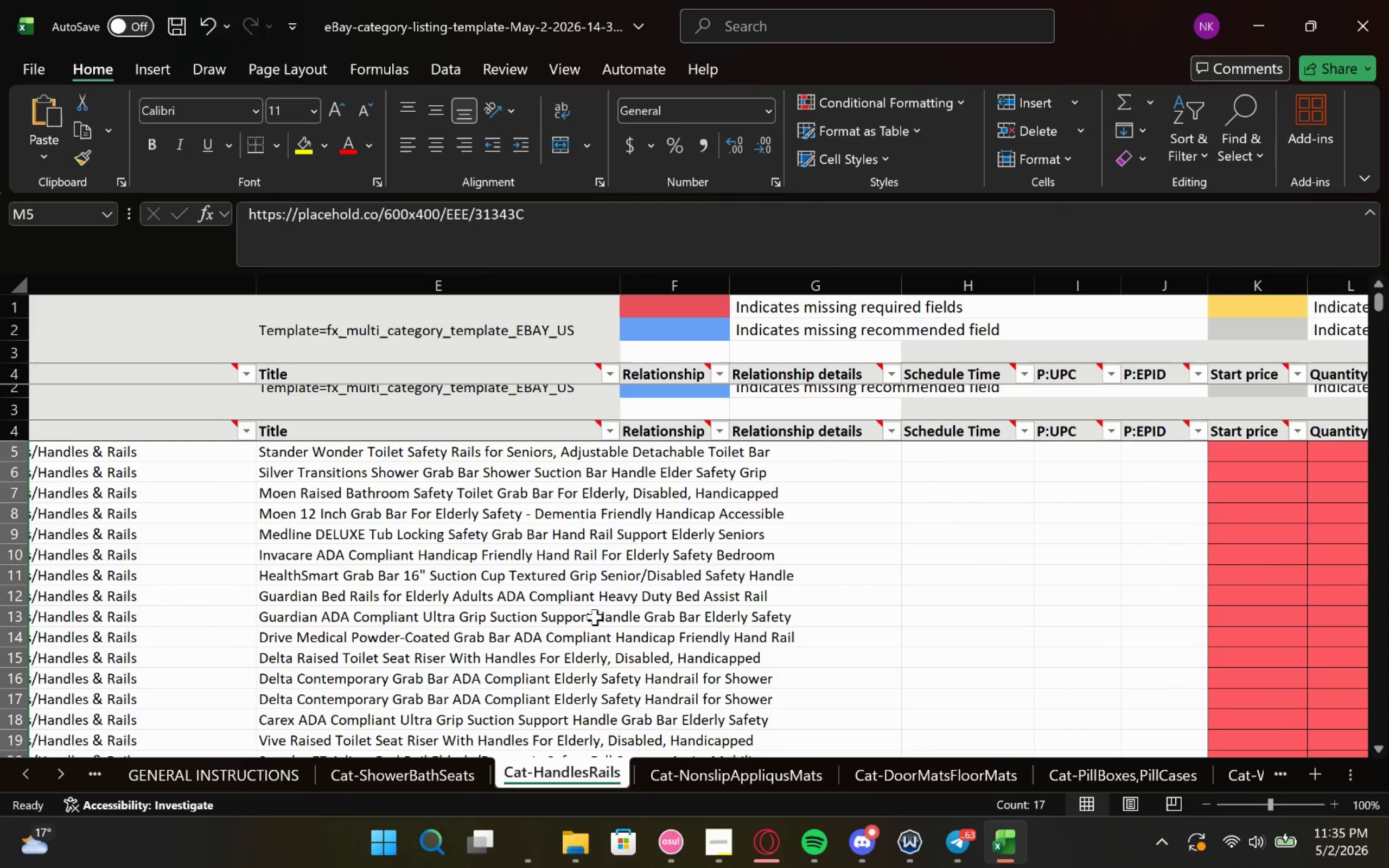 
left_click([878, 395])
 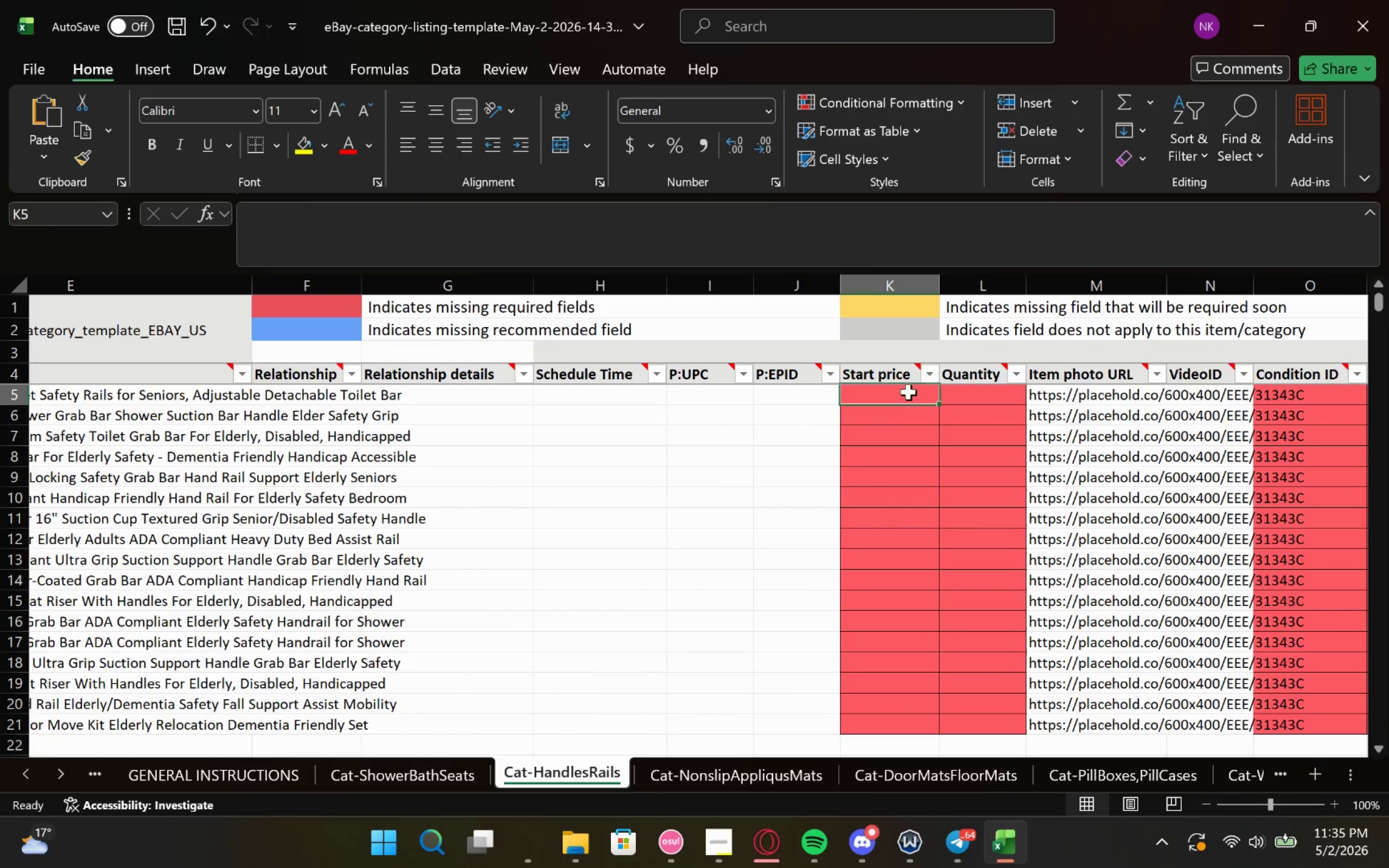 
double_click([908, 392])
 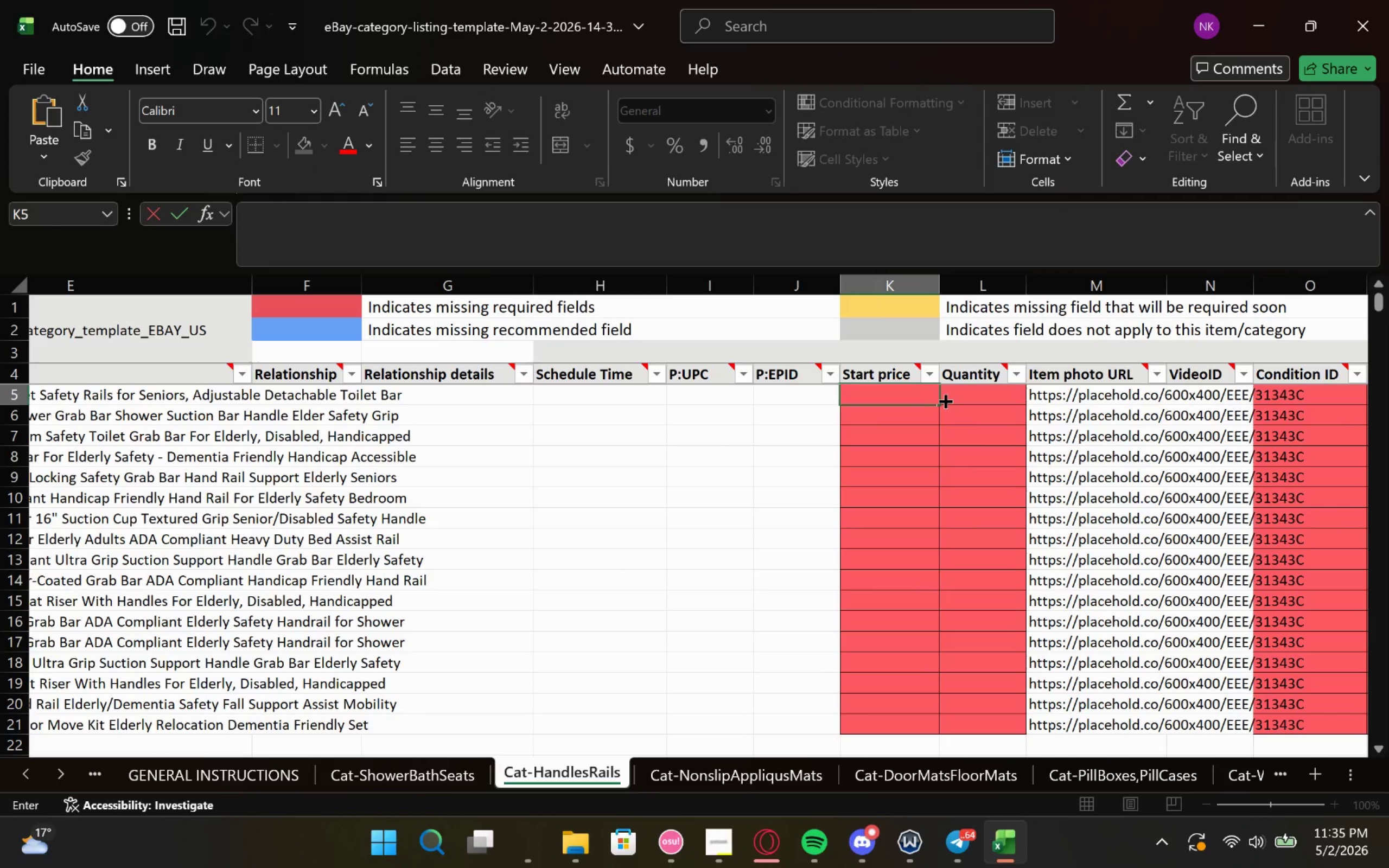 
type(59.99)
 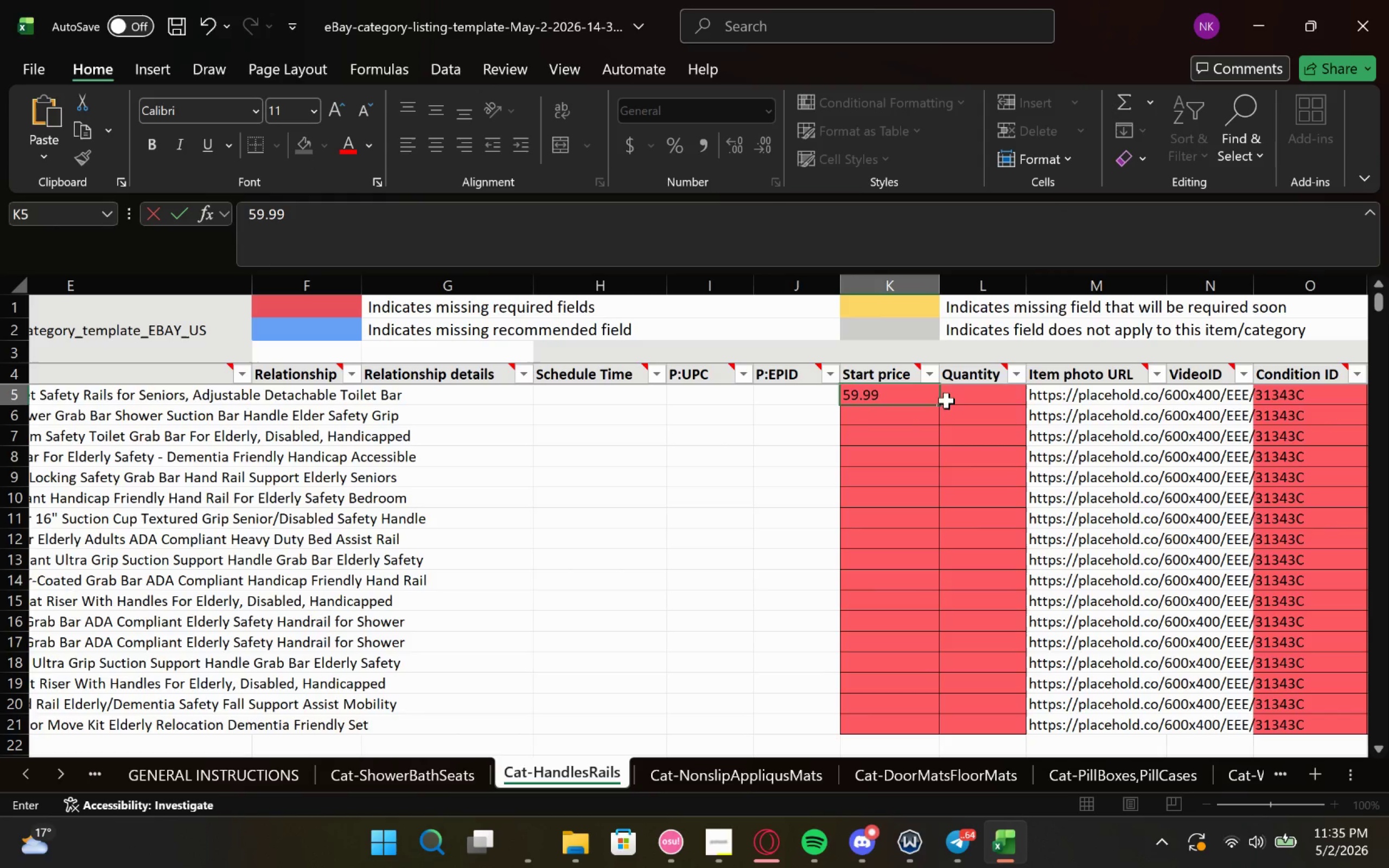 
left_click_drag(start_coordinate=[942, 404], to_coordinate=[940, 727])
 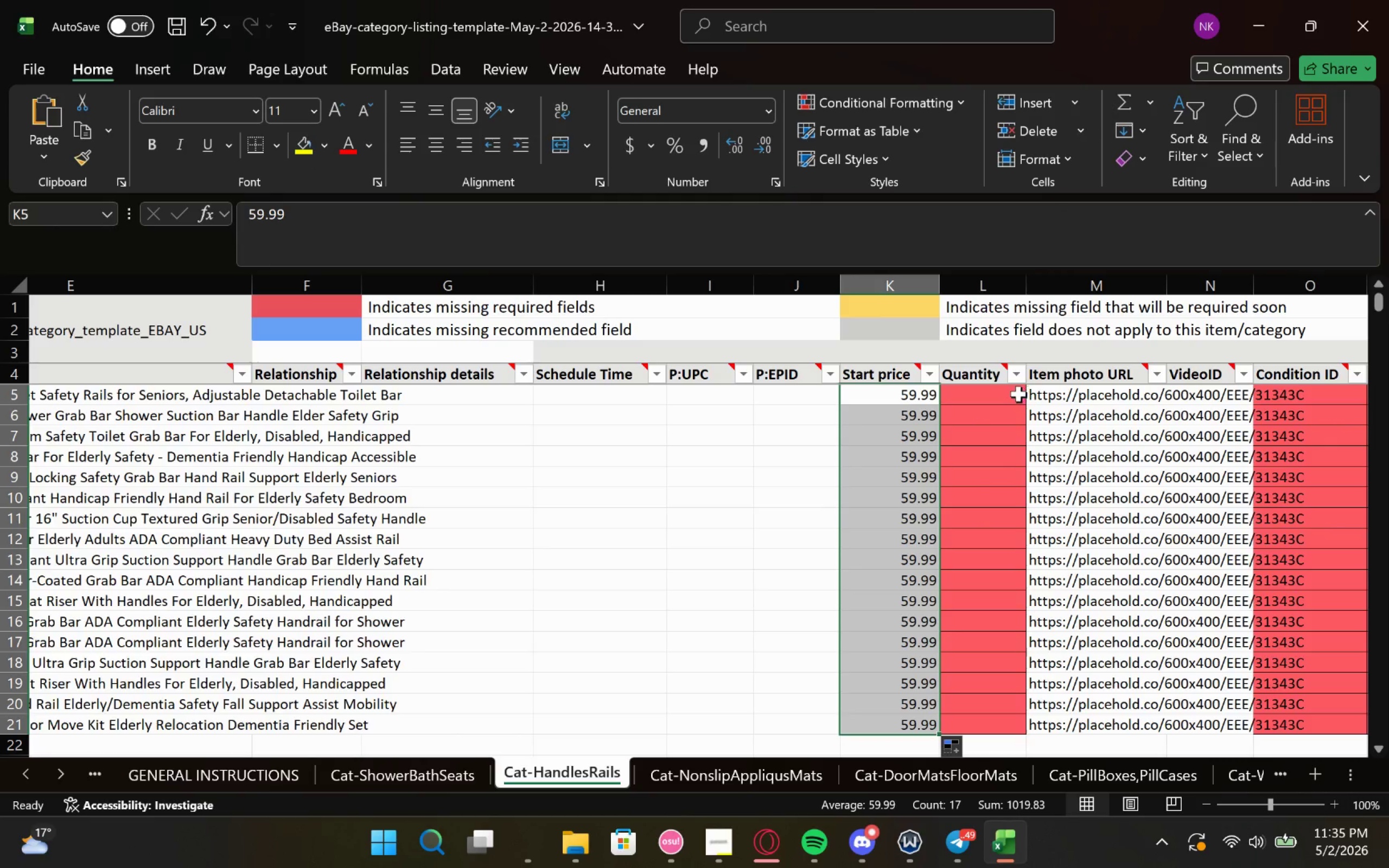 
left_click([1008, 391])
 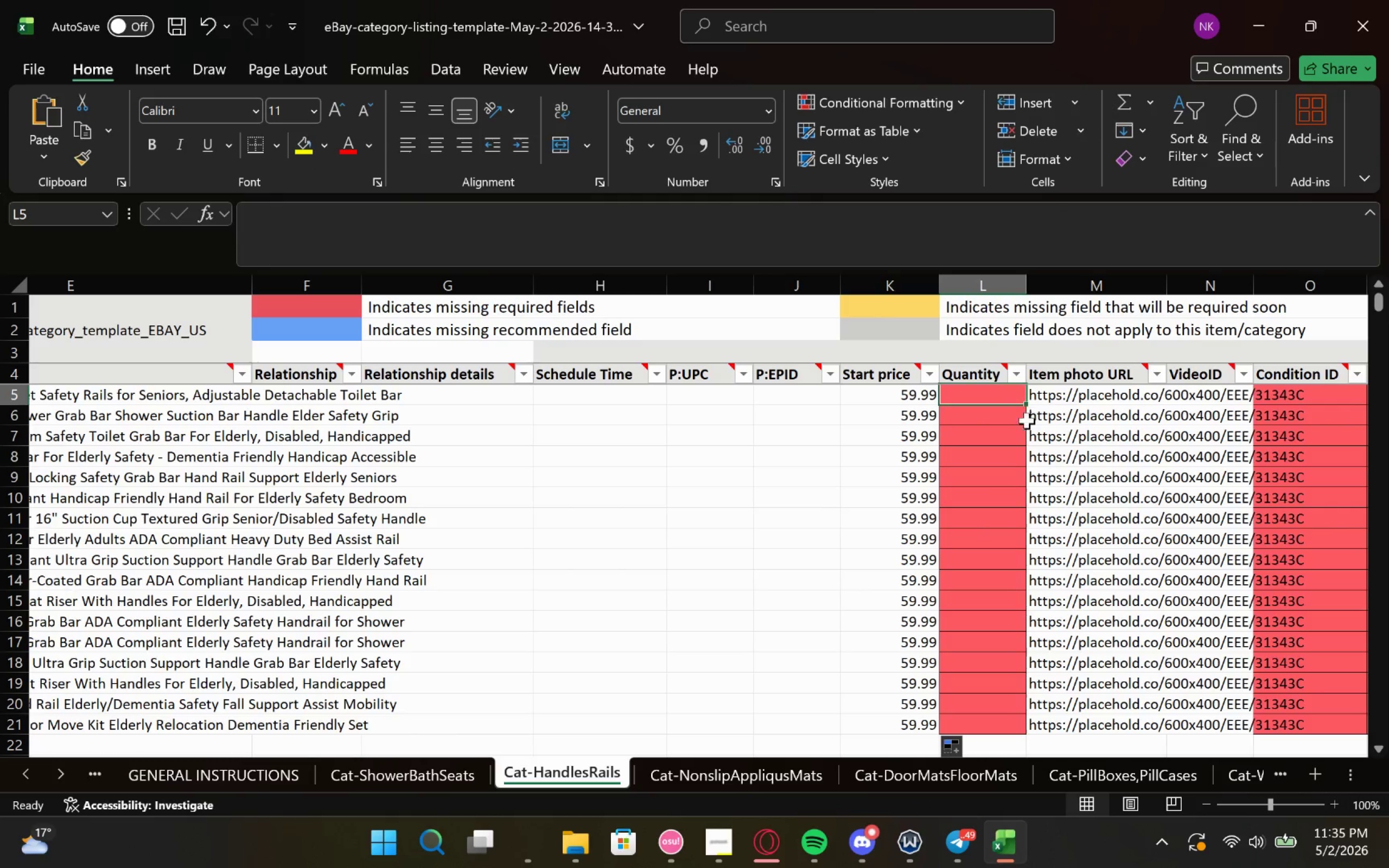 
key(1)
 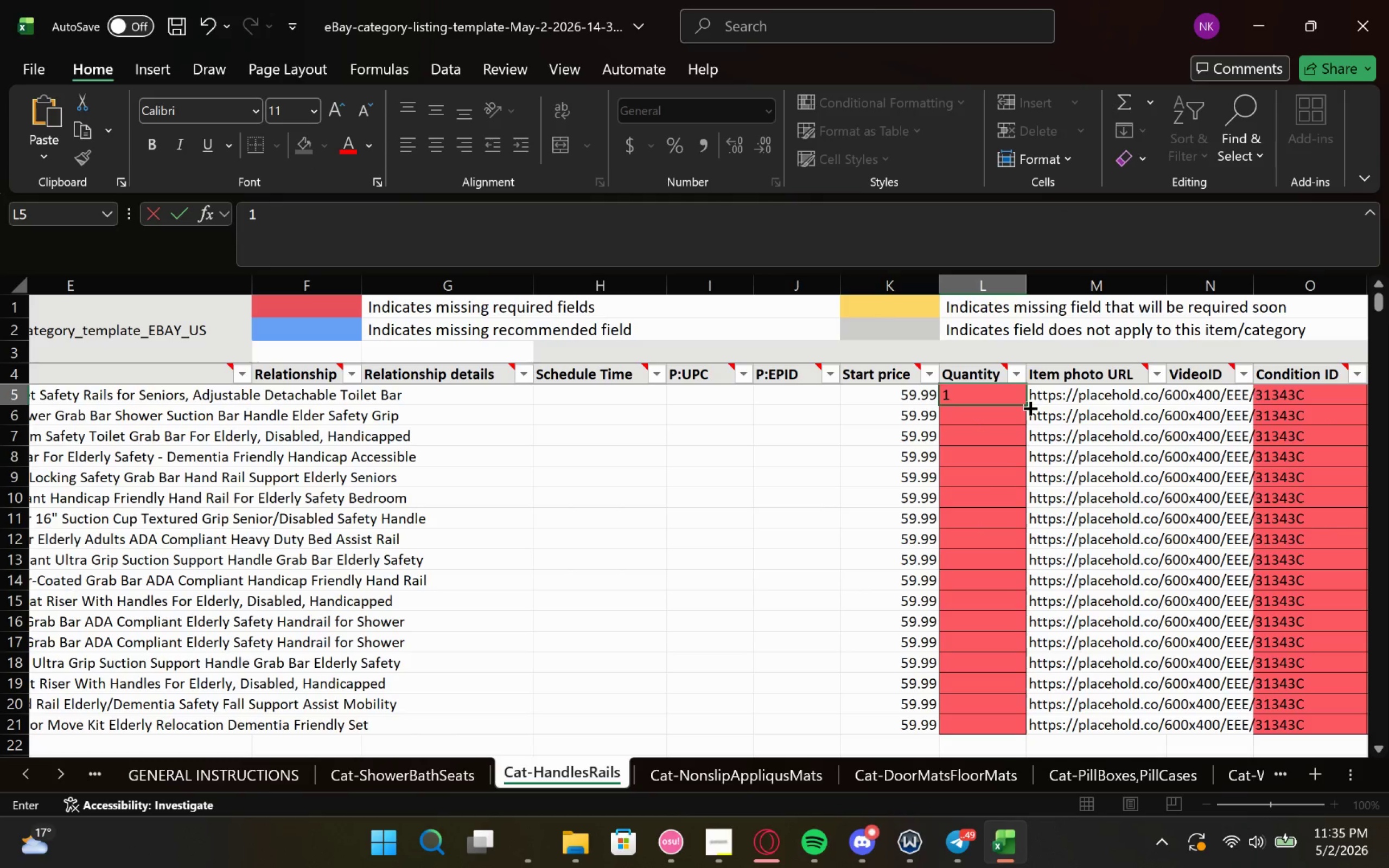 
left_click_drag(start_coordinate=[1027, 407], to_coordinate=[1031, 732])
 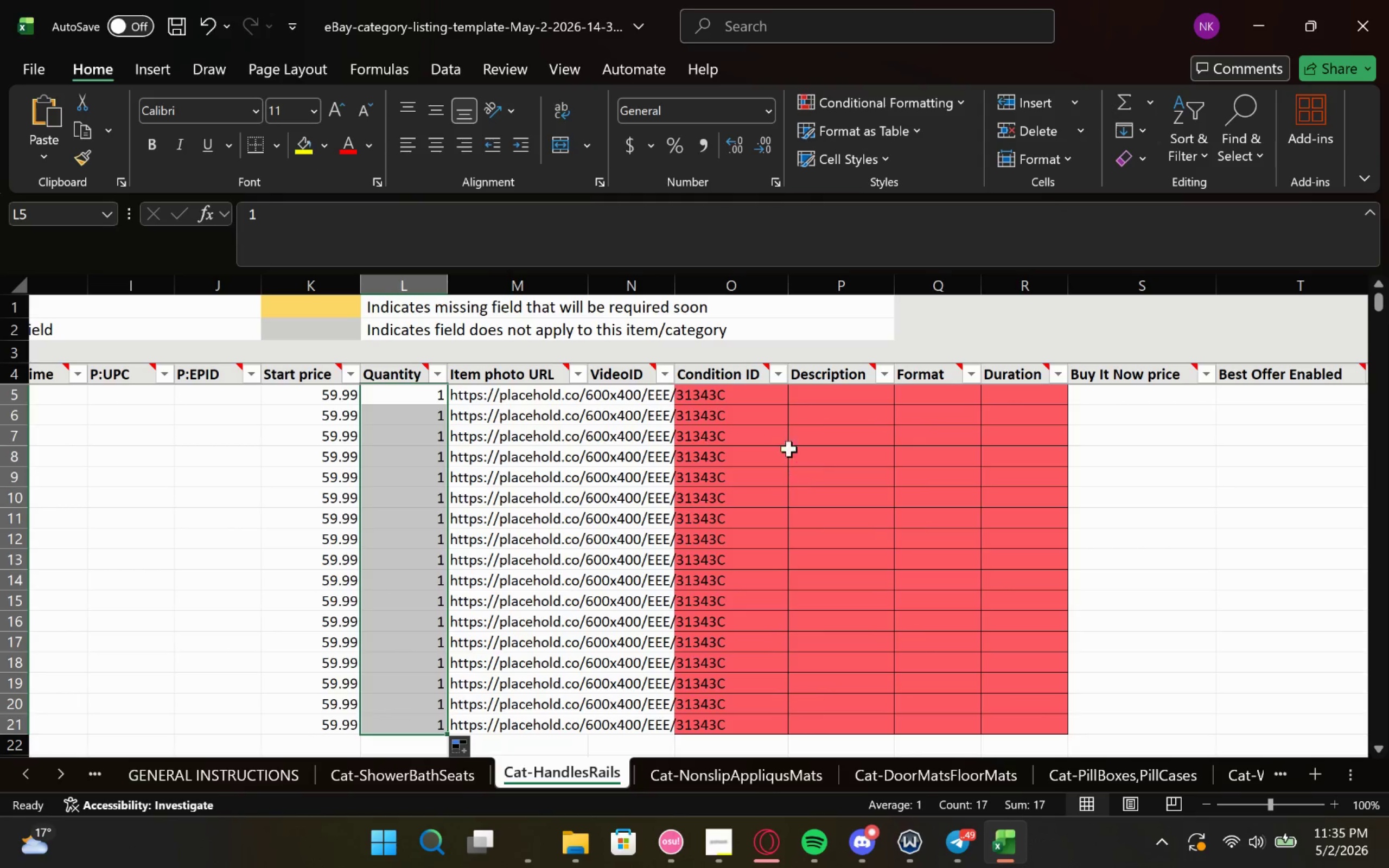 
left_click([764, 390])
 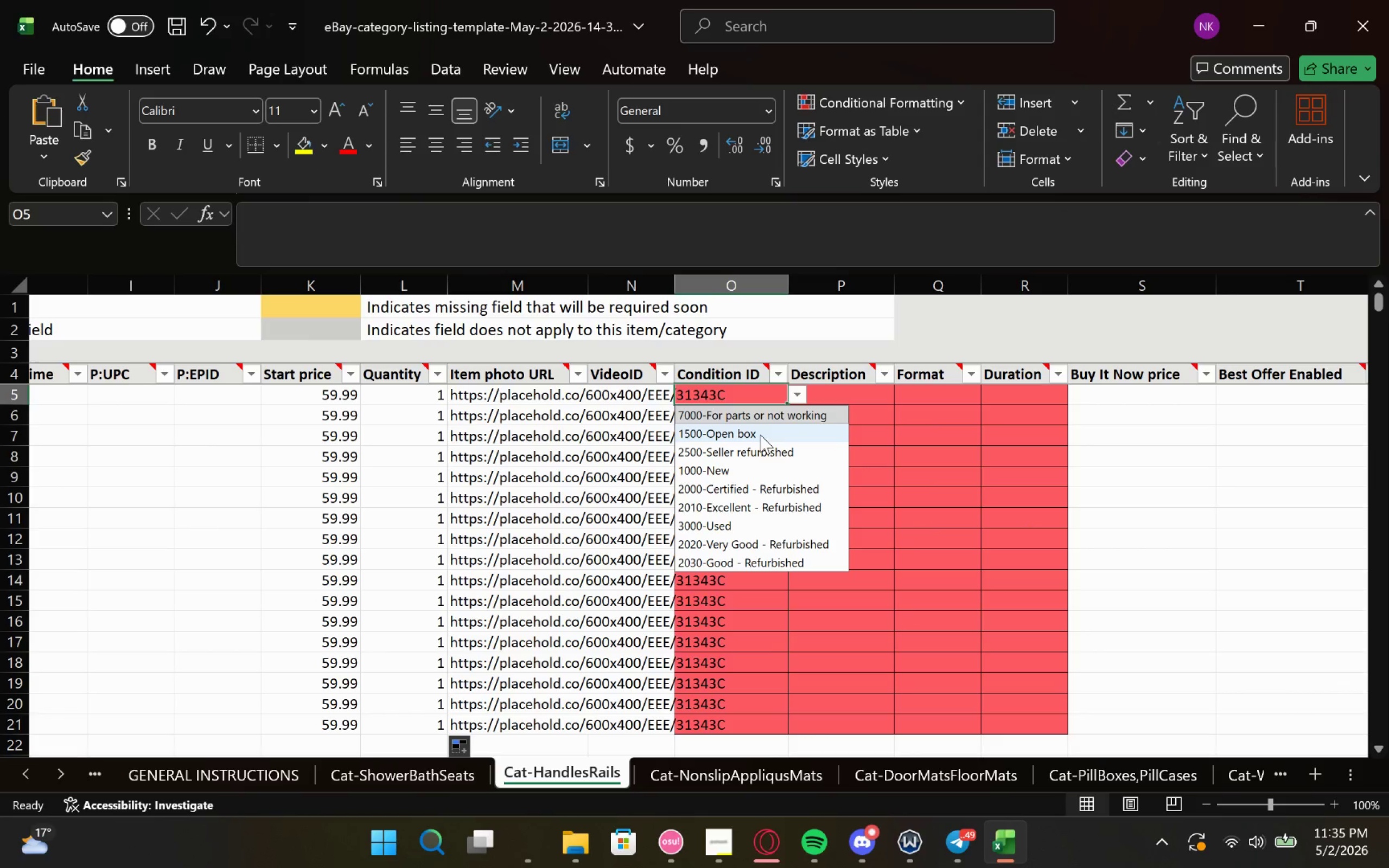 
left_click([767, 468])
 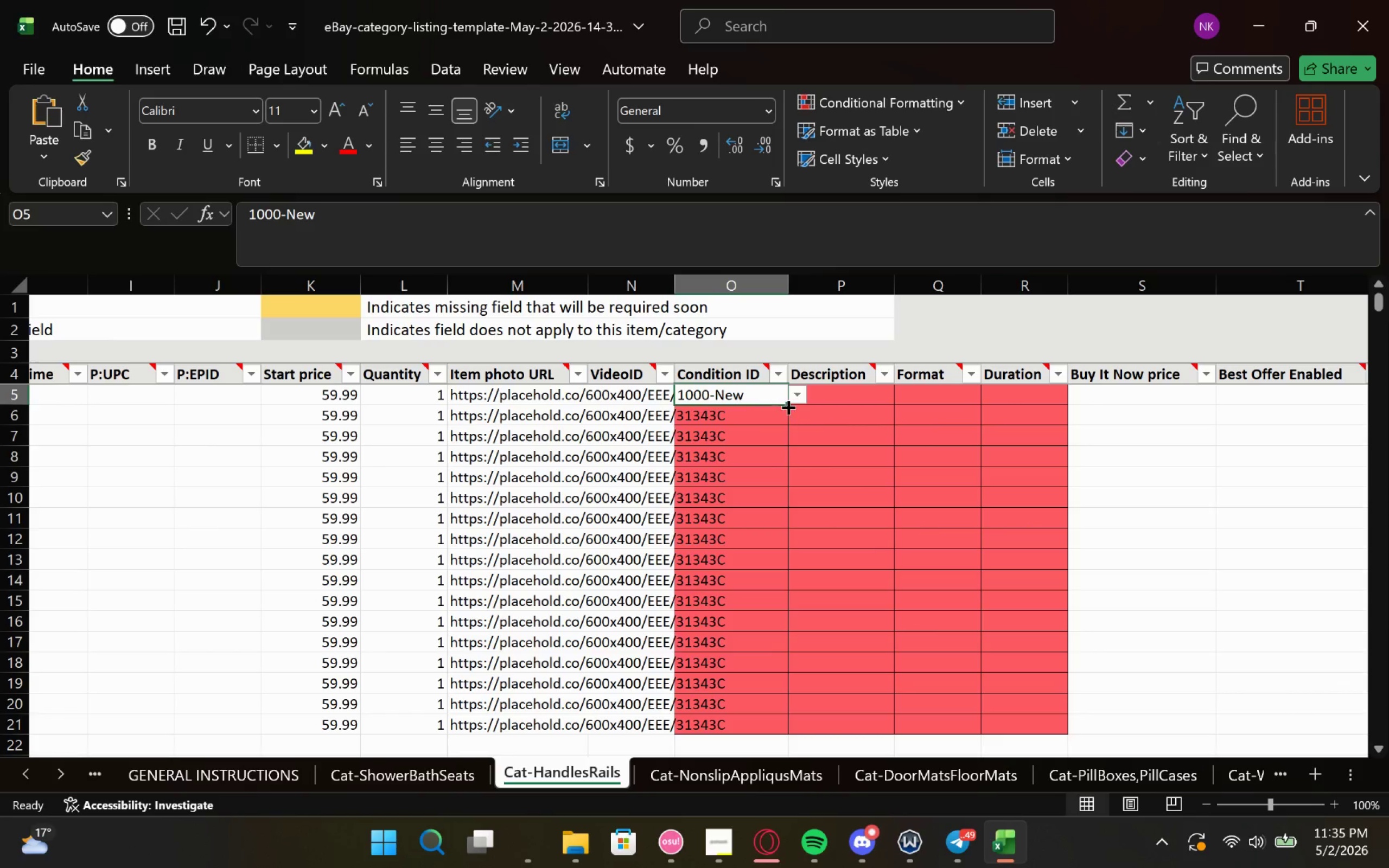 
left_click_drag(start_coordinate=[787, 406], to_coordinate=[800, 731])
 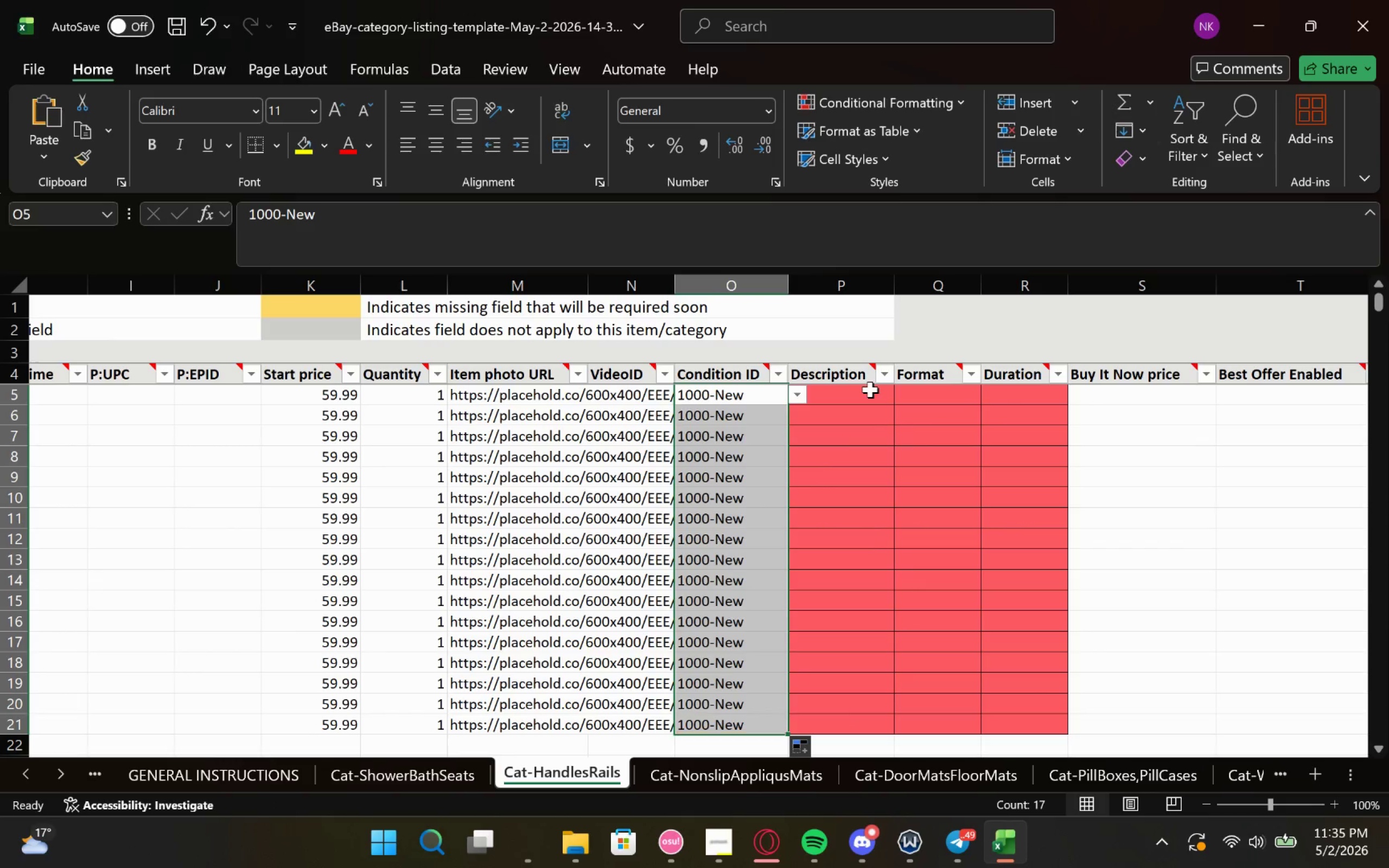 
left_click([865, 392])
 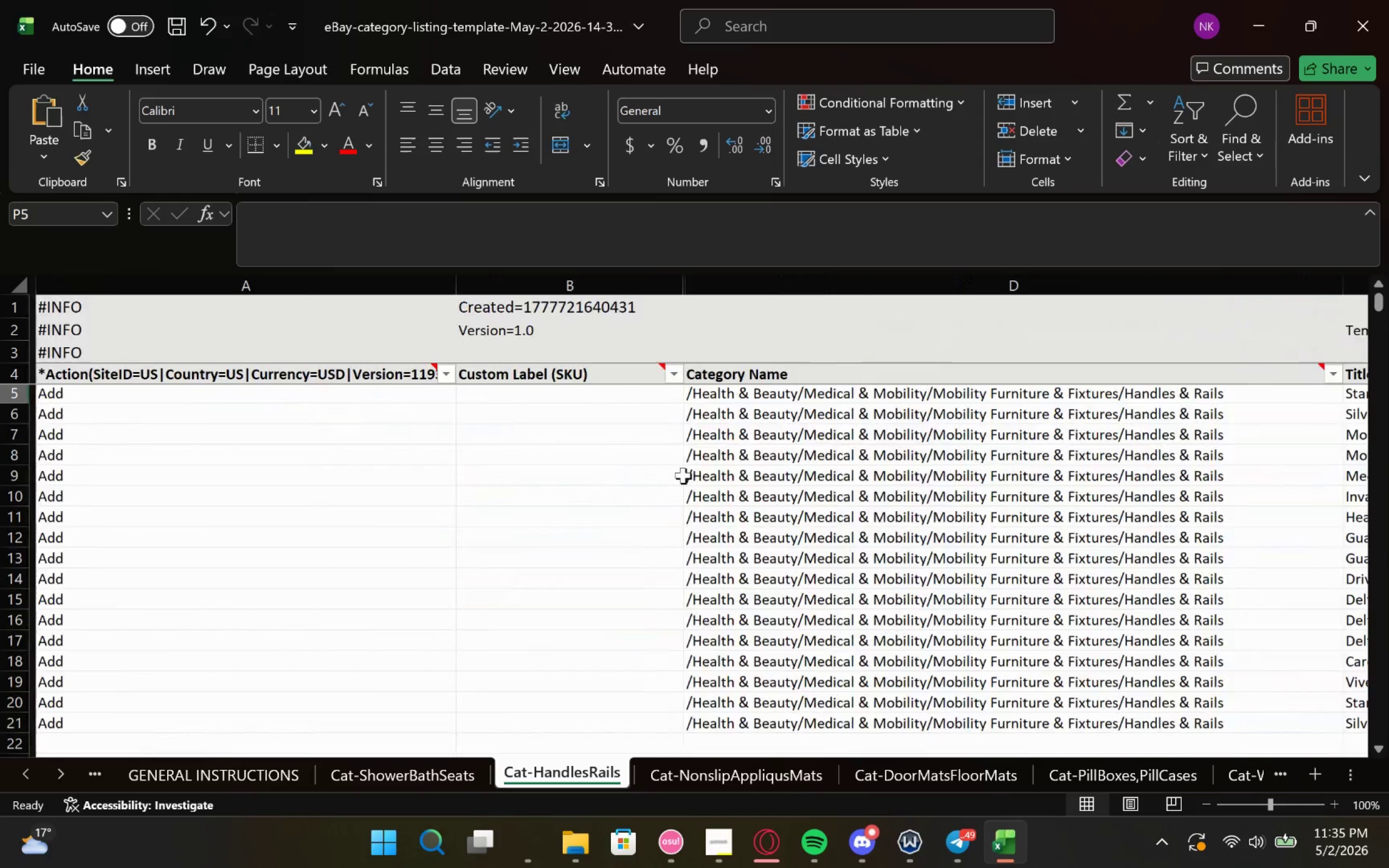 
wait(6.84)
 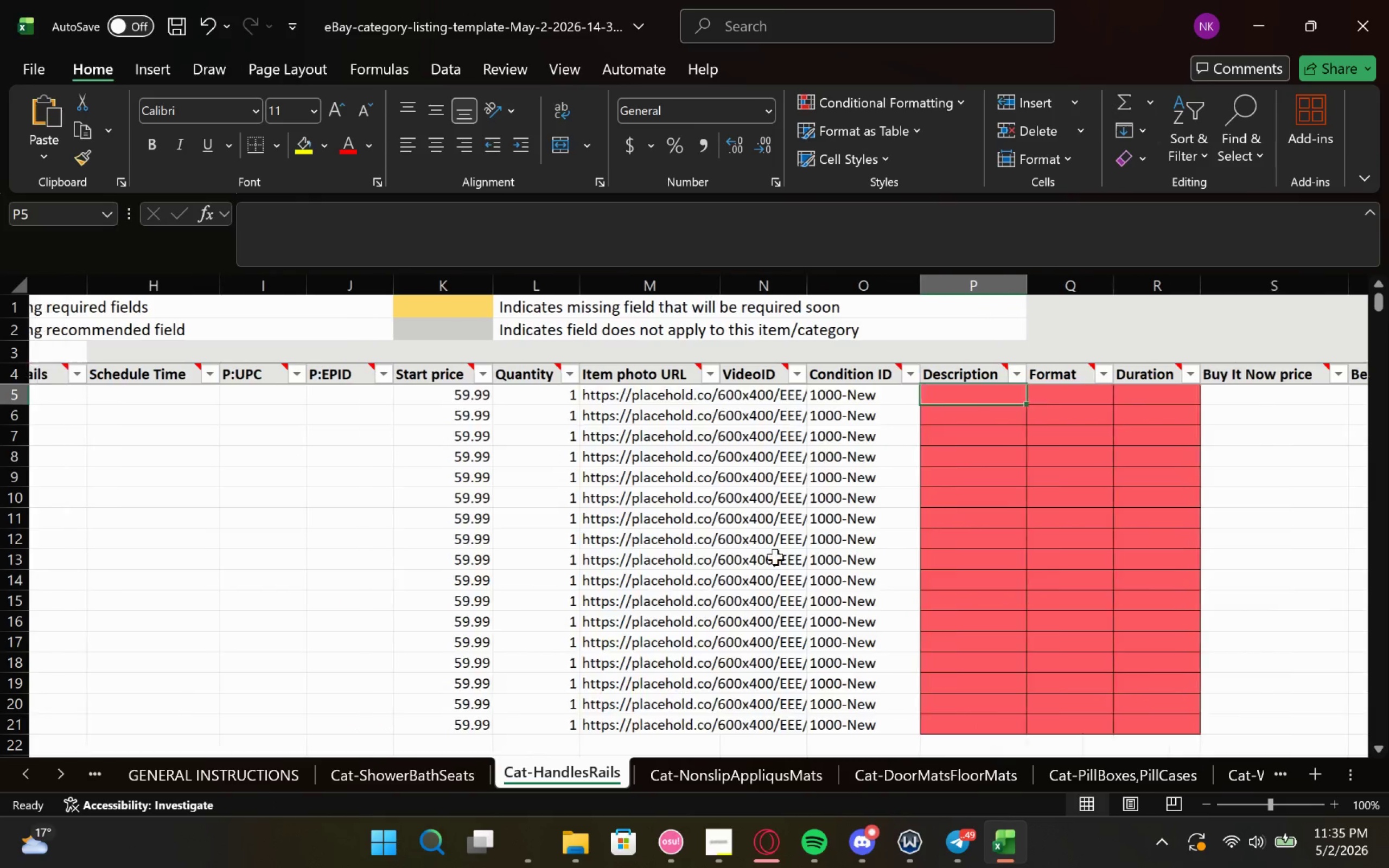 
left_click_drag(start_coordinate=[648, 398], to_coordinate=[711, 718])
 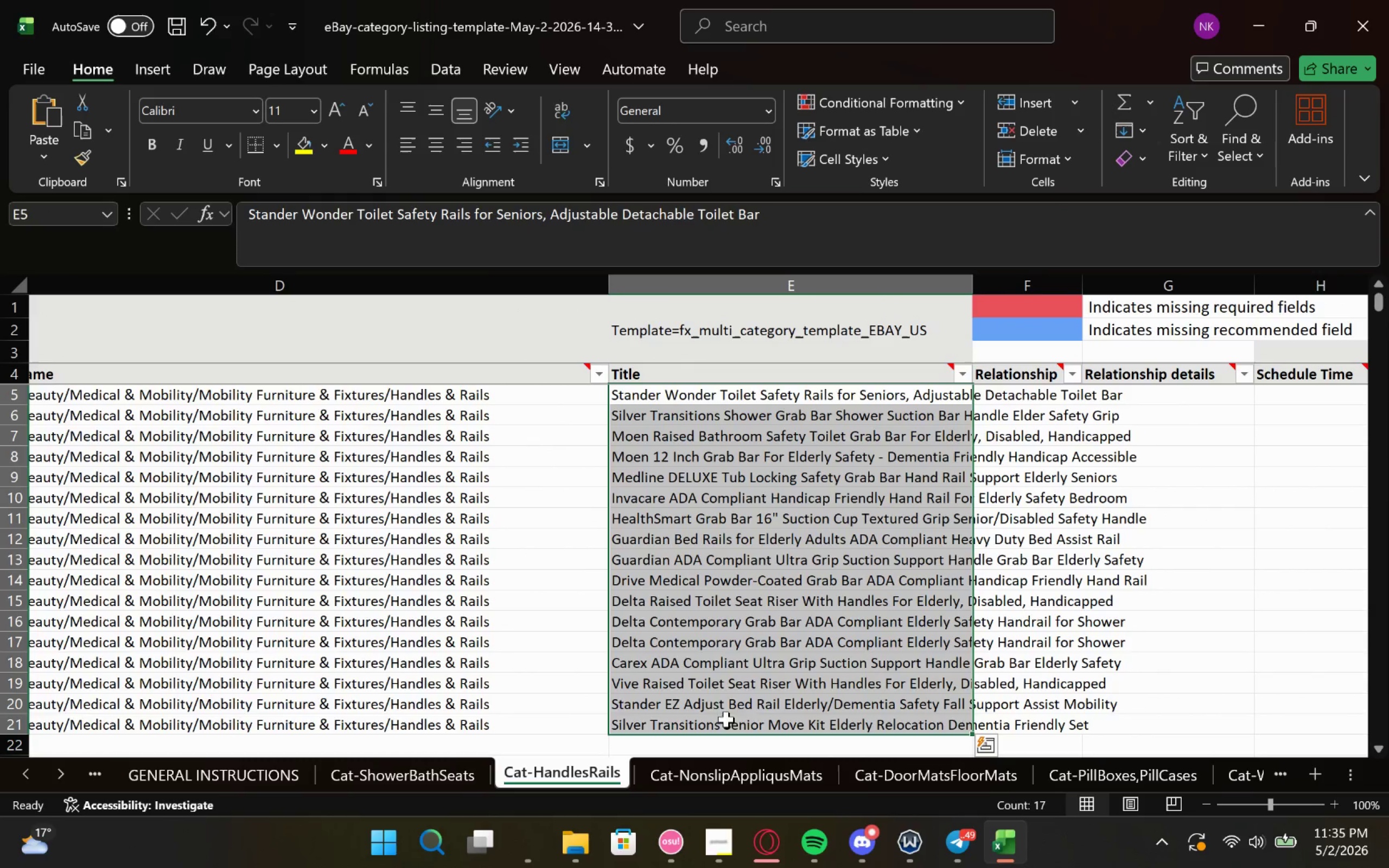 
key(Control+C)
 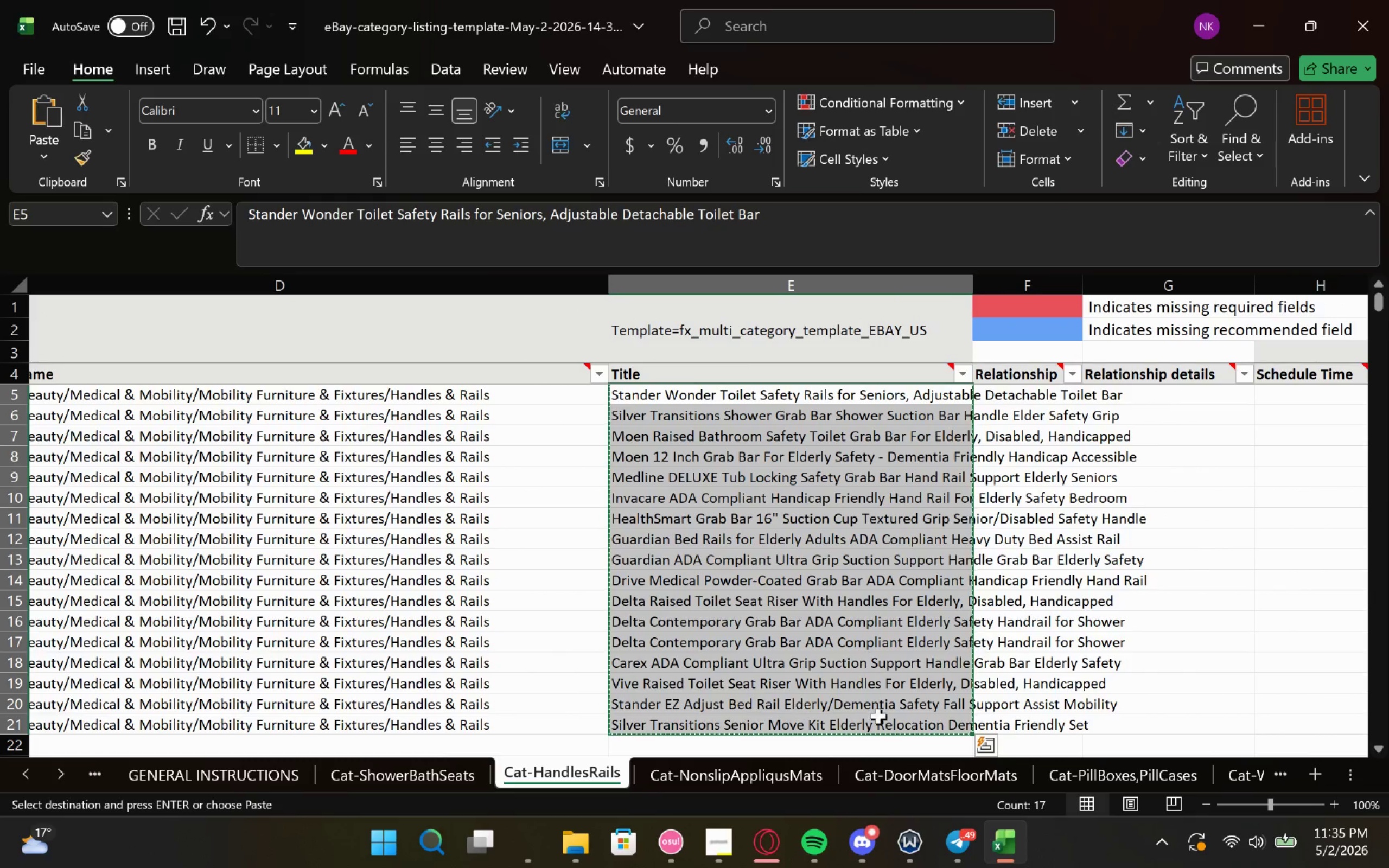 
key(Control+C)
 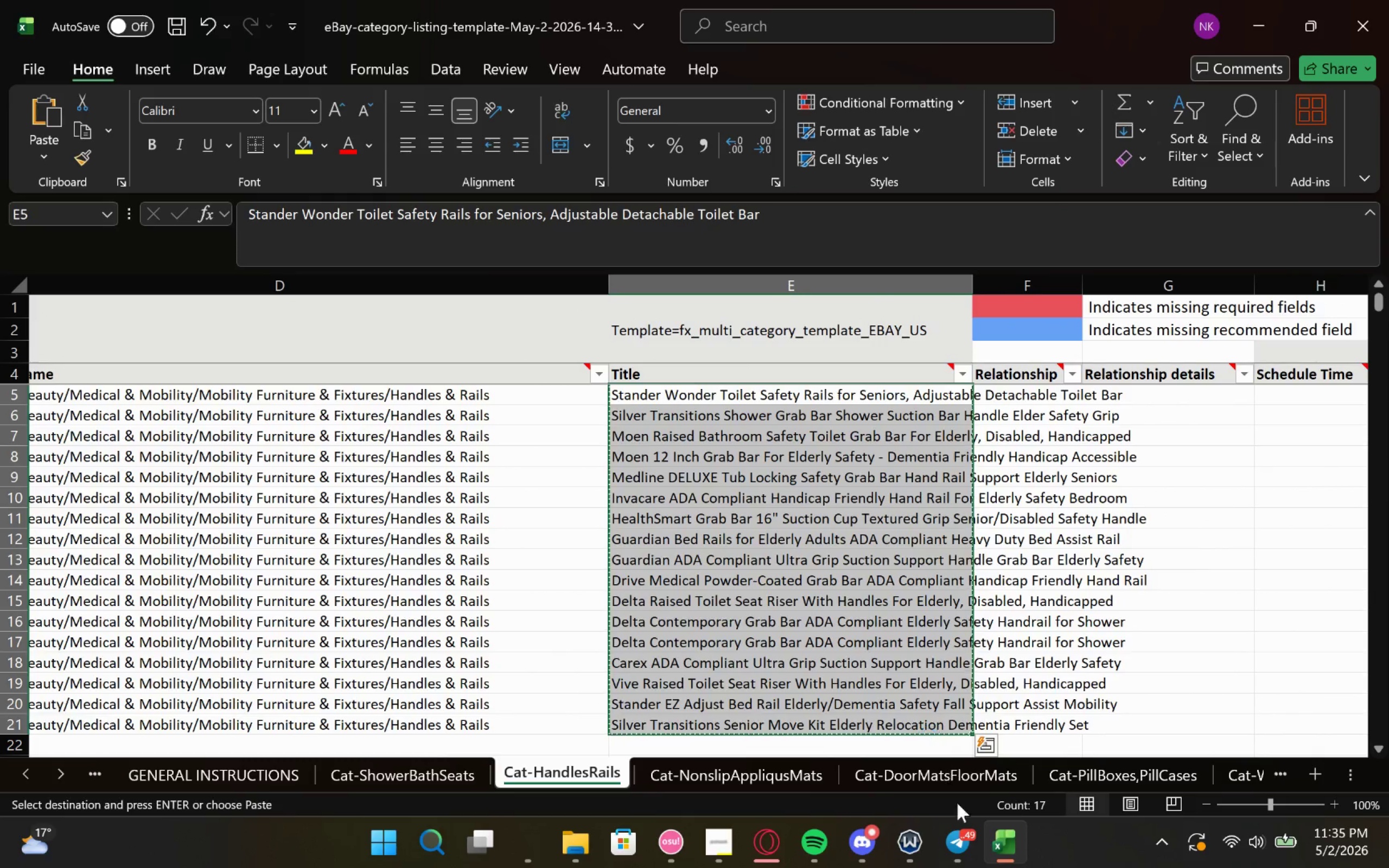 
key(Control+C)
 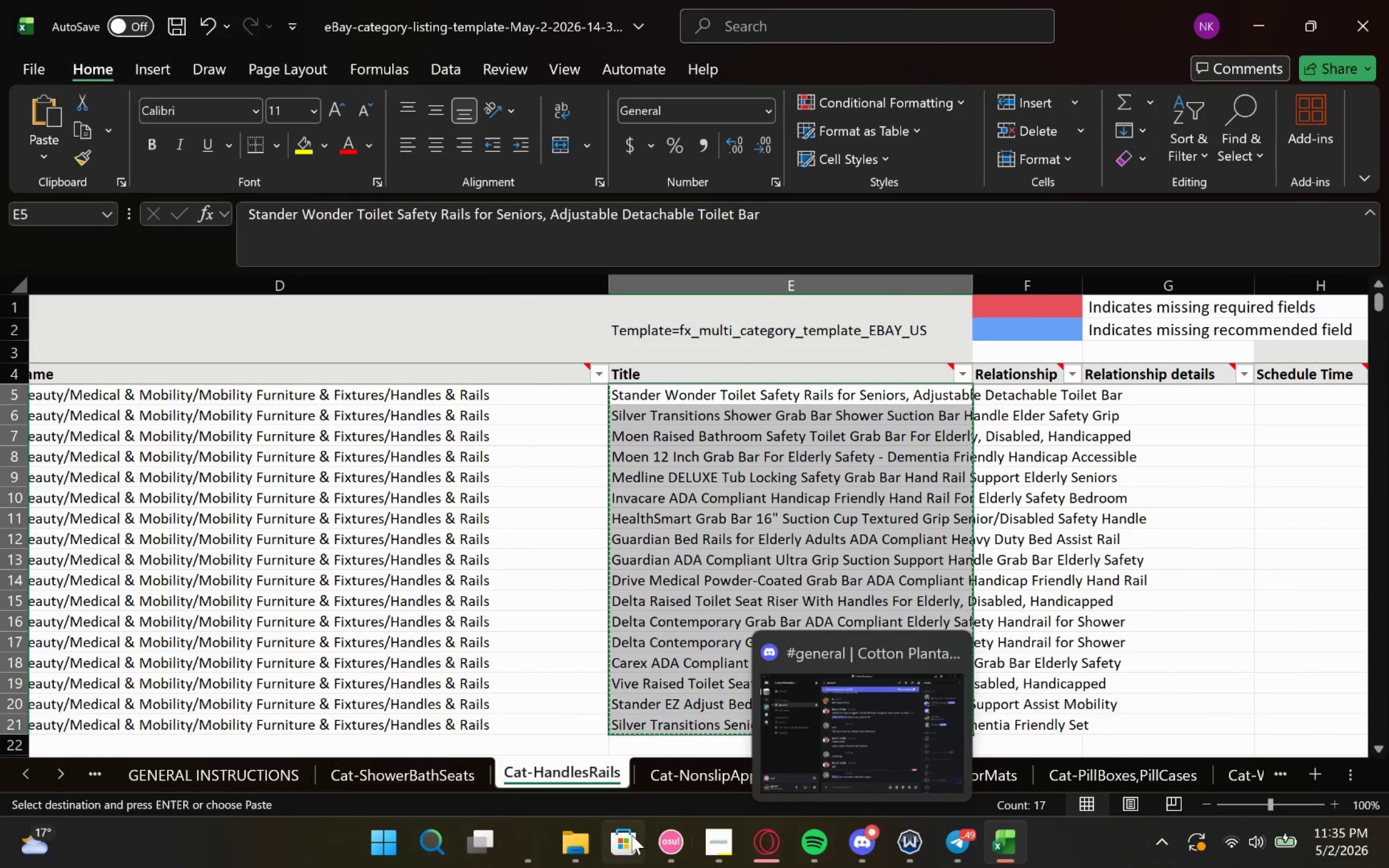 
left_click([511, 846])
 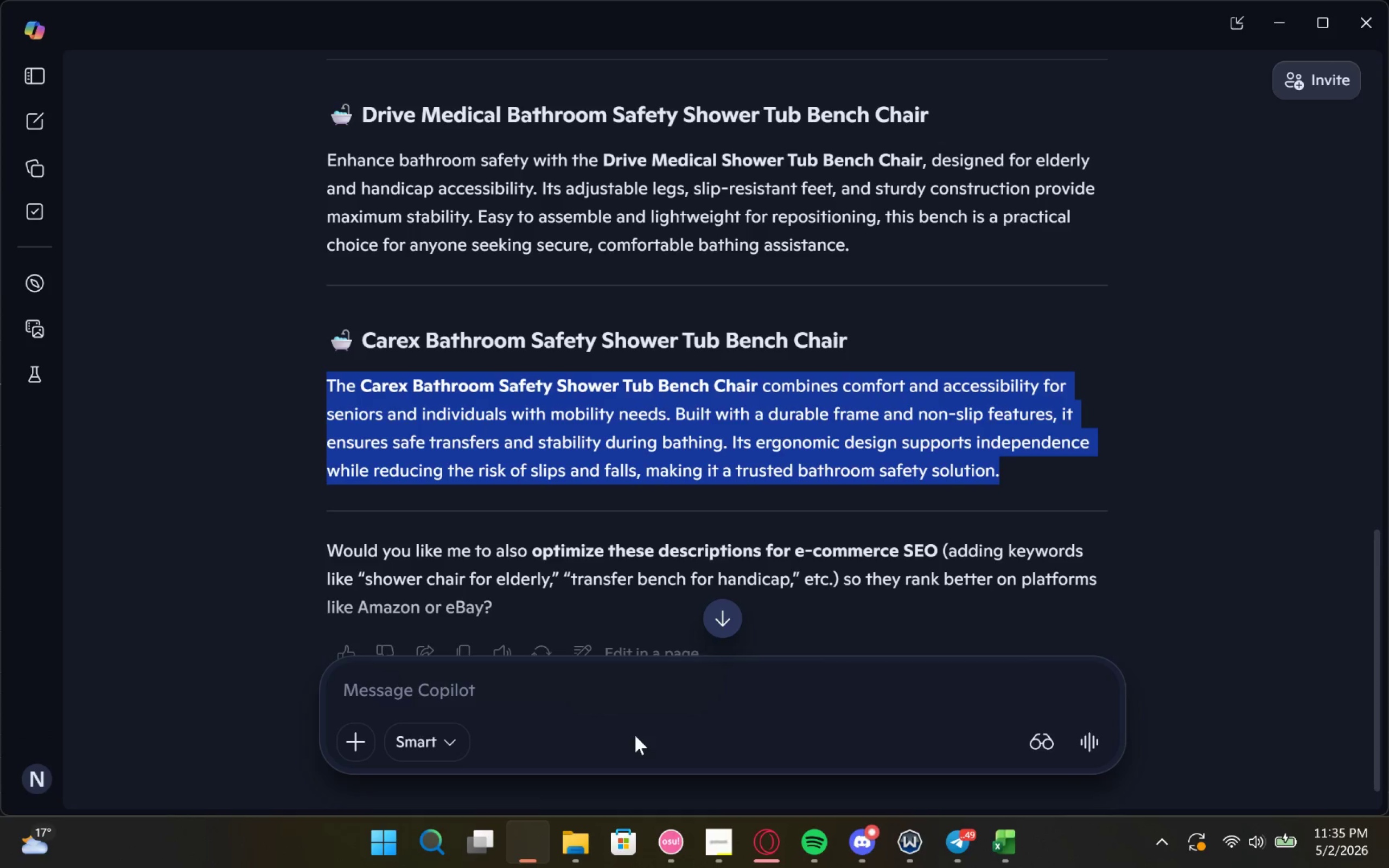 
left_click([647, 707])
 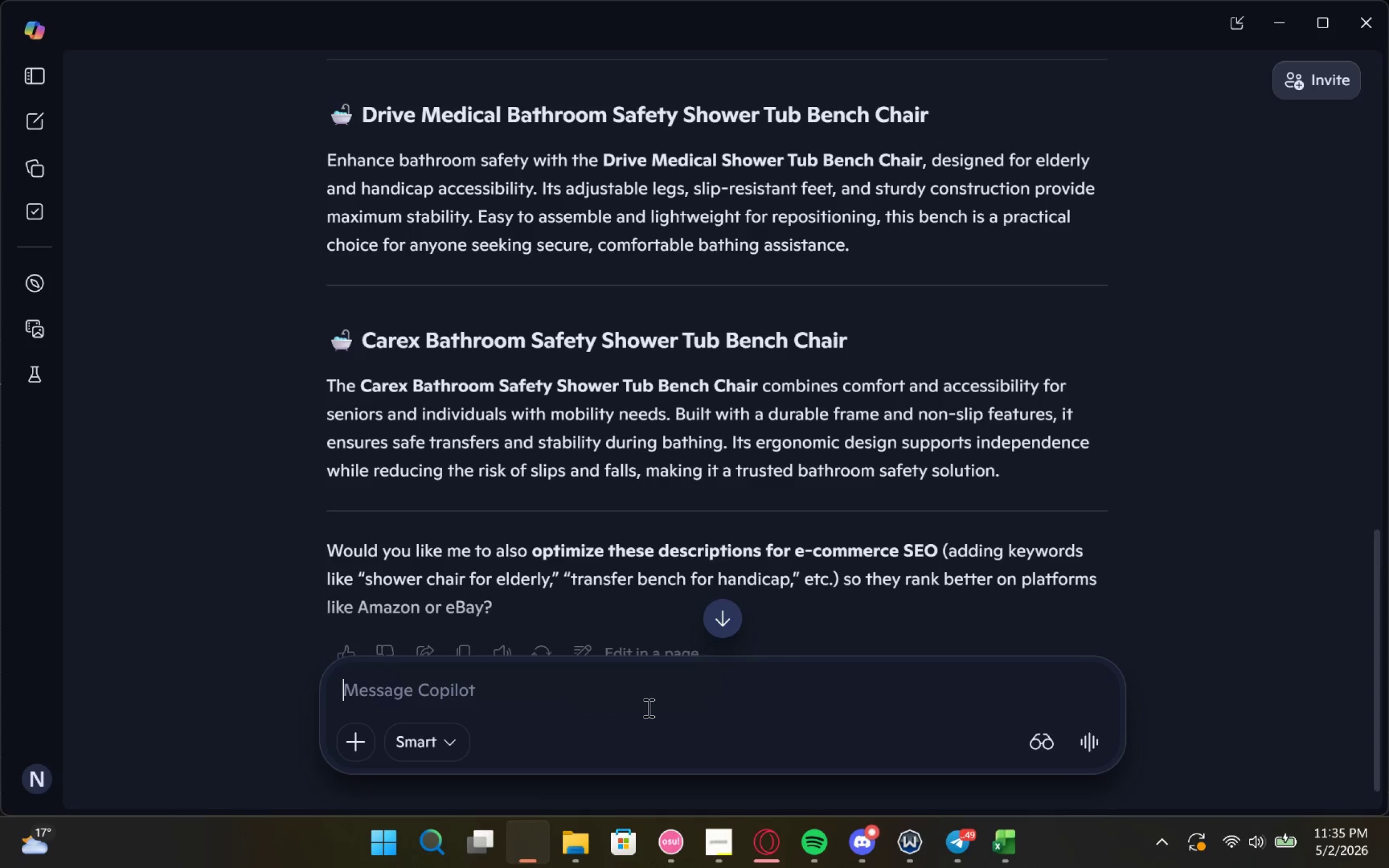 
key(Control+ControlLeft)
 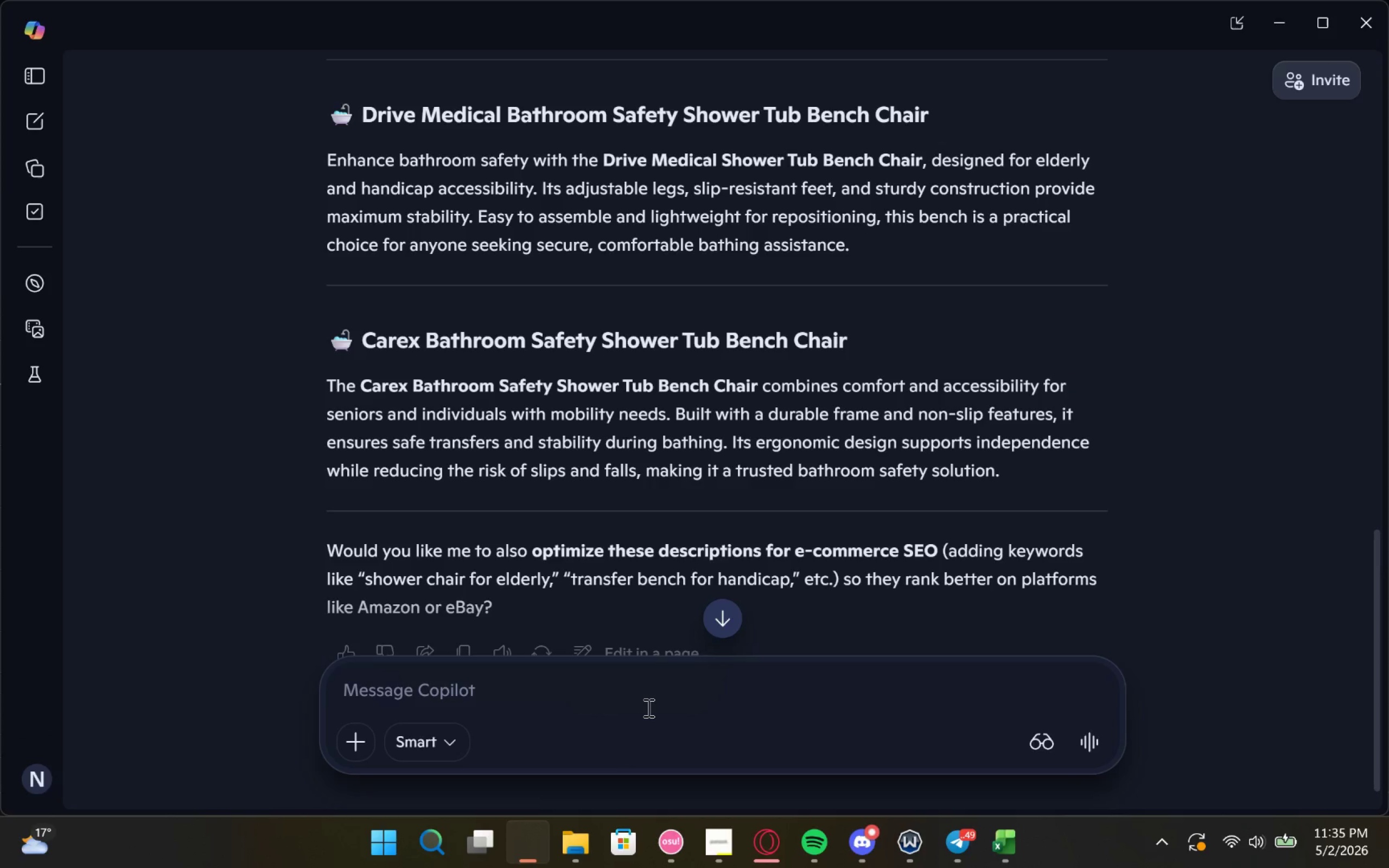 
key(Control+V)
 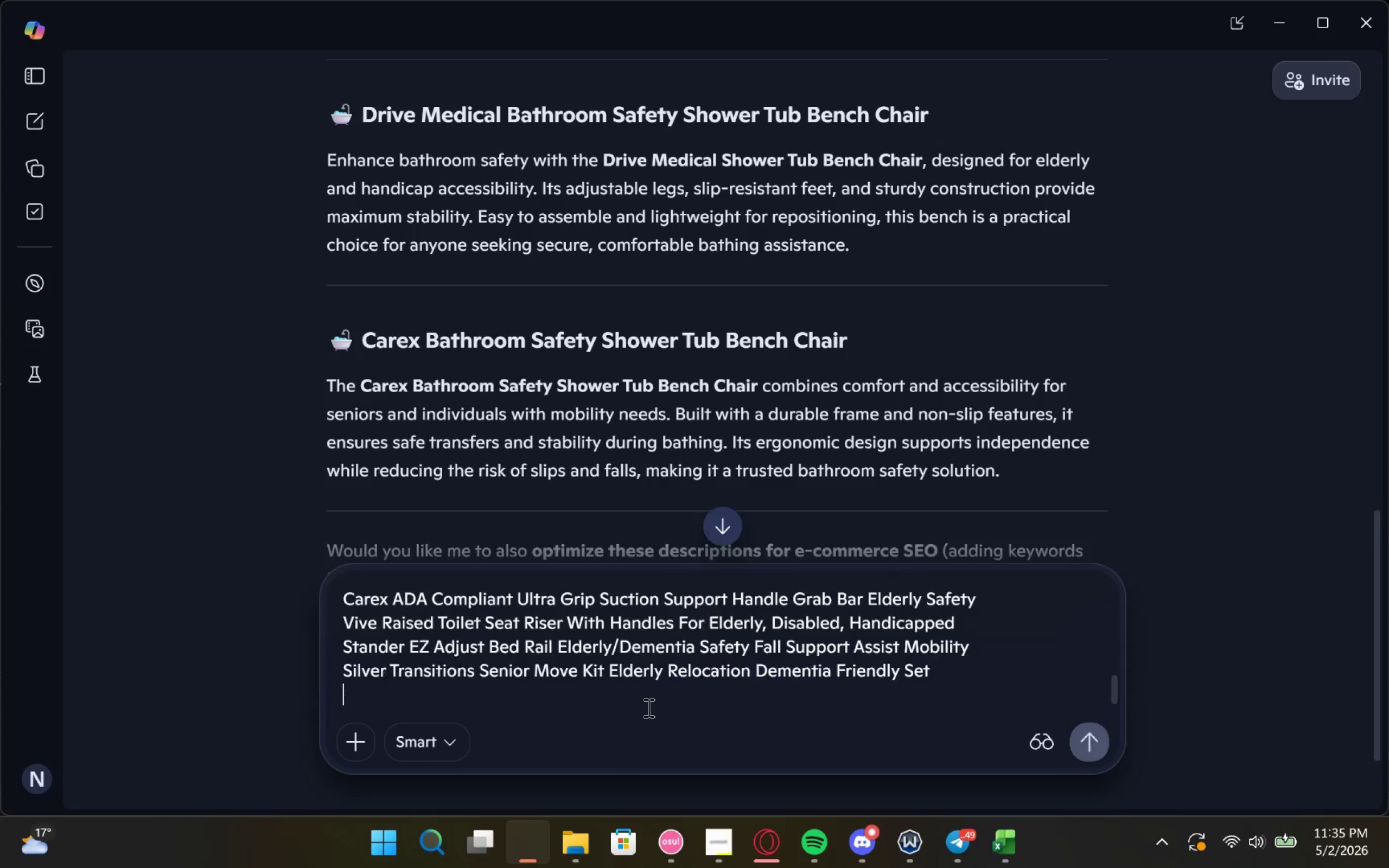 
key(Enter)
 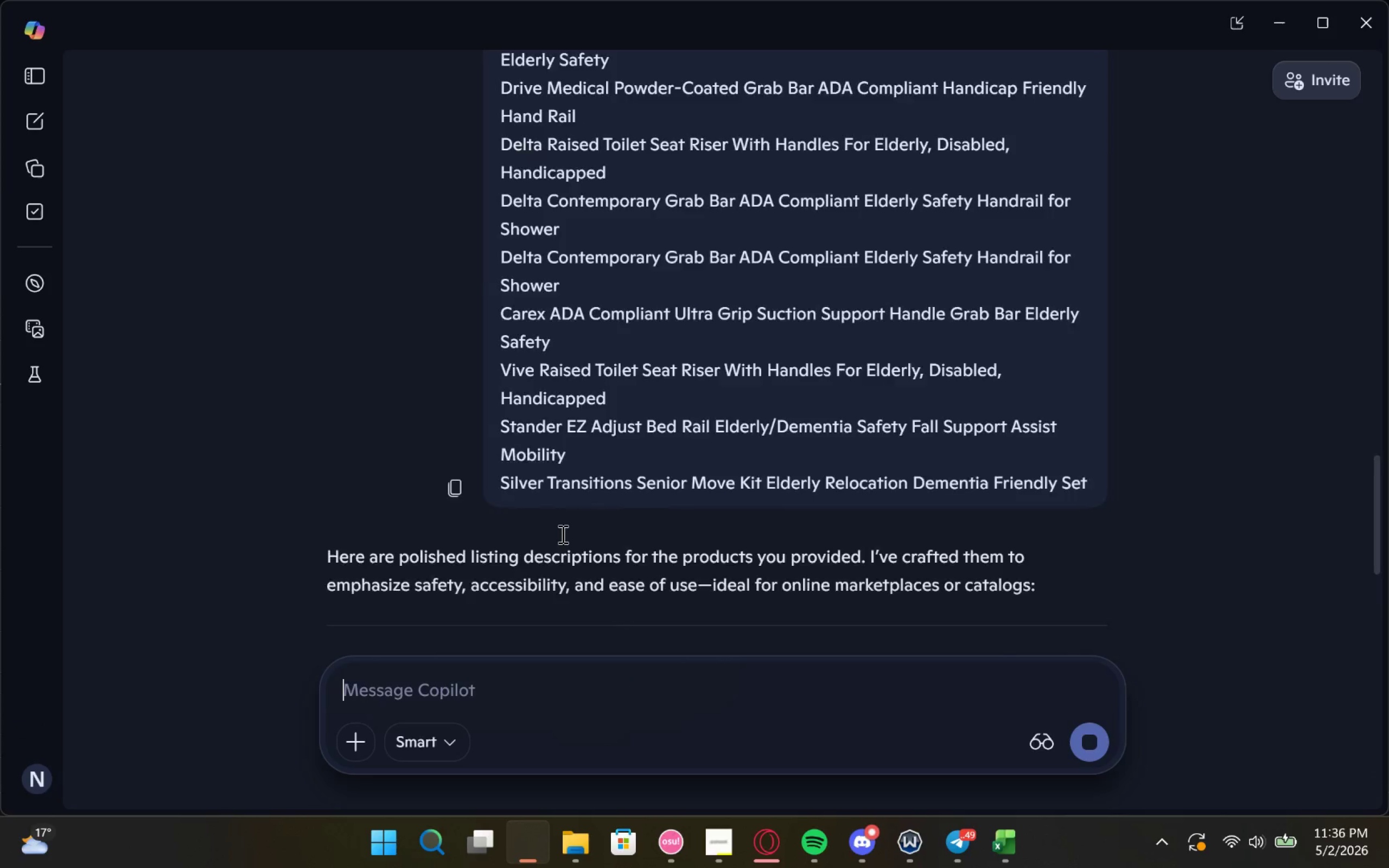 
wait(7.03)
 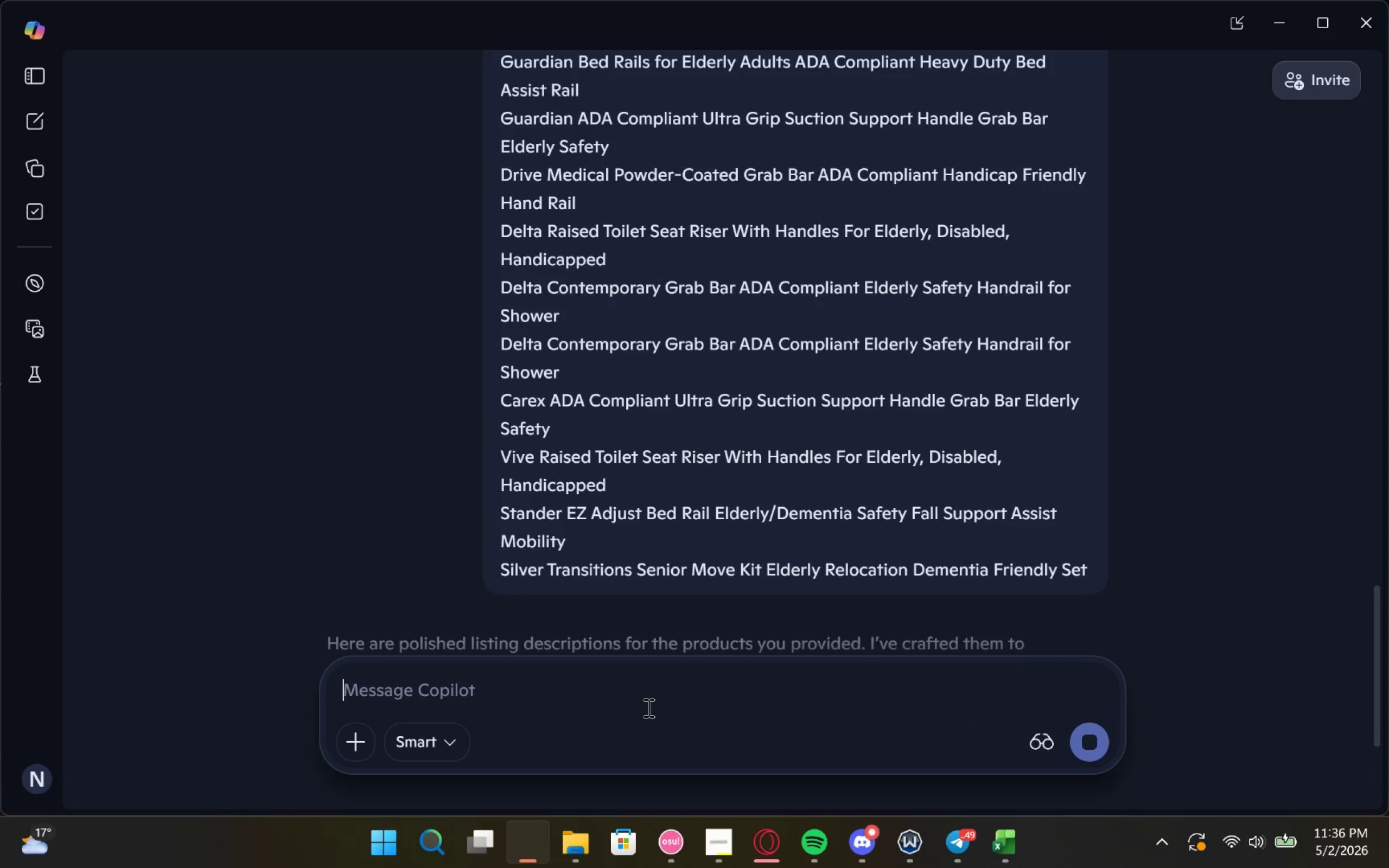 
left_click_drag(start_coordinate=[412, 349], to_coordinate=[313, 261])
 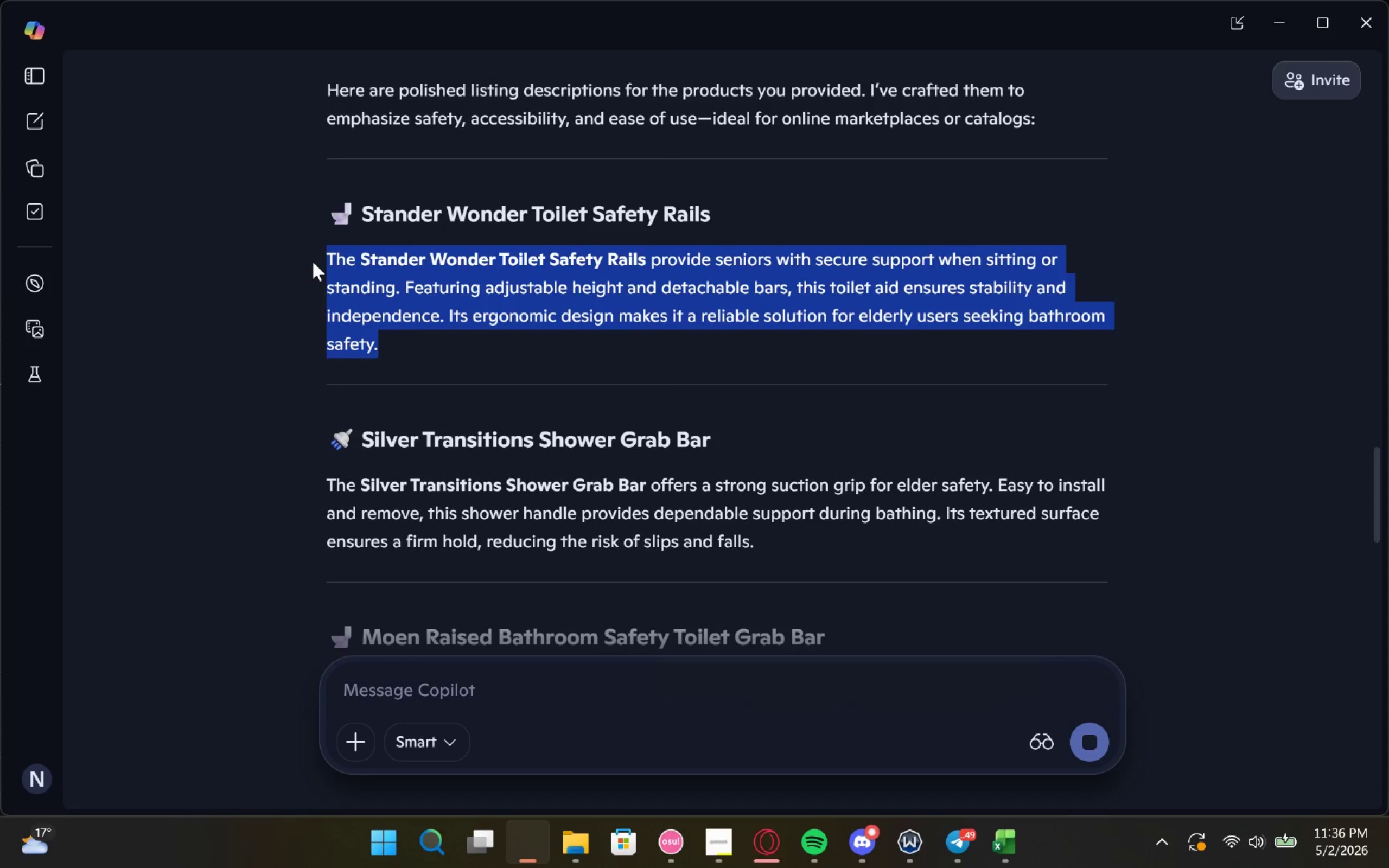 
key(Control+C)
 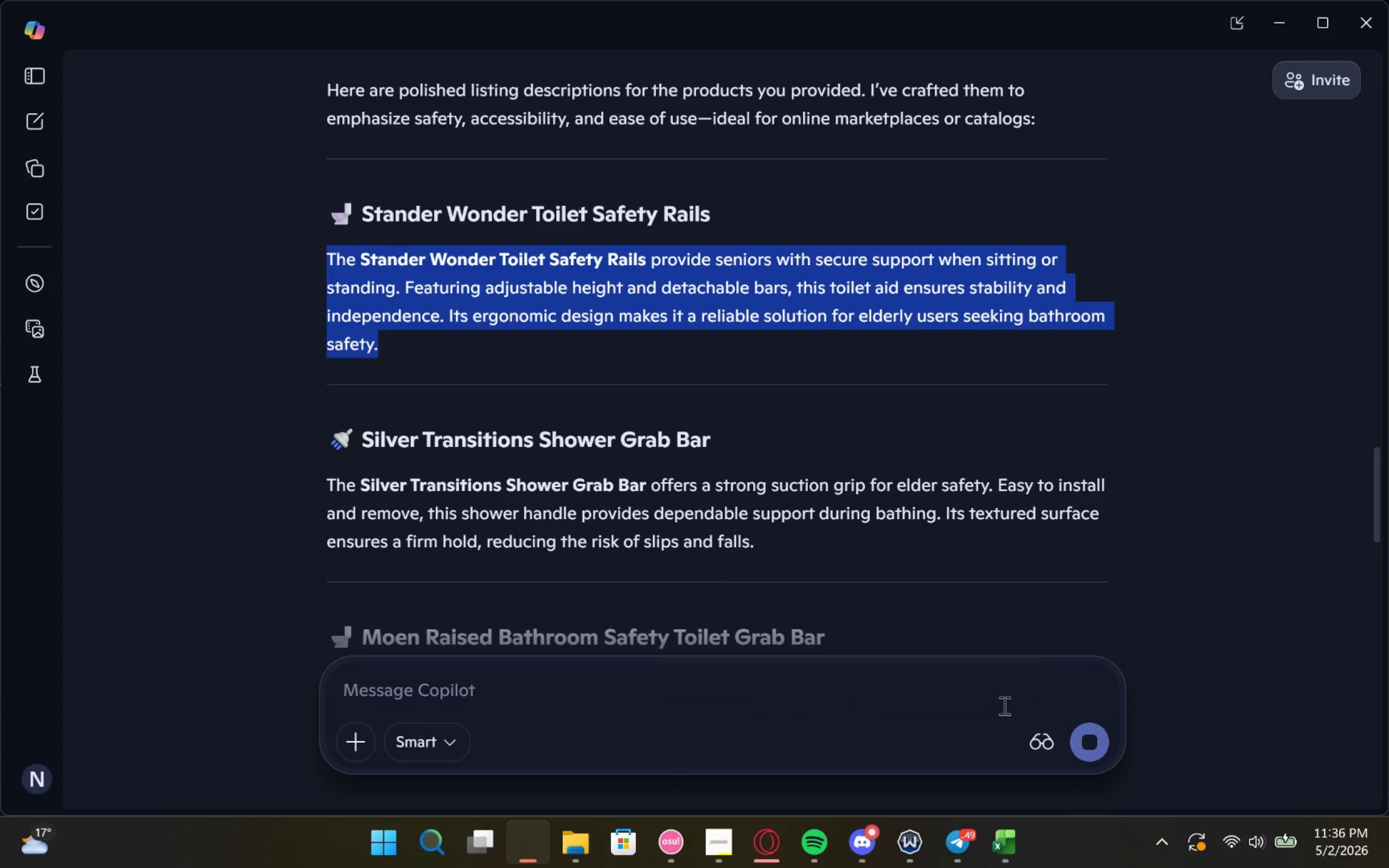 
key(Control+C)
 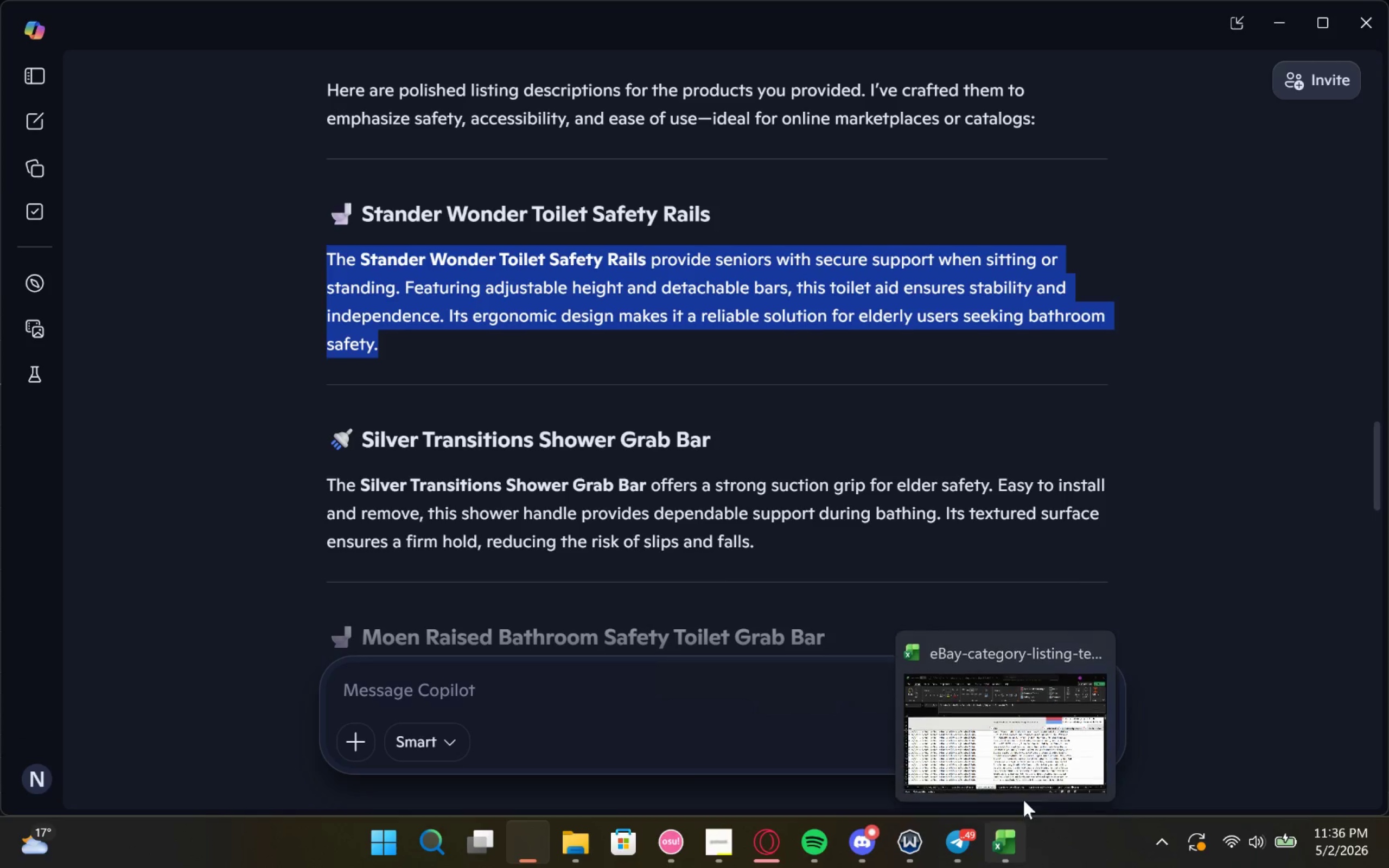 
left_click([1021, 746])
 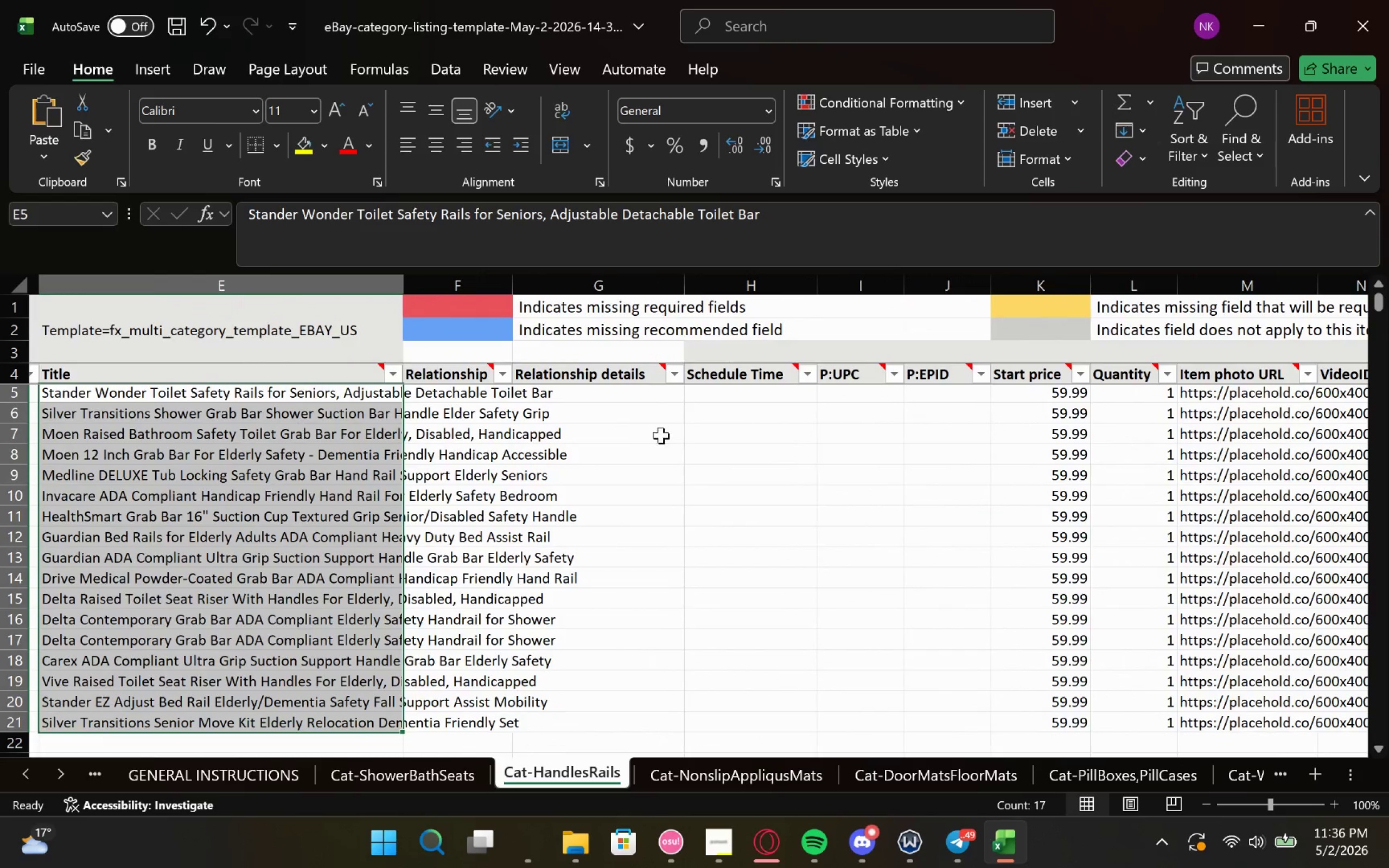 
wait(6.9)
 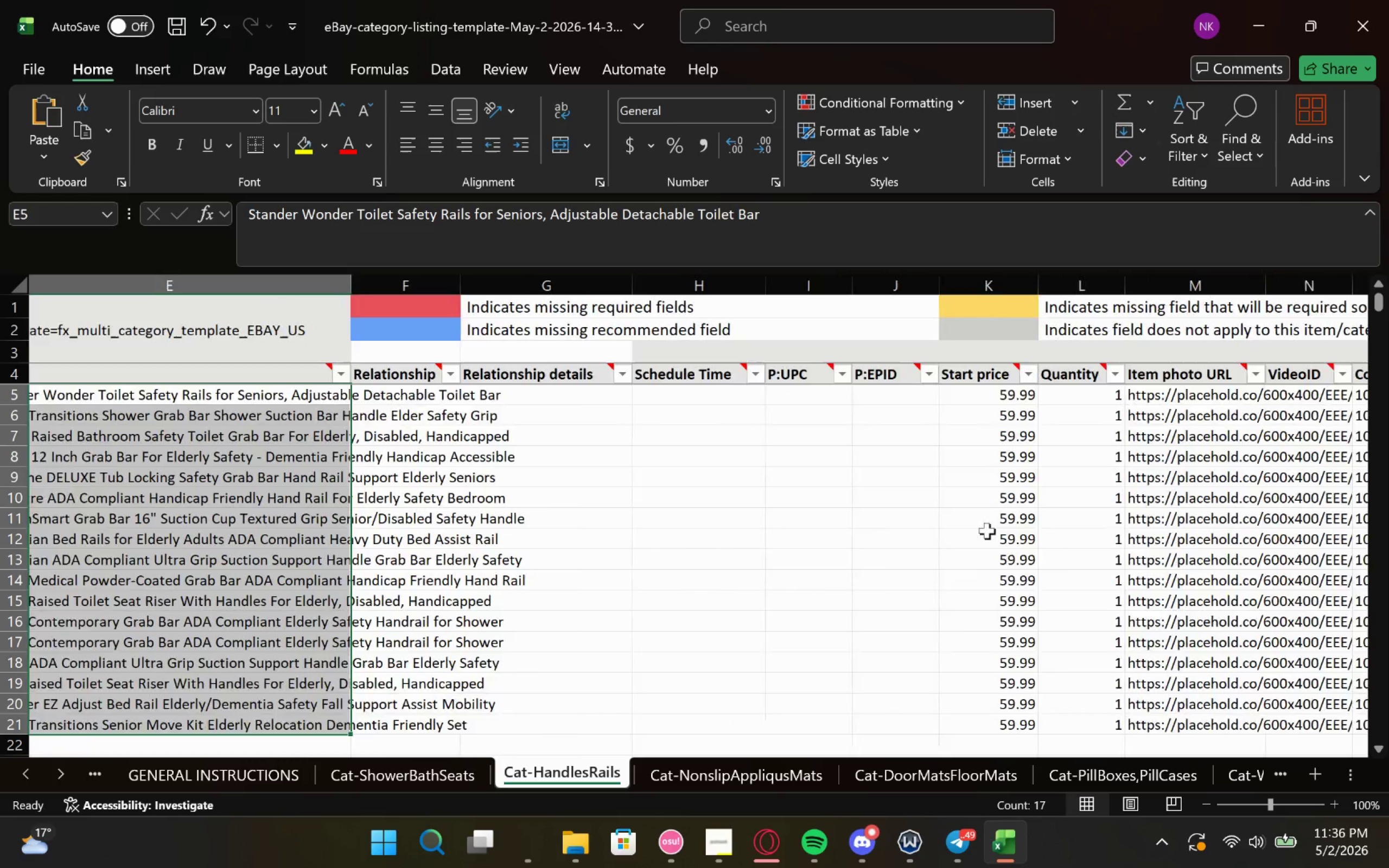 
left_click_drag(start_coordinate=[687, 276], to_coordinate=[582, 288])
 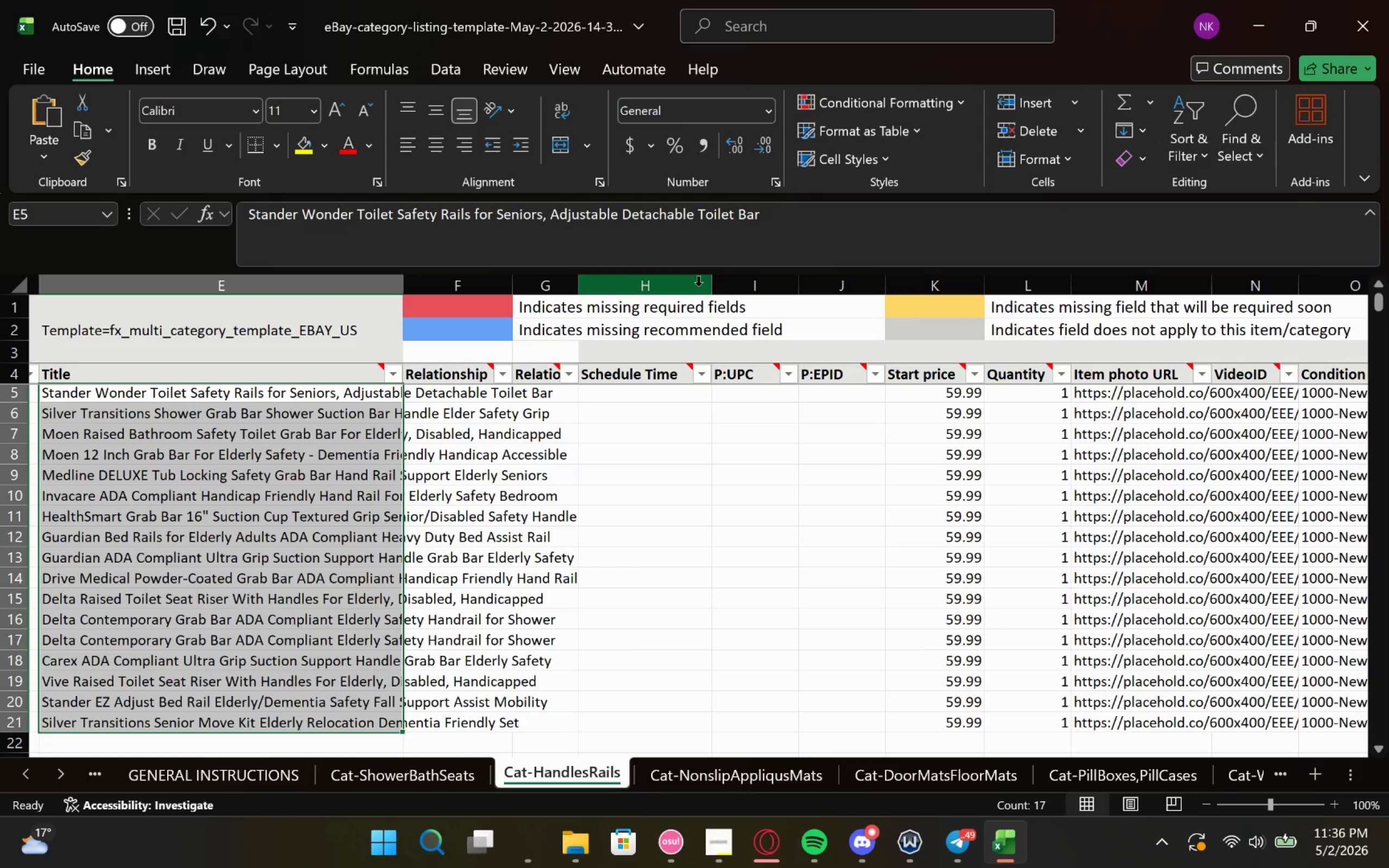 
left_click_drag(start_coordinate=[711, 288], to_coordinate=[588, 307])
 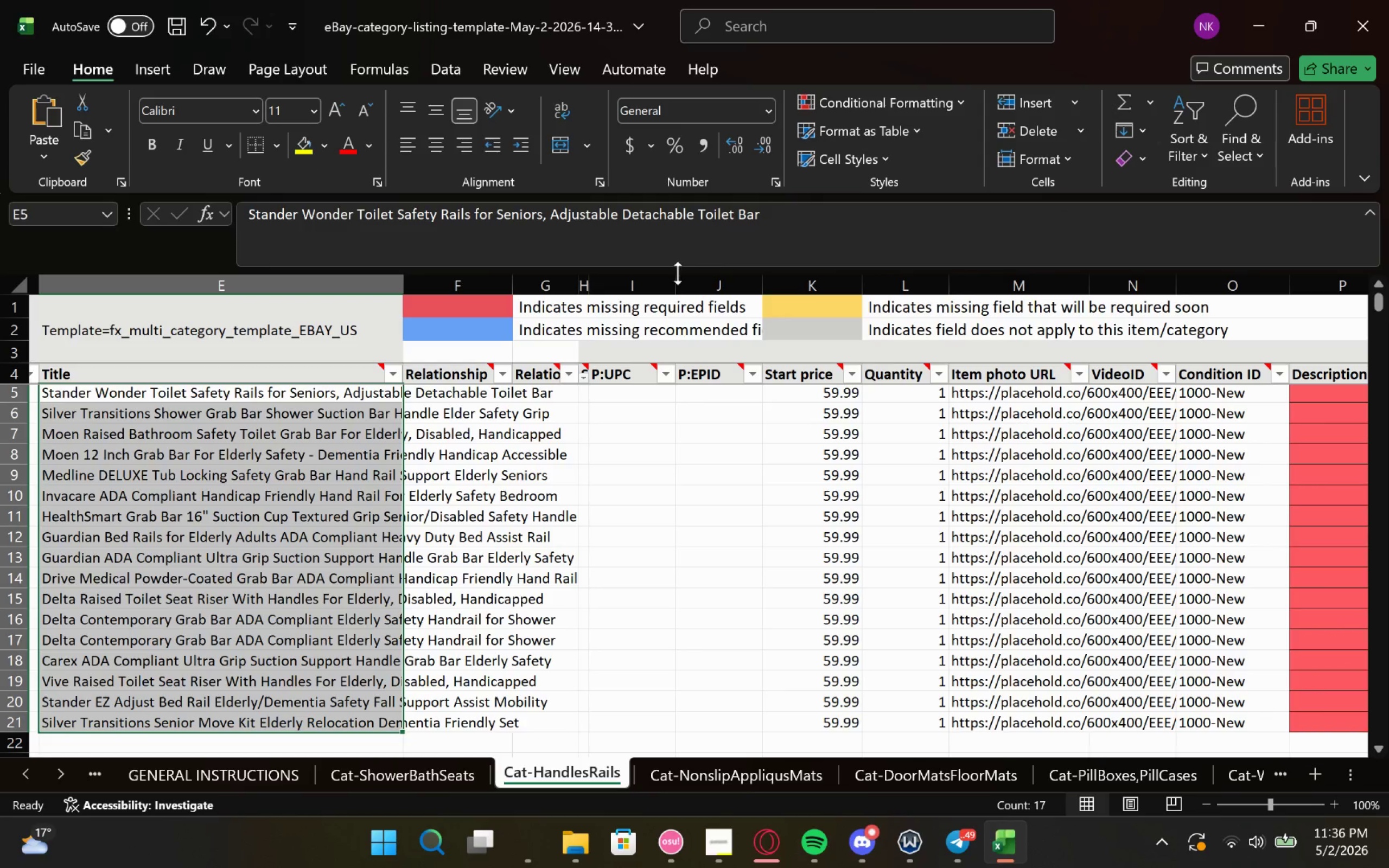 
left_click_drag(start_coordinate=[680, 280], to_coordinate=[619, 306])
 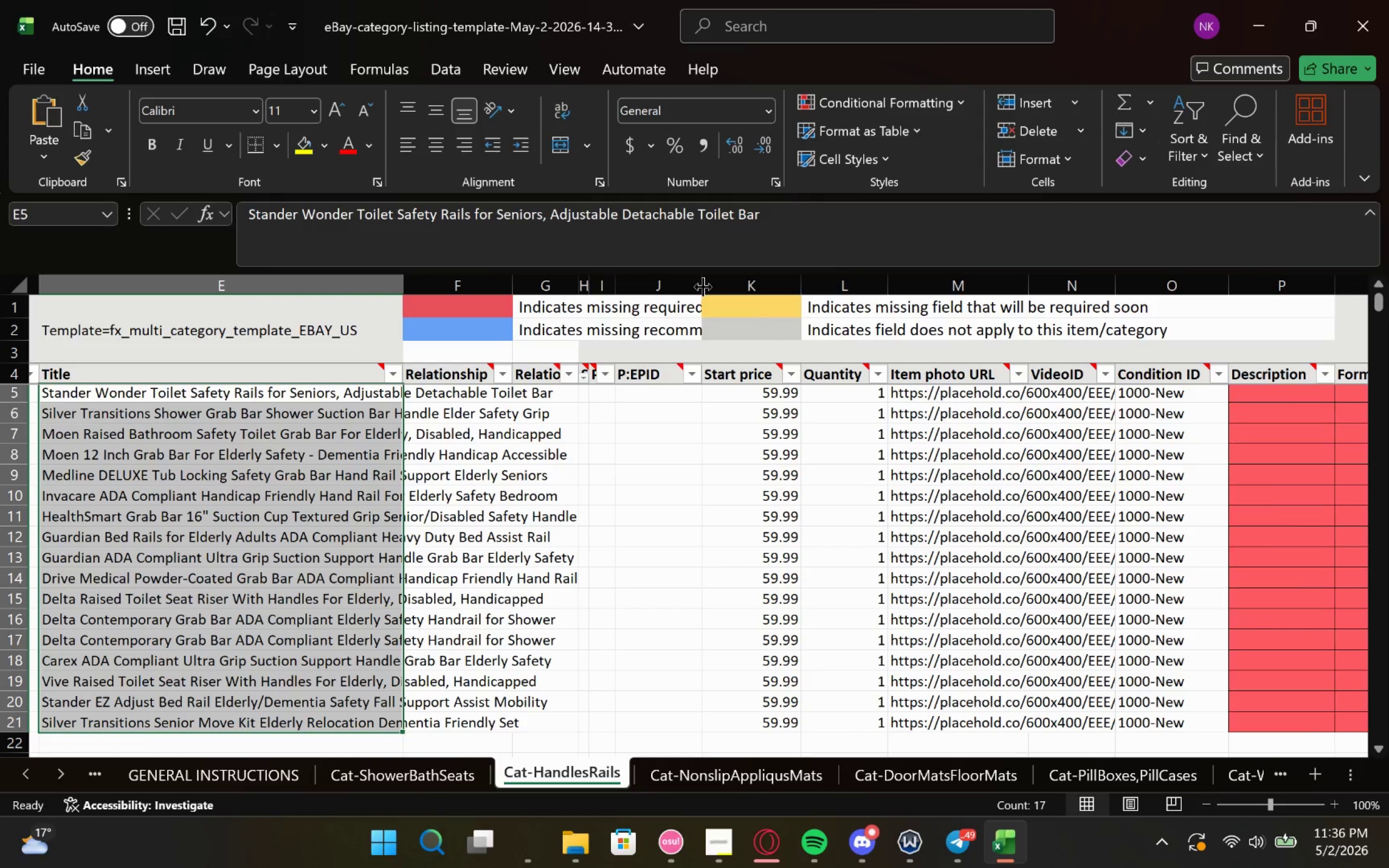 
left_click_drag(start_coordinate=[703, 287], to_coordinate=[629, 315])
 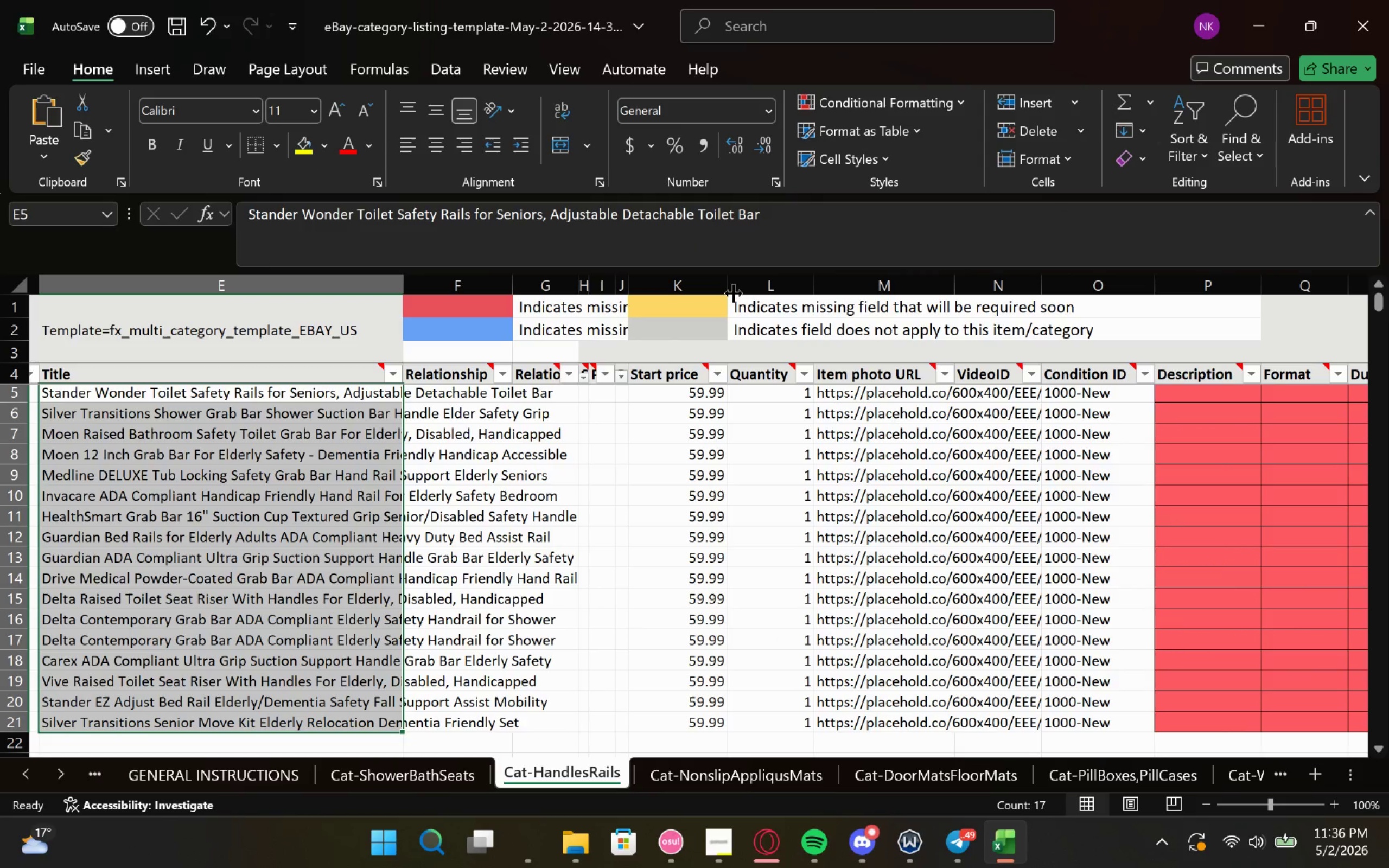 
left_click_drag(start_coordinate=[729, 293], to_coordinate=[691, 303])
 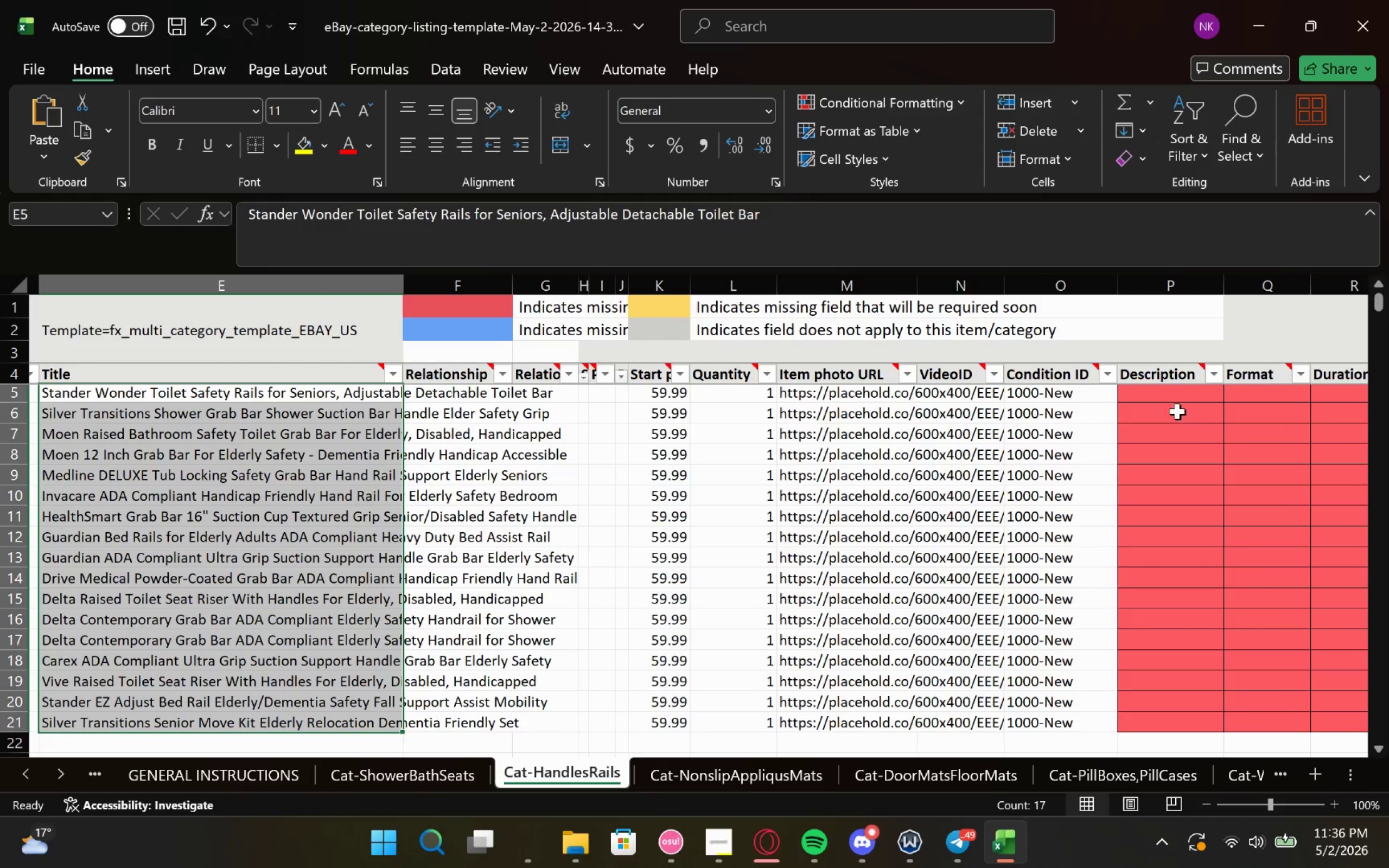 
double_click([1167, 398])
 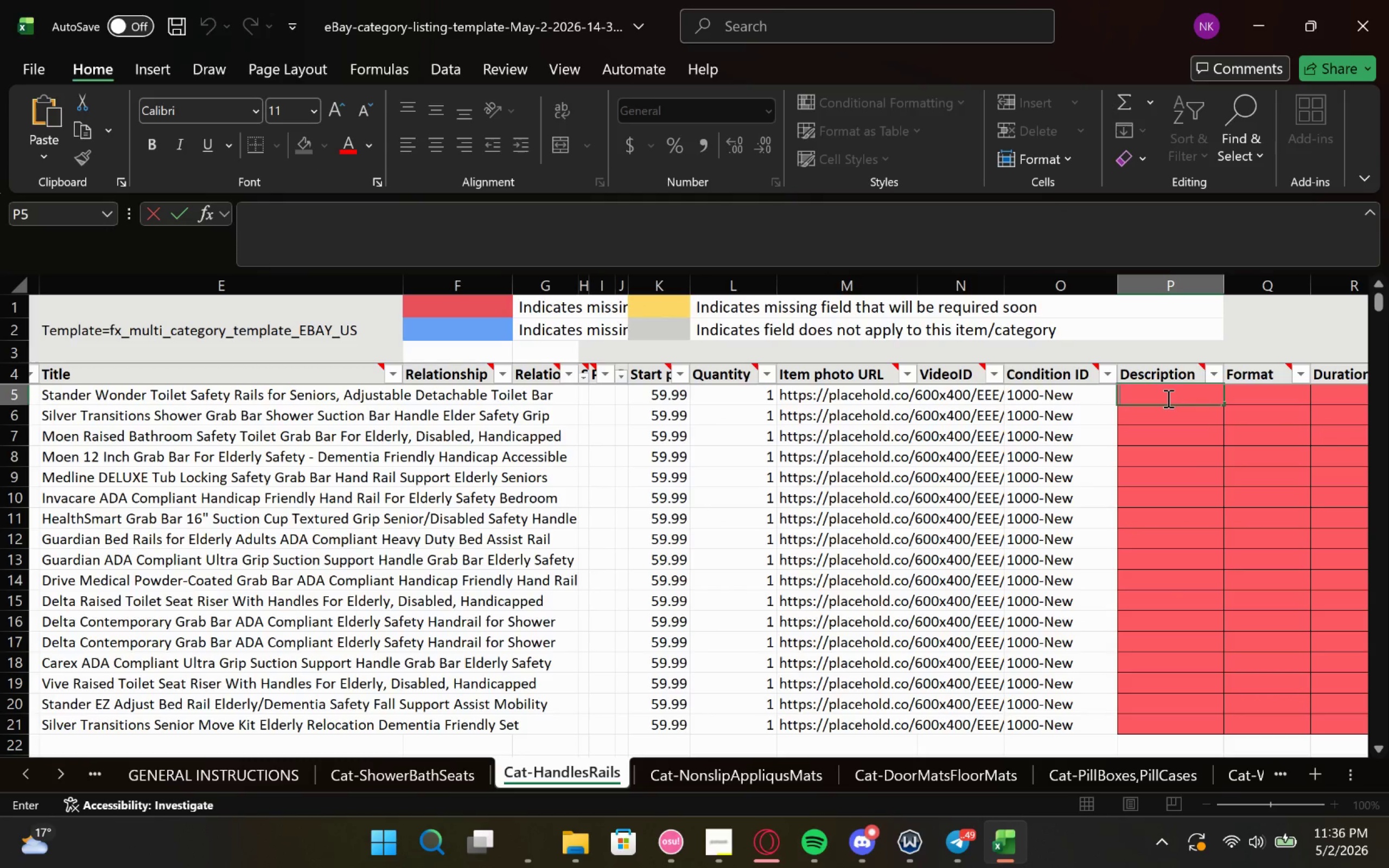 
key(Control+V)
 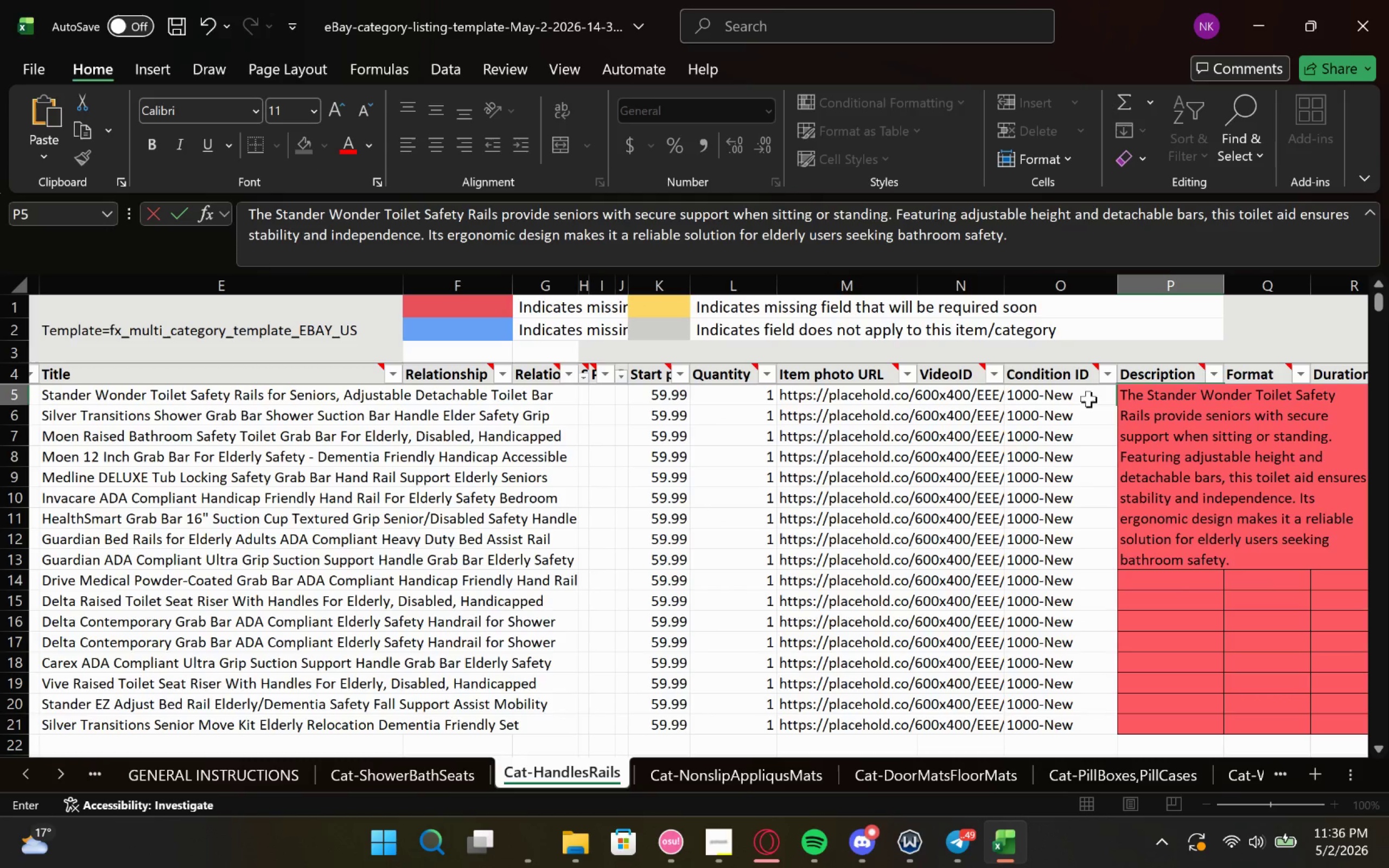 
left_click([1098, 413])
 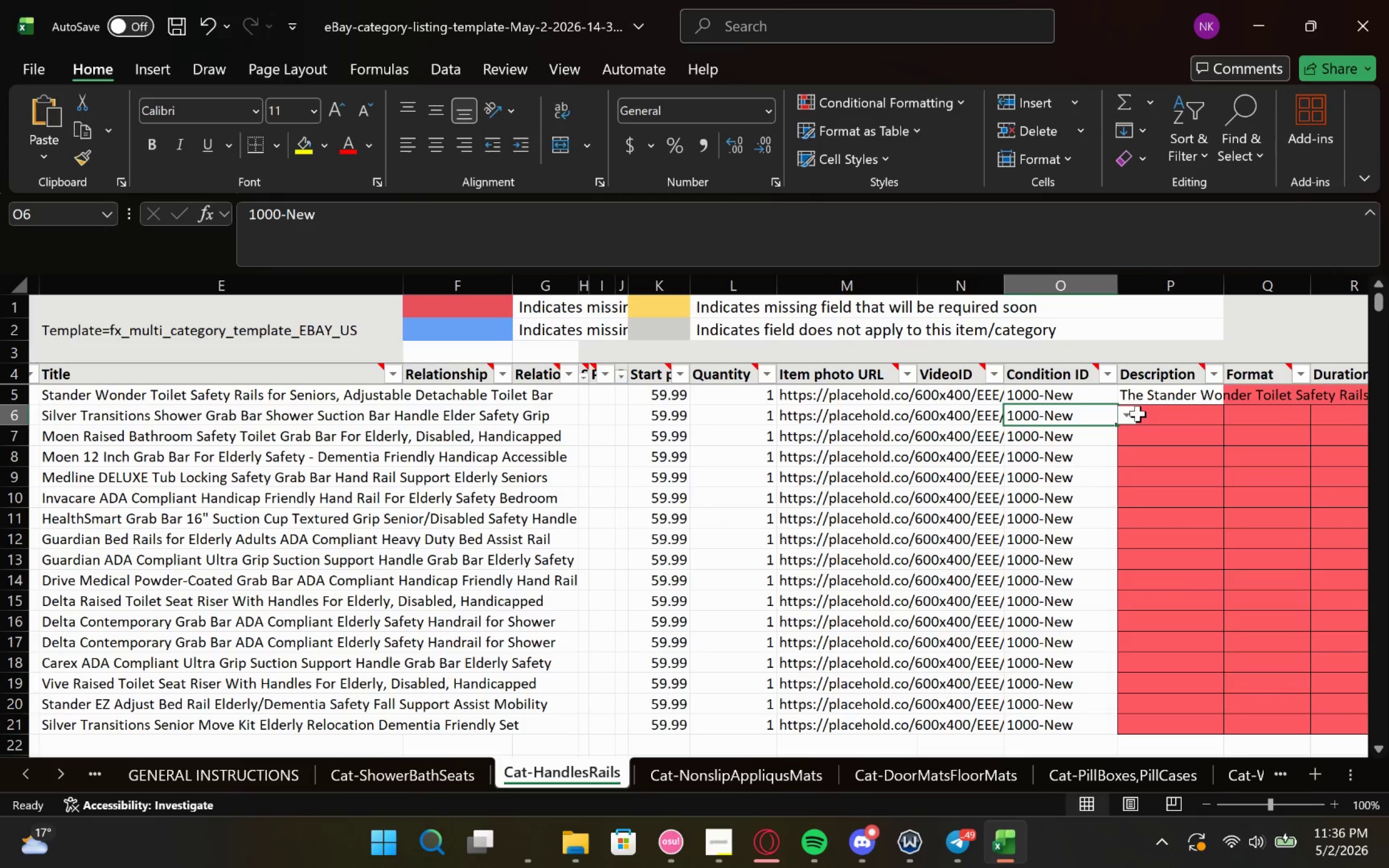 
left_click([1154, 413])
 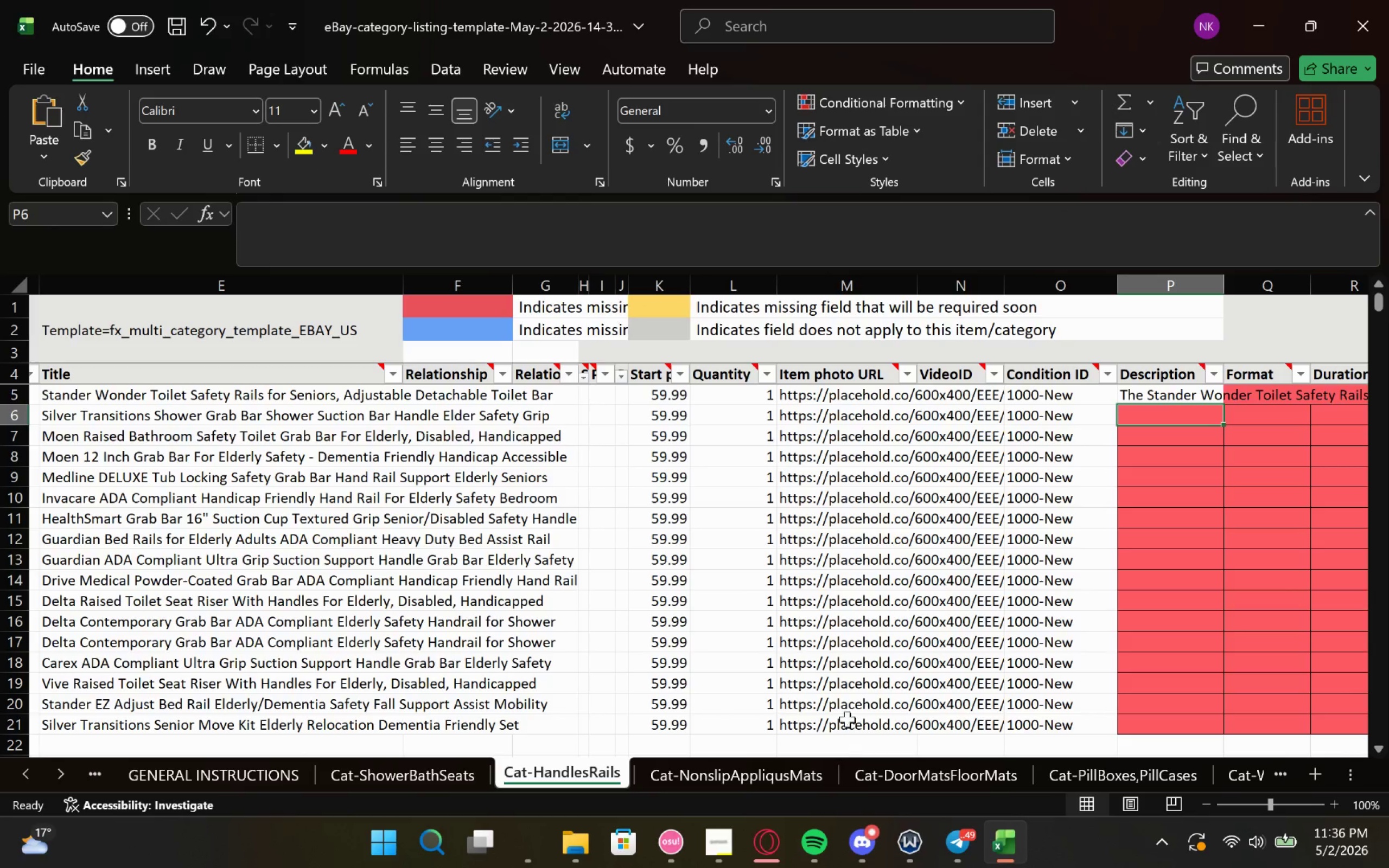 
wait(14.31)
 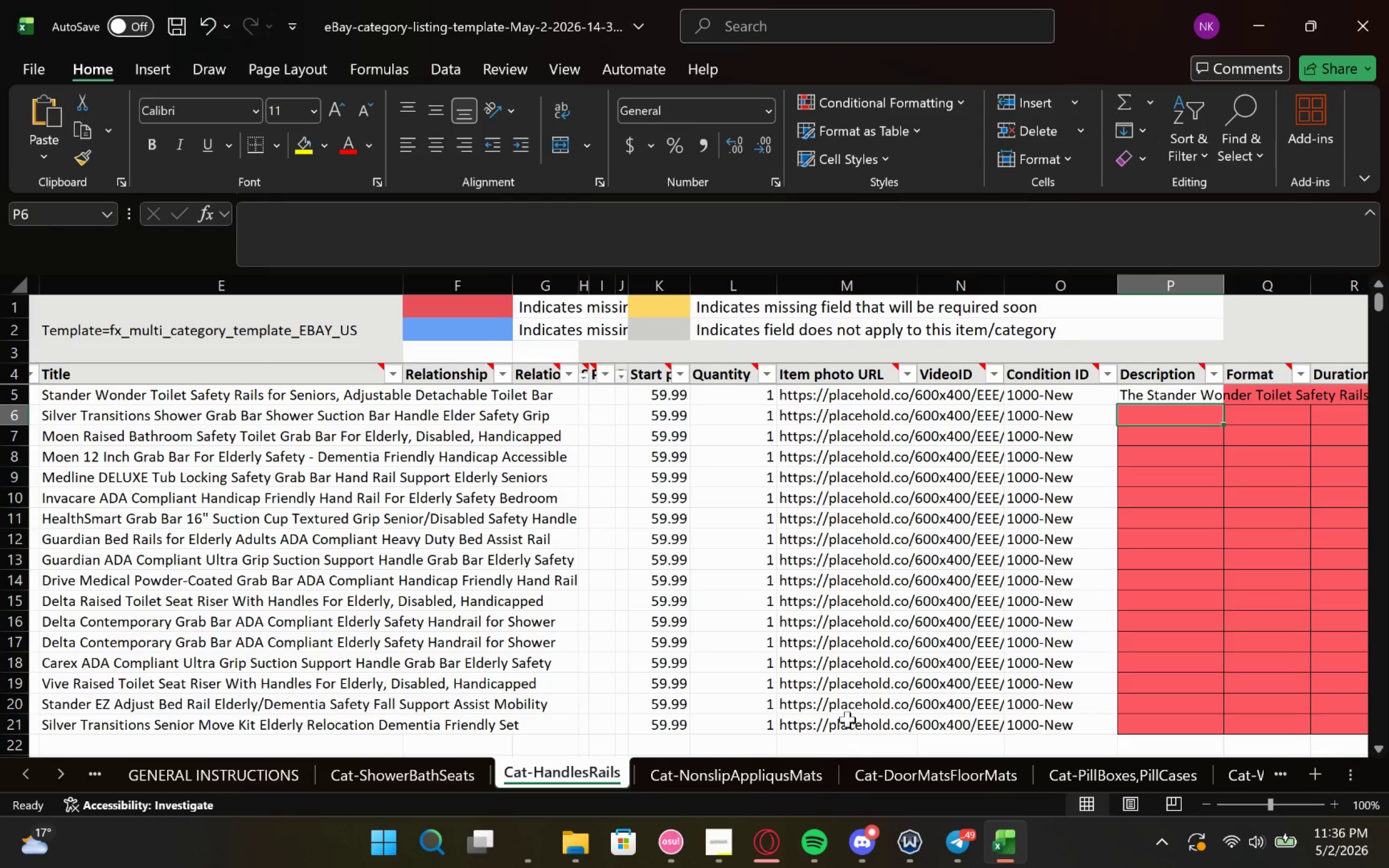 
left_click([568, 756])
 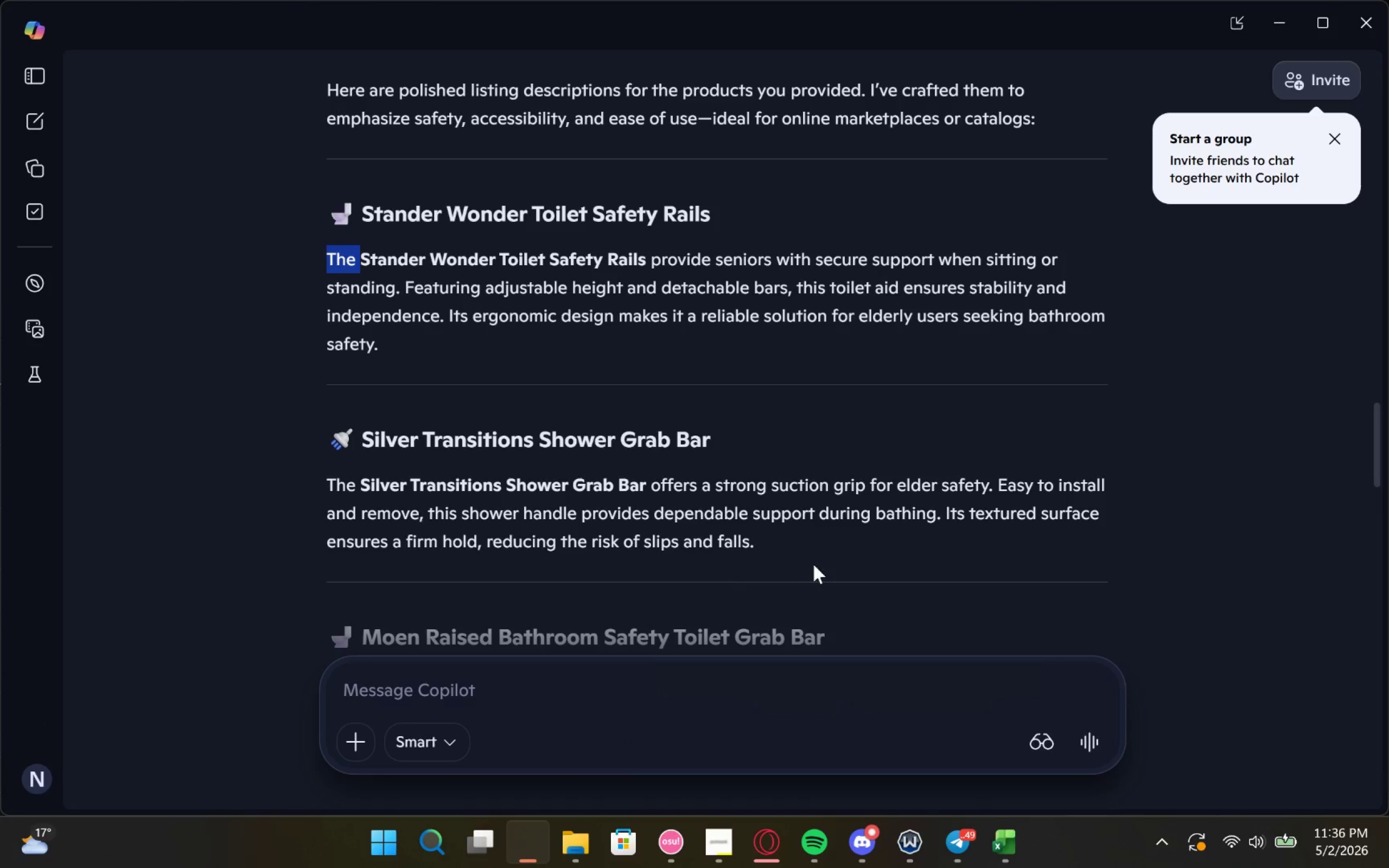 
left_click_drag(start_coordinate=[825, 544], to_coordinate=[326, 480])
 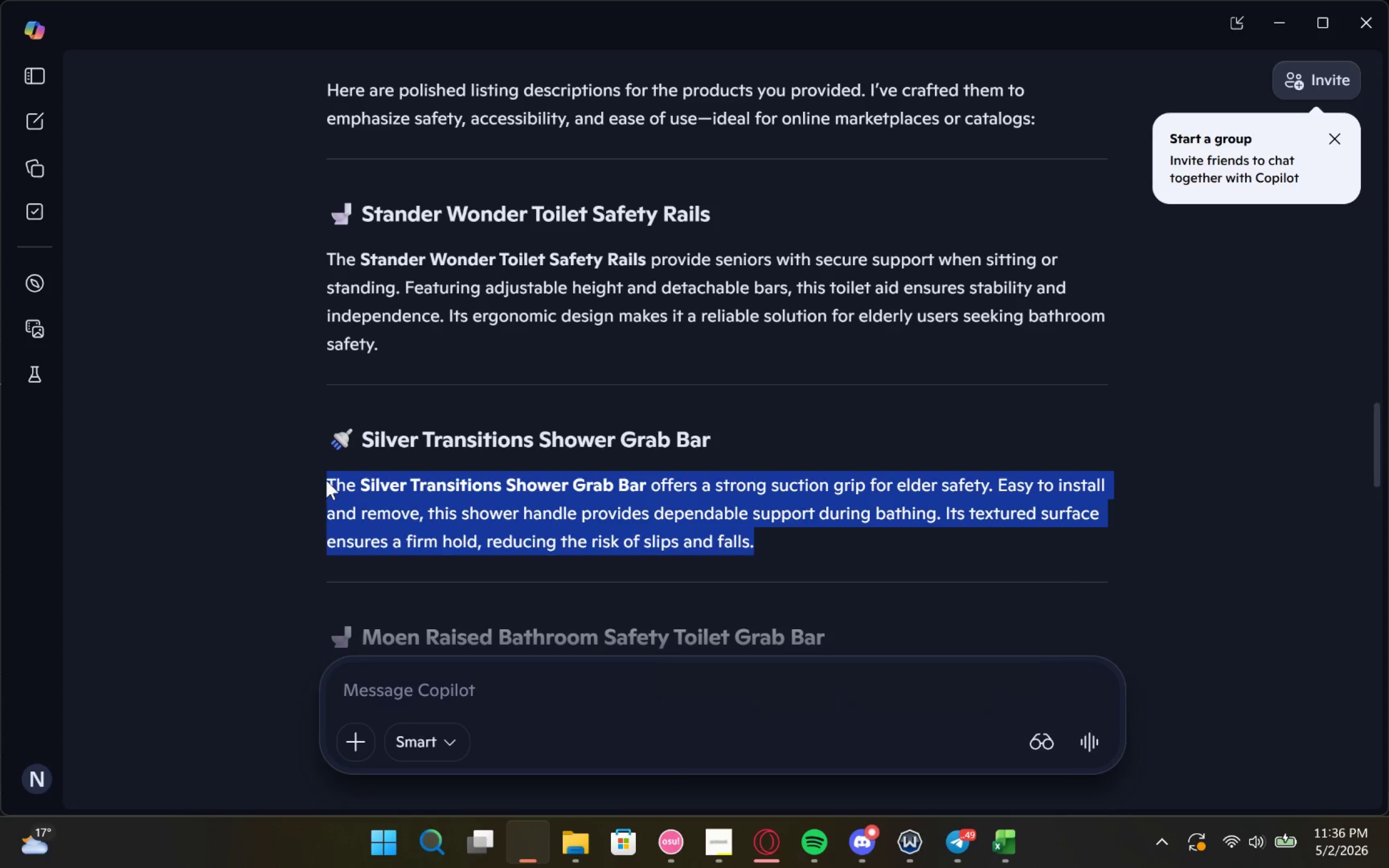 
key(Control+C)
 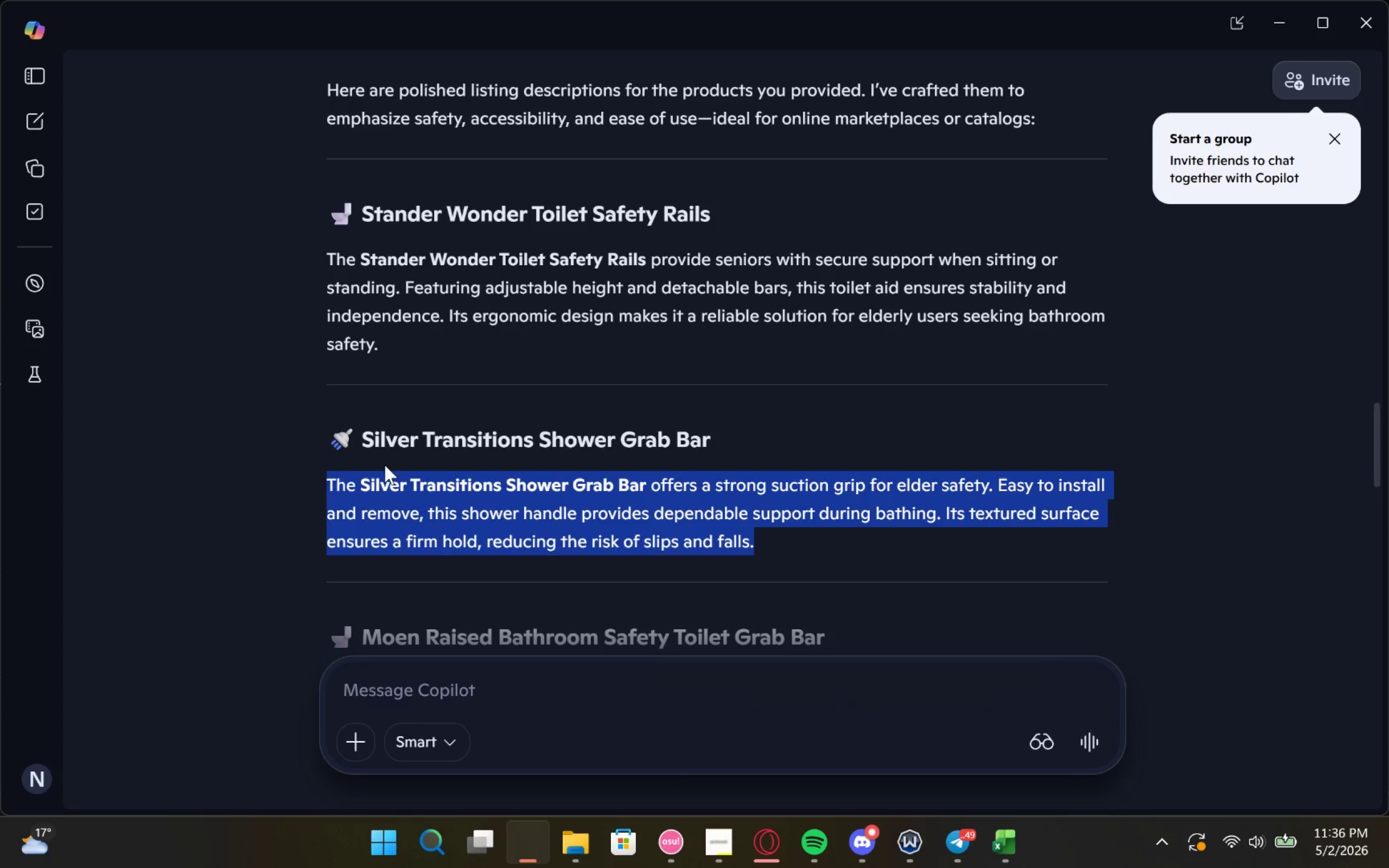 
key(Control+C)
 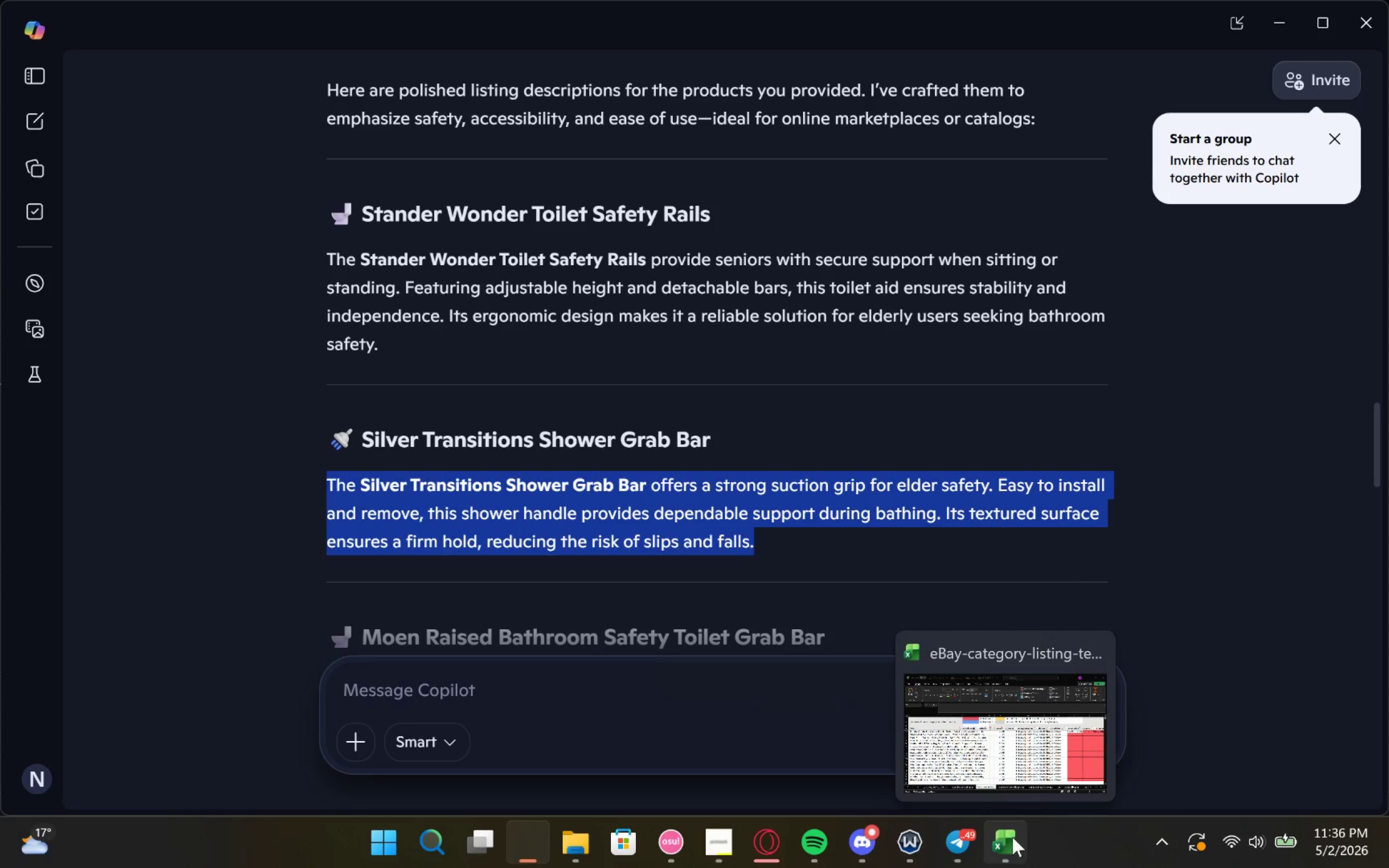 
left_click([1006, 719])
 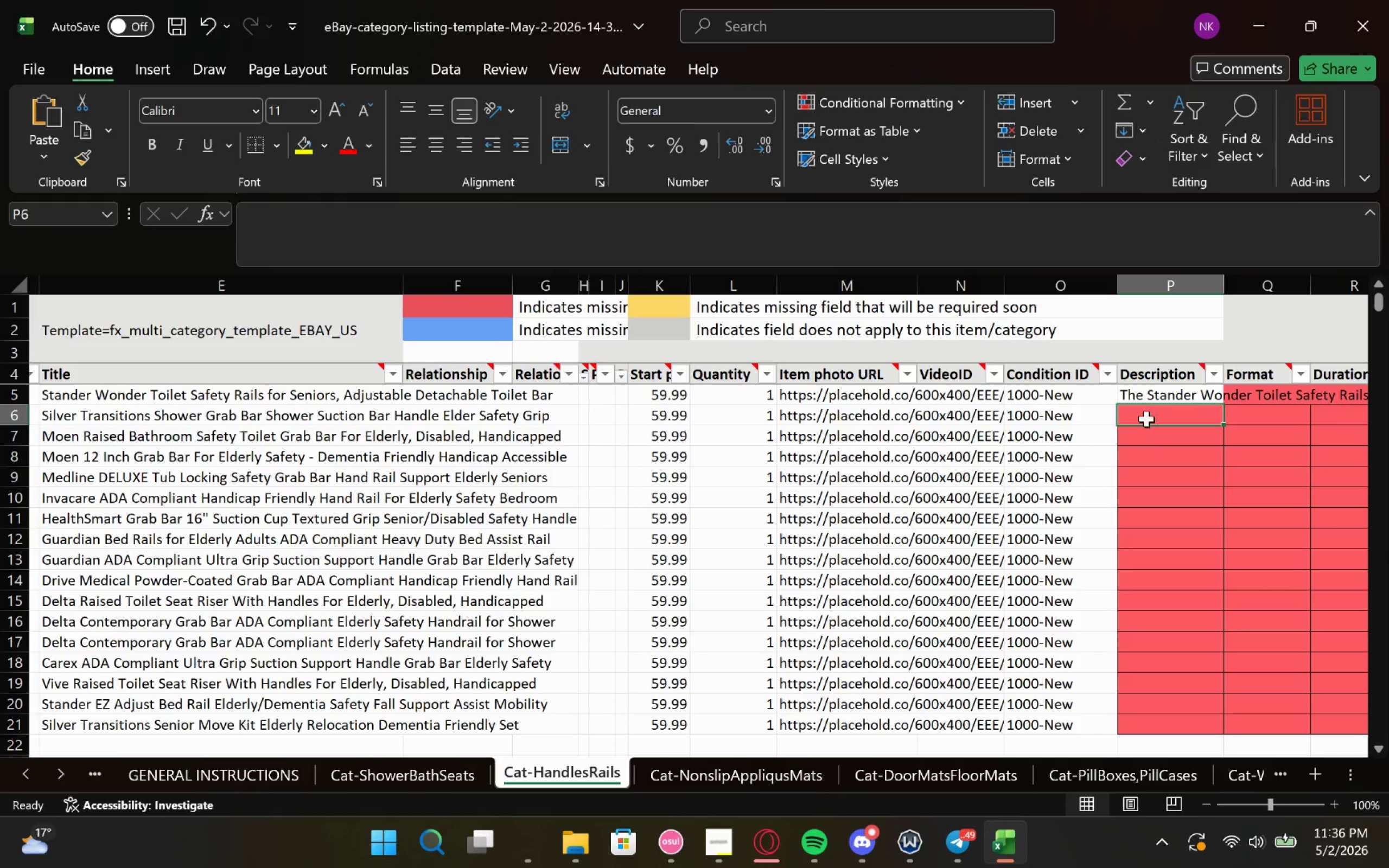 
key(Control+ControlLeft)
 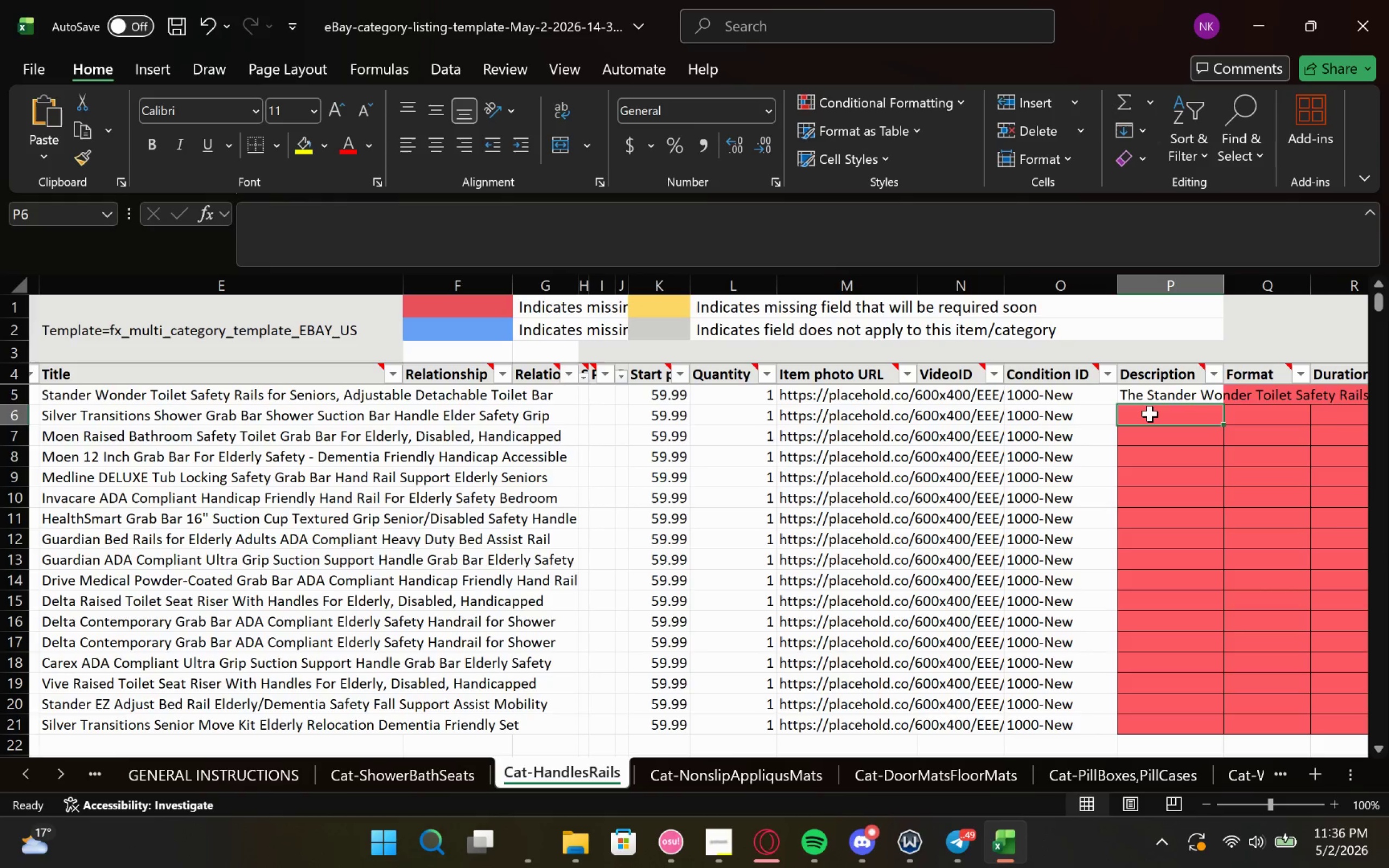 
key(Control+V)
 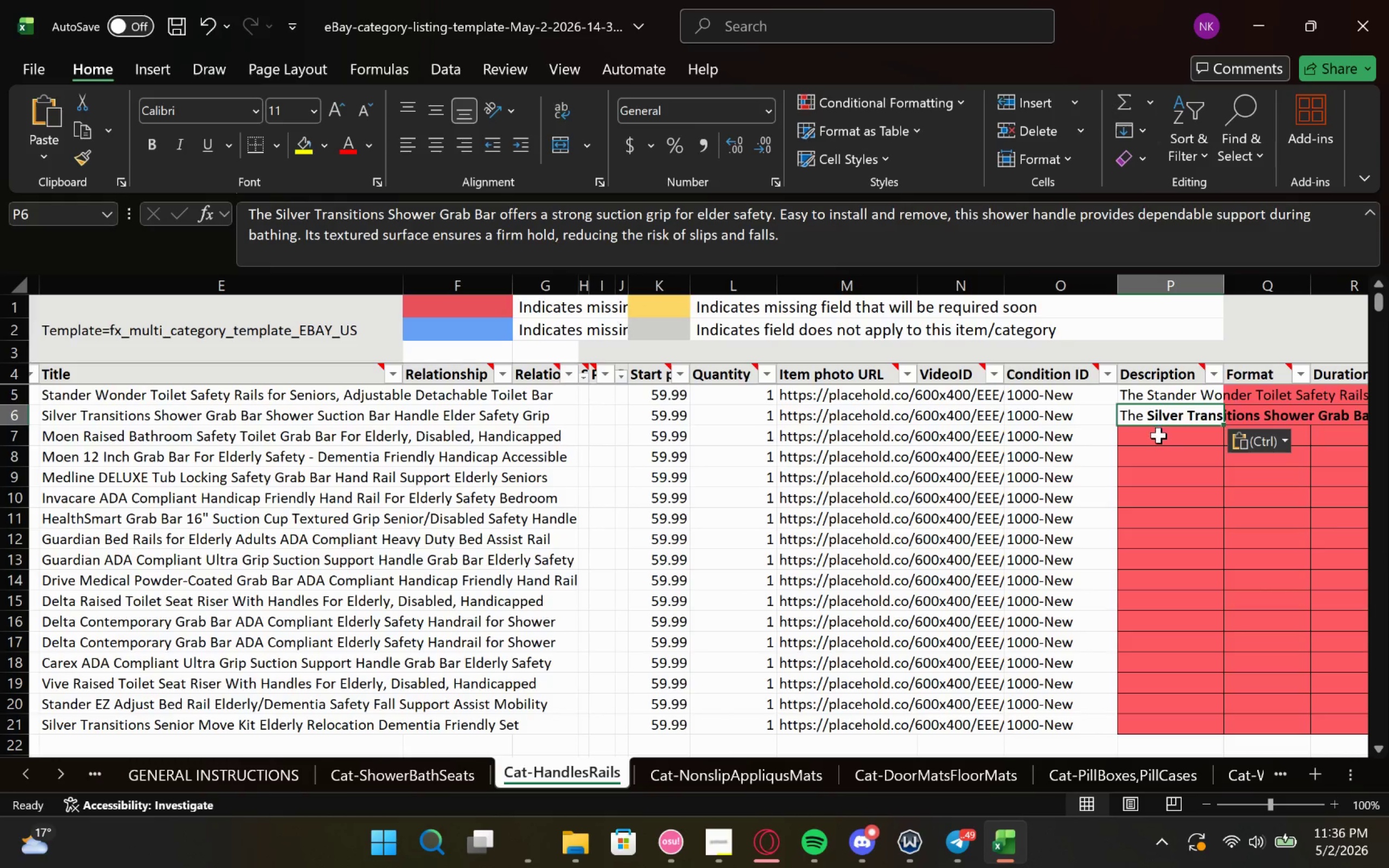 
left_click([1158, 435])
 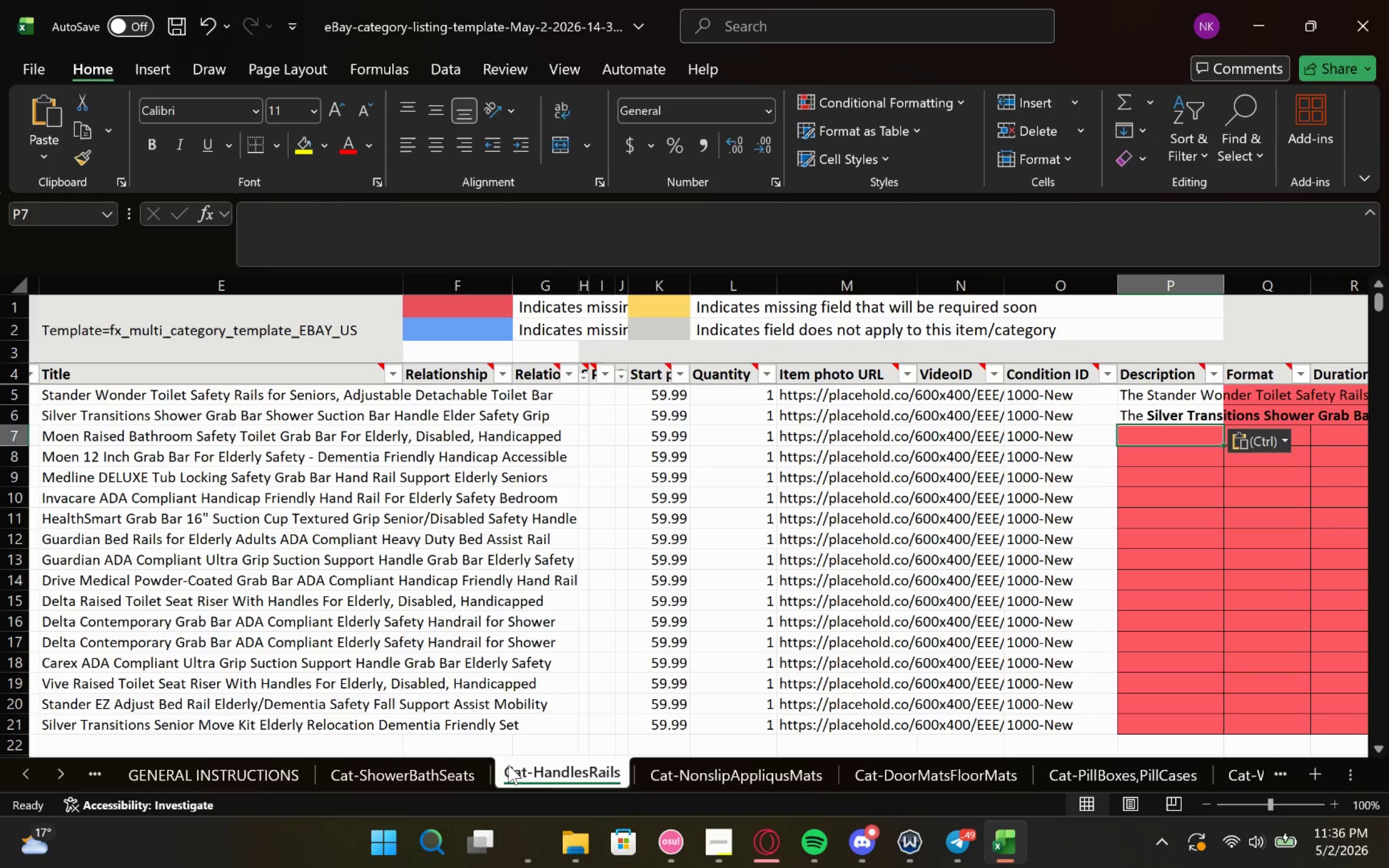 
left_click([541, 853])
 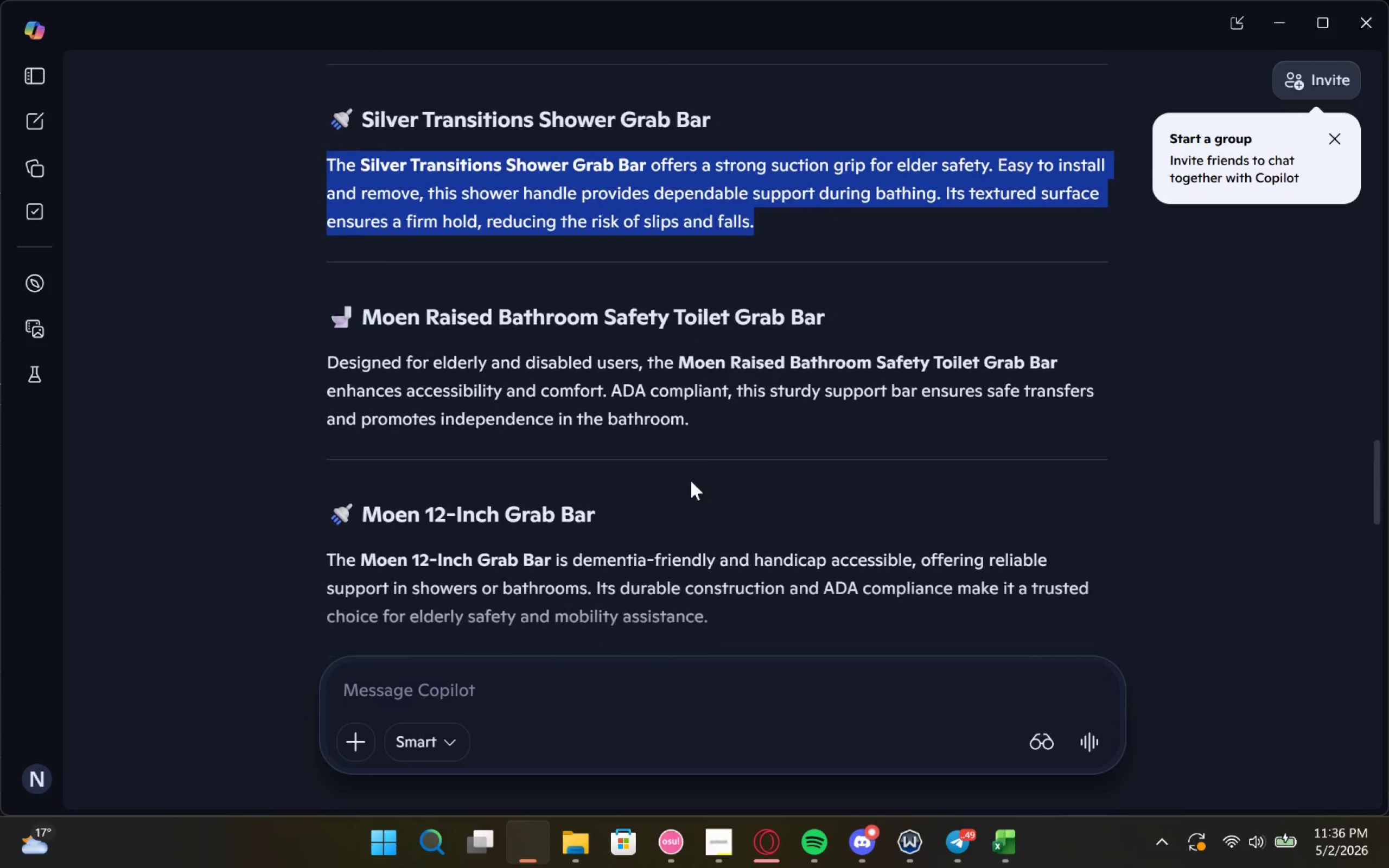 
left_click_drag(start_coordinate=[725, 423], to_coordinate=[306, 351])
 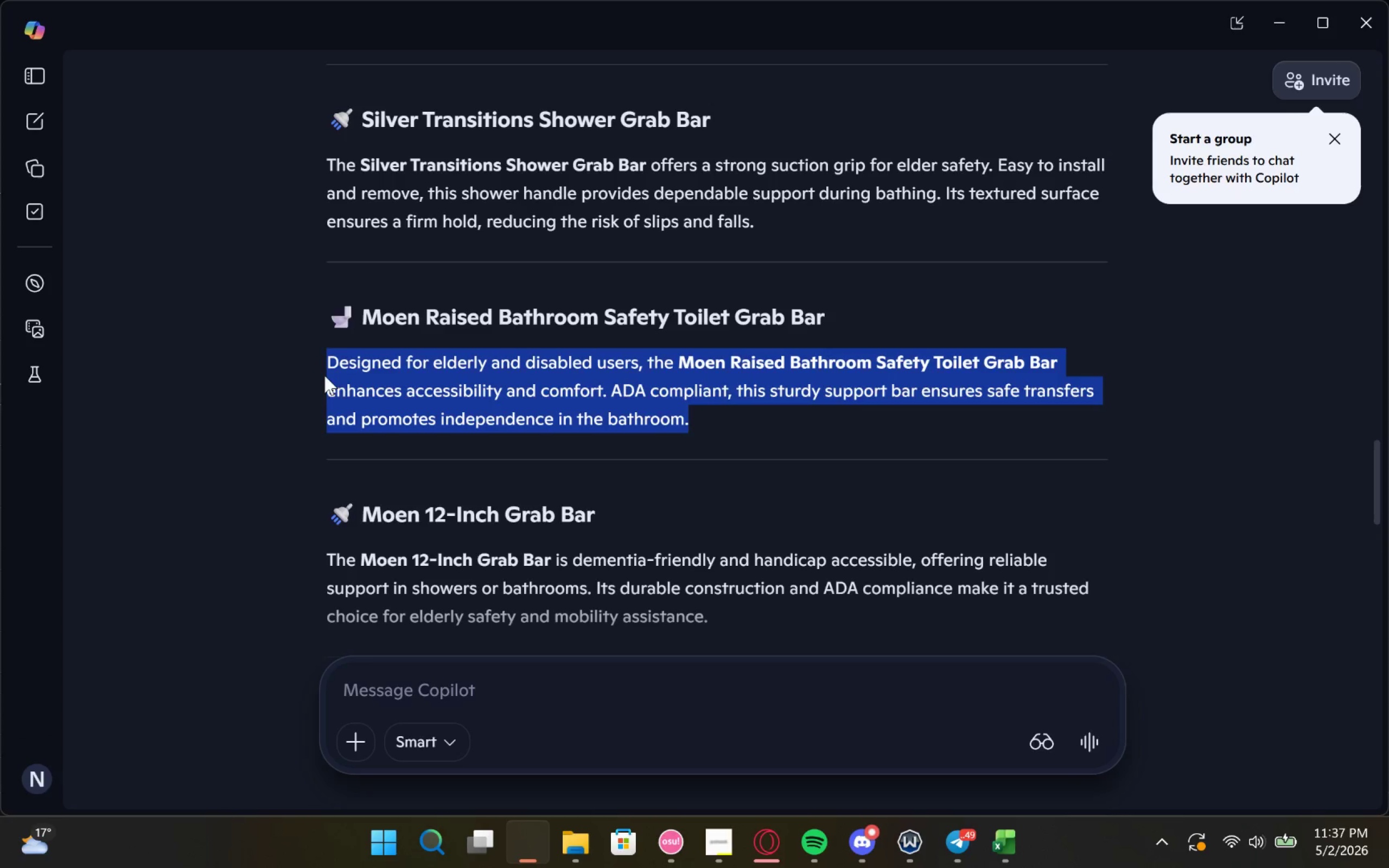 
key(Control+C)
 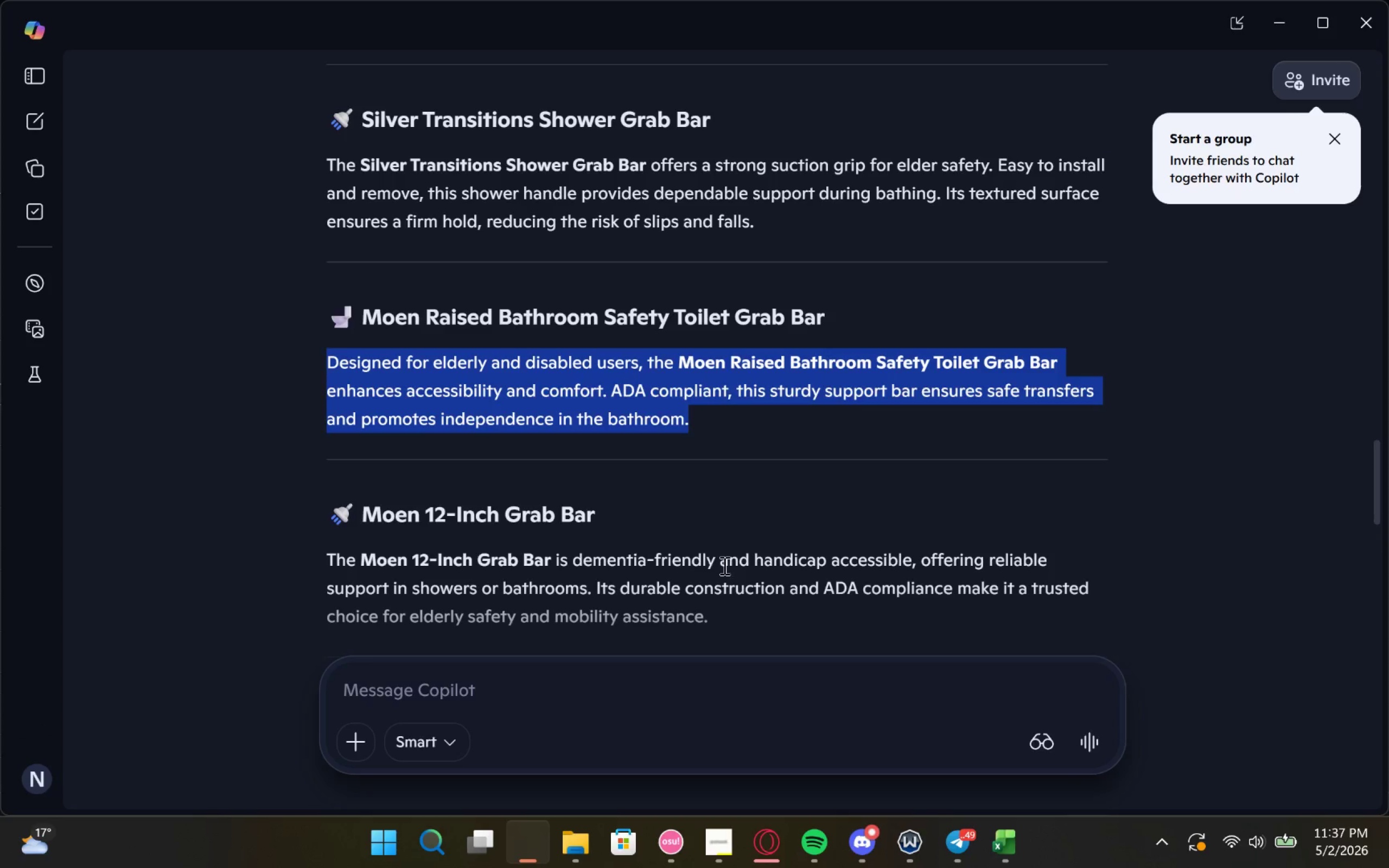 
key(Control+C)
 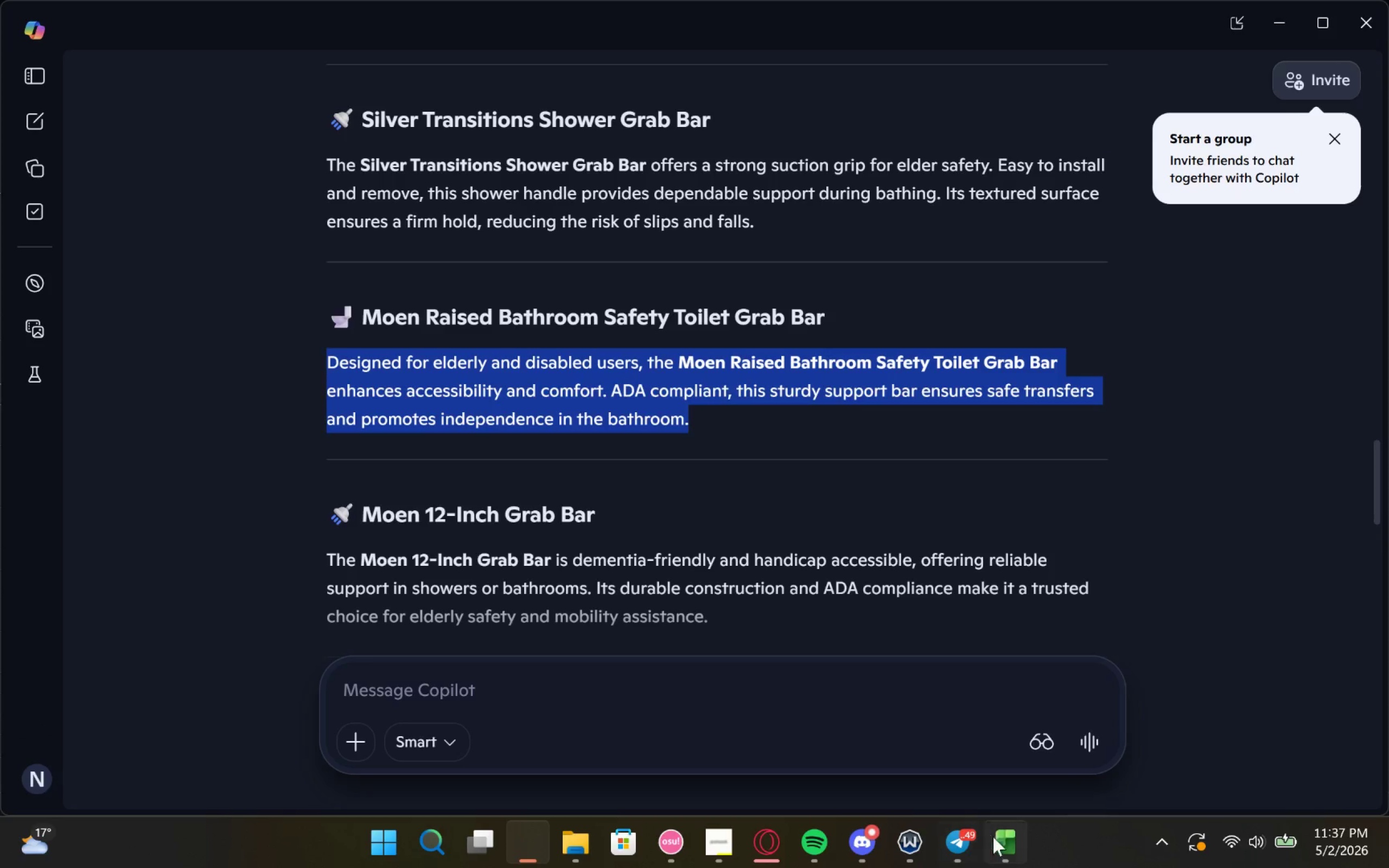 
left_click([1005, 845])
 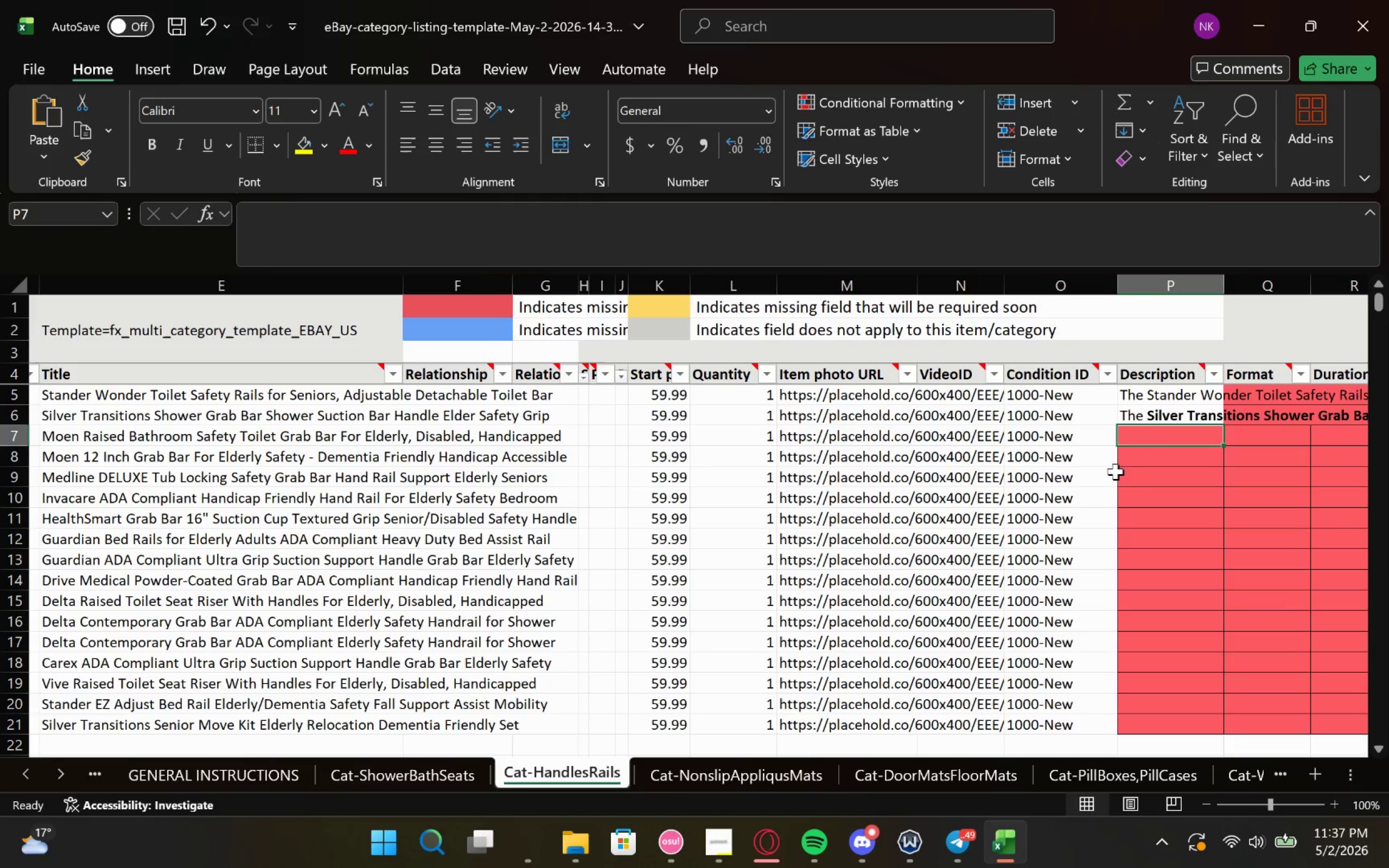 
key(Control+V)
 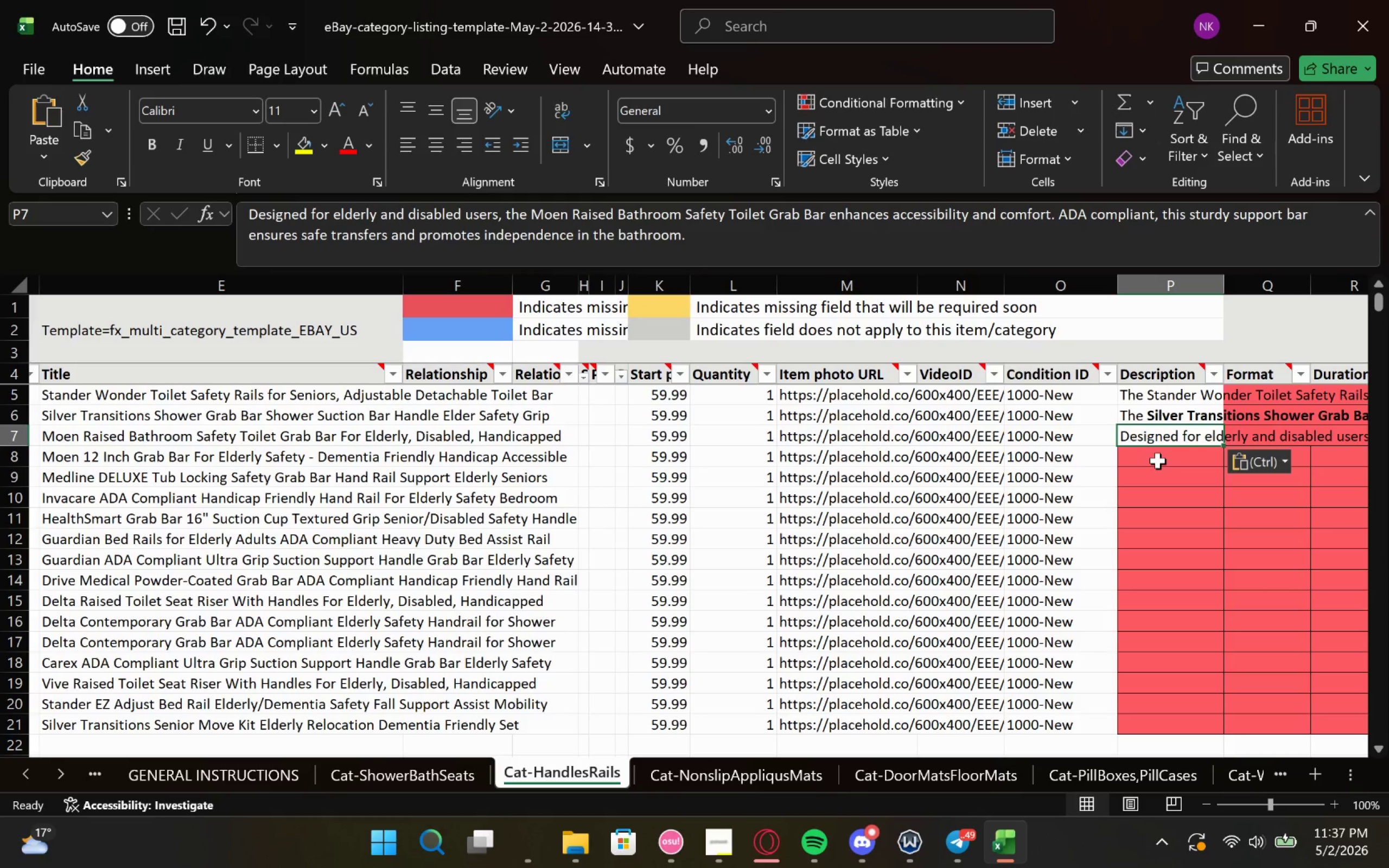 
left_click([1158, 461])
 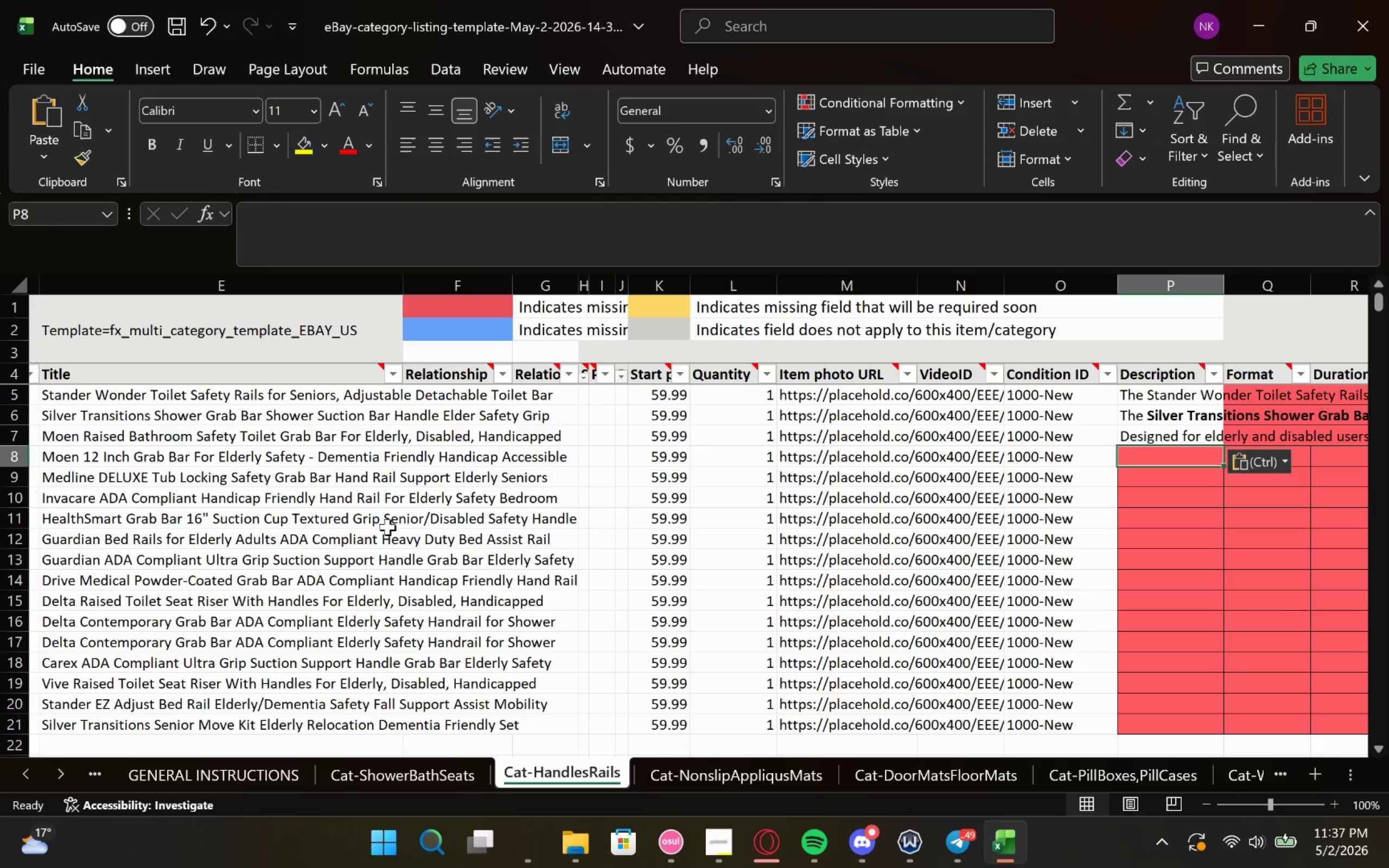 
left_click([529, 830])
 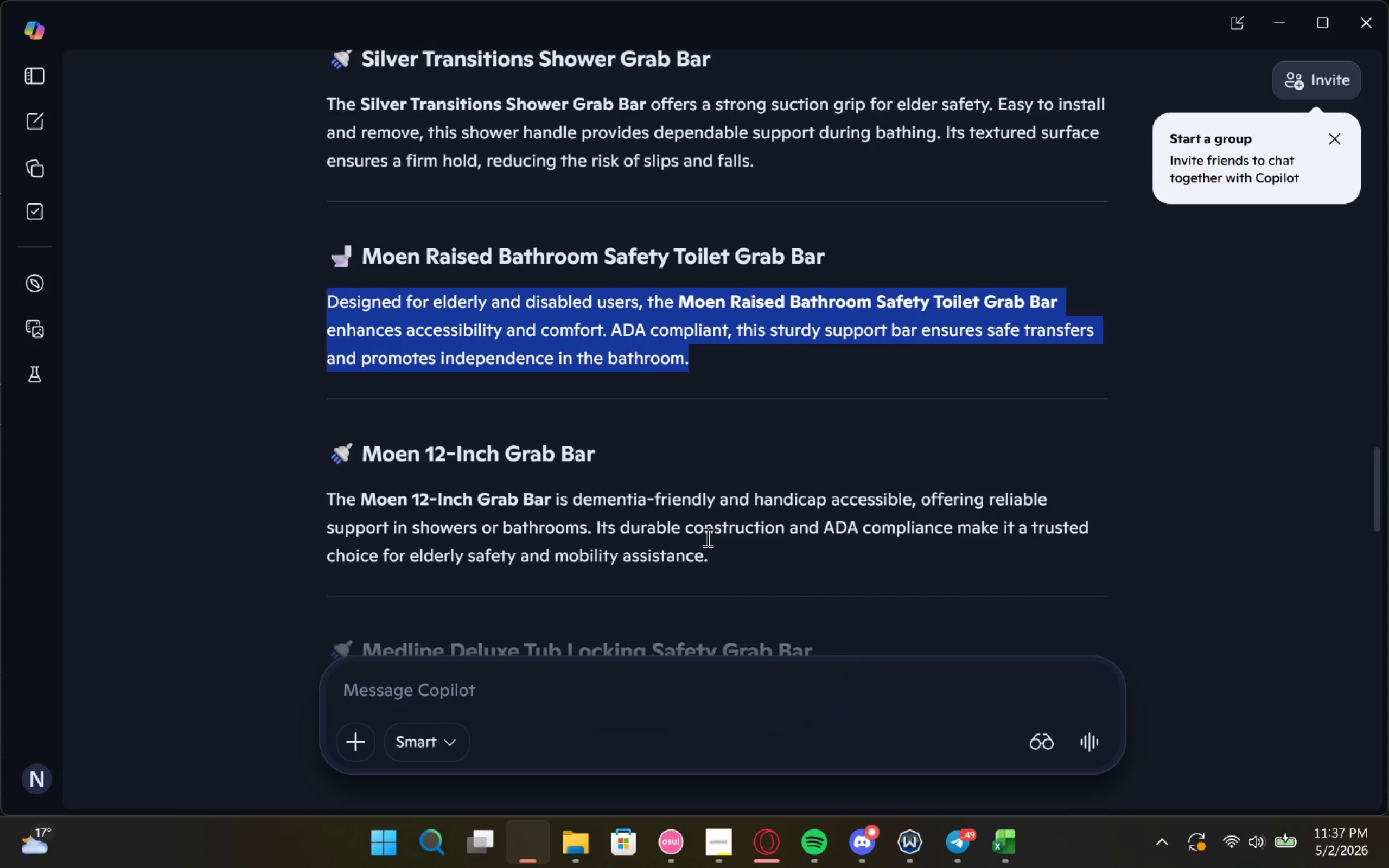 
left_click_drag(start_coordinate=[745, 551], to_coordinate=[310, 483])
 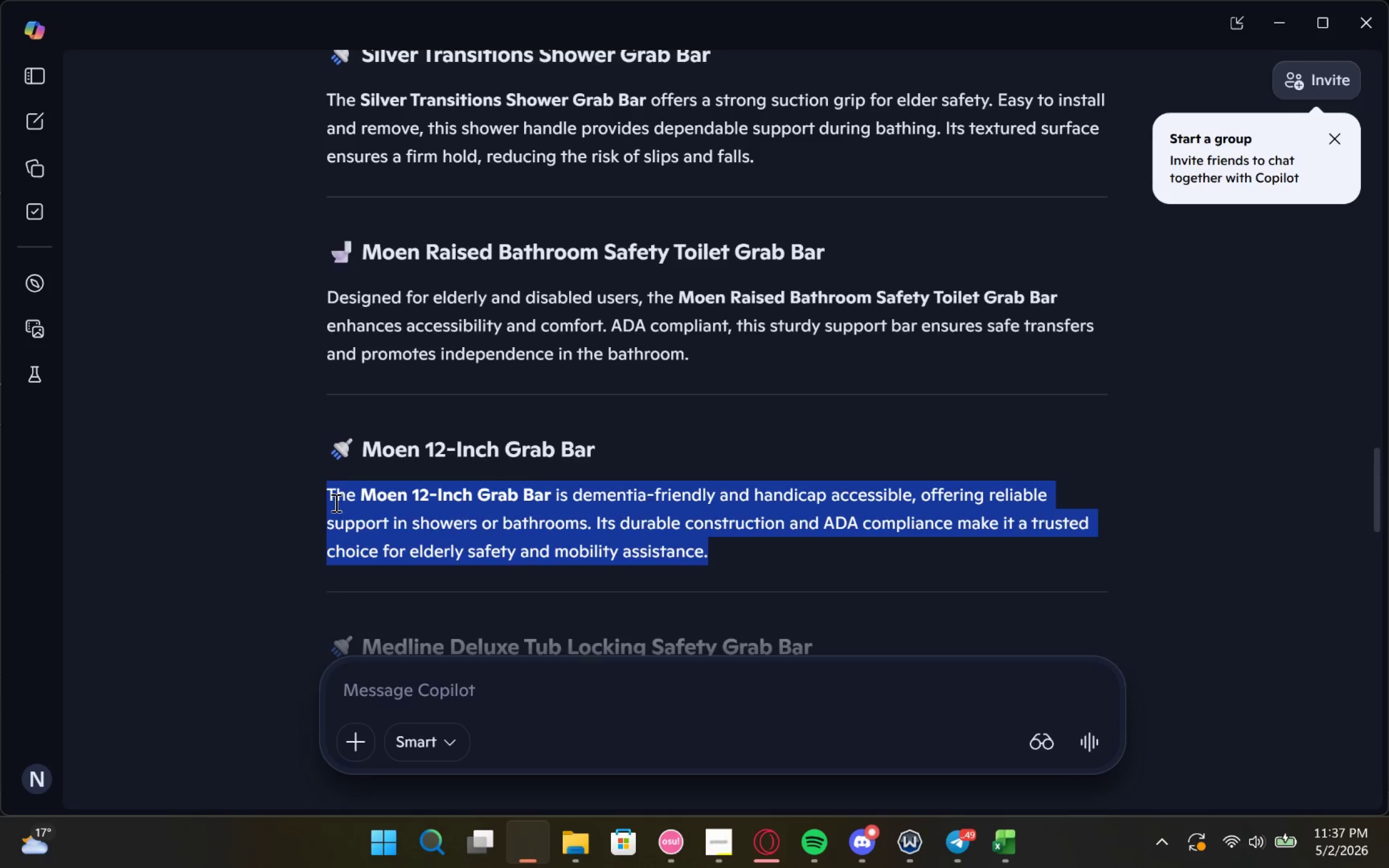 
key(Control+C)
 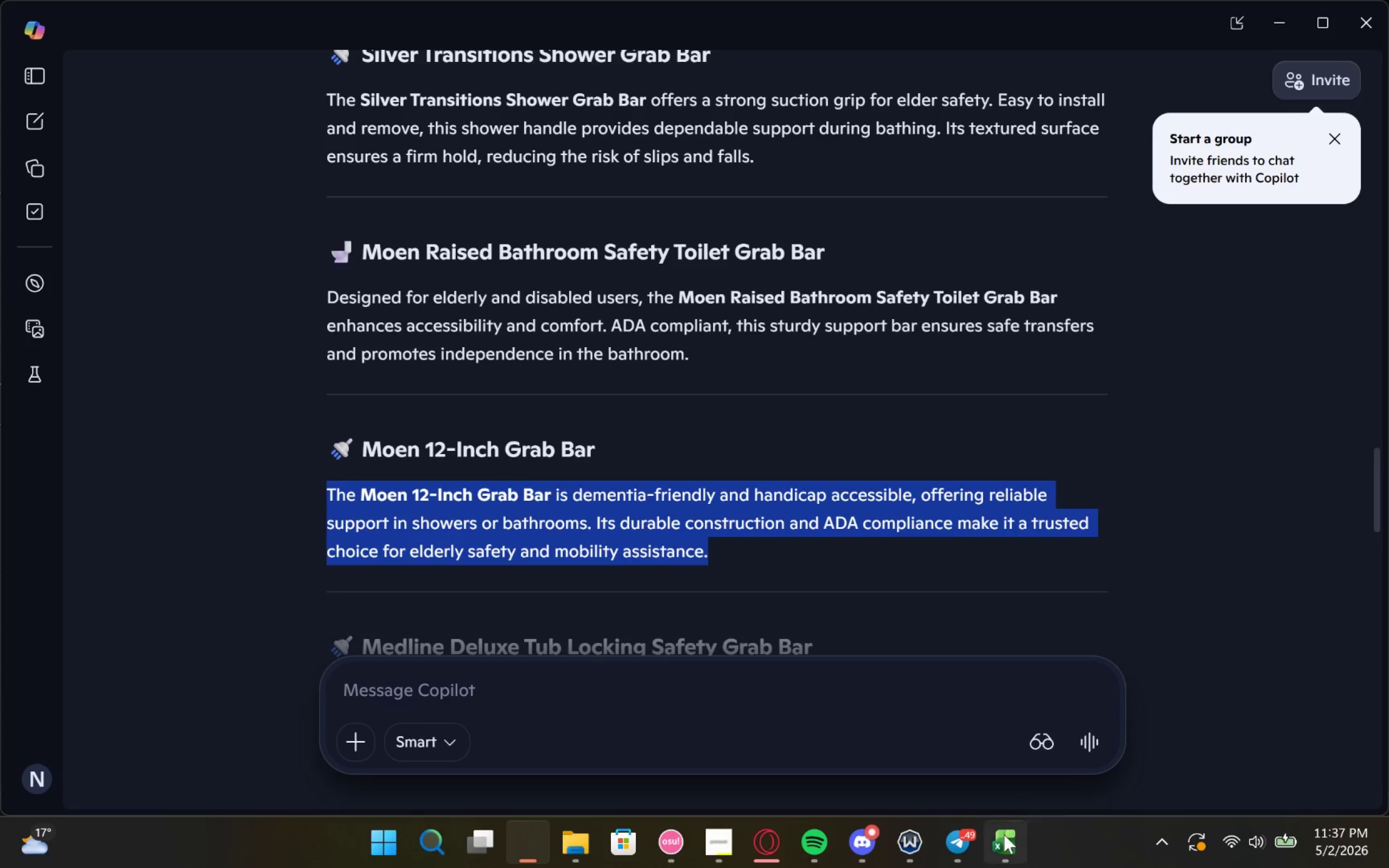 
left_click([1004, 840])
 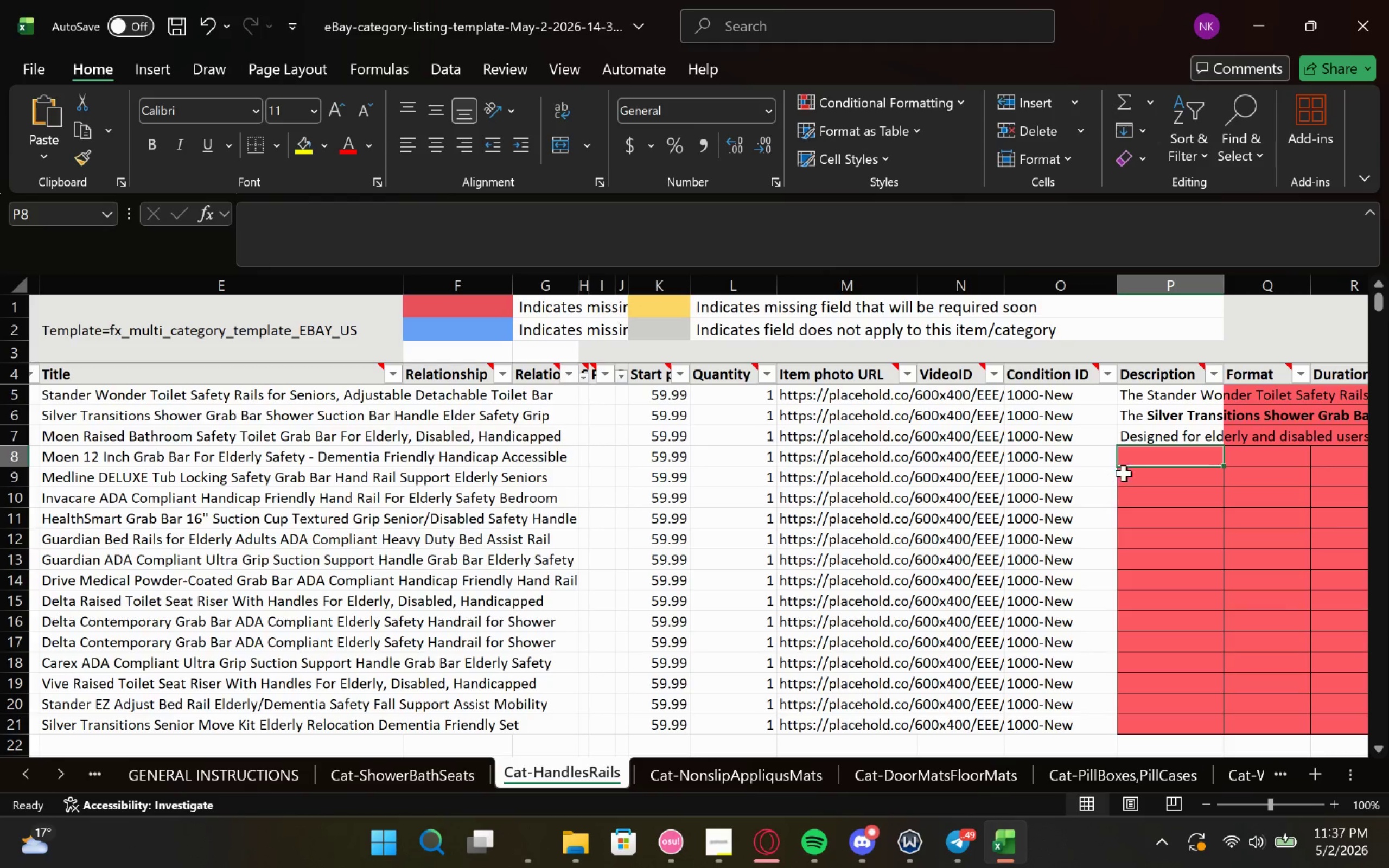 
key(Control+V)
 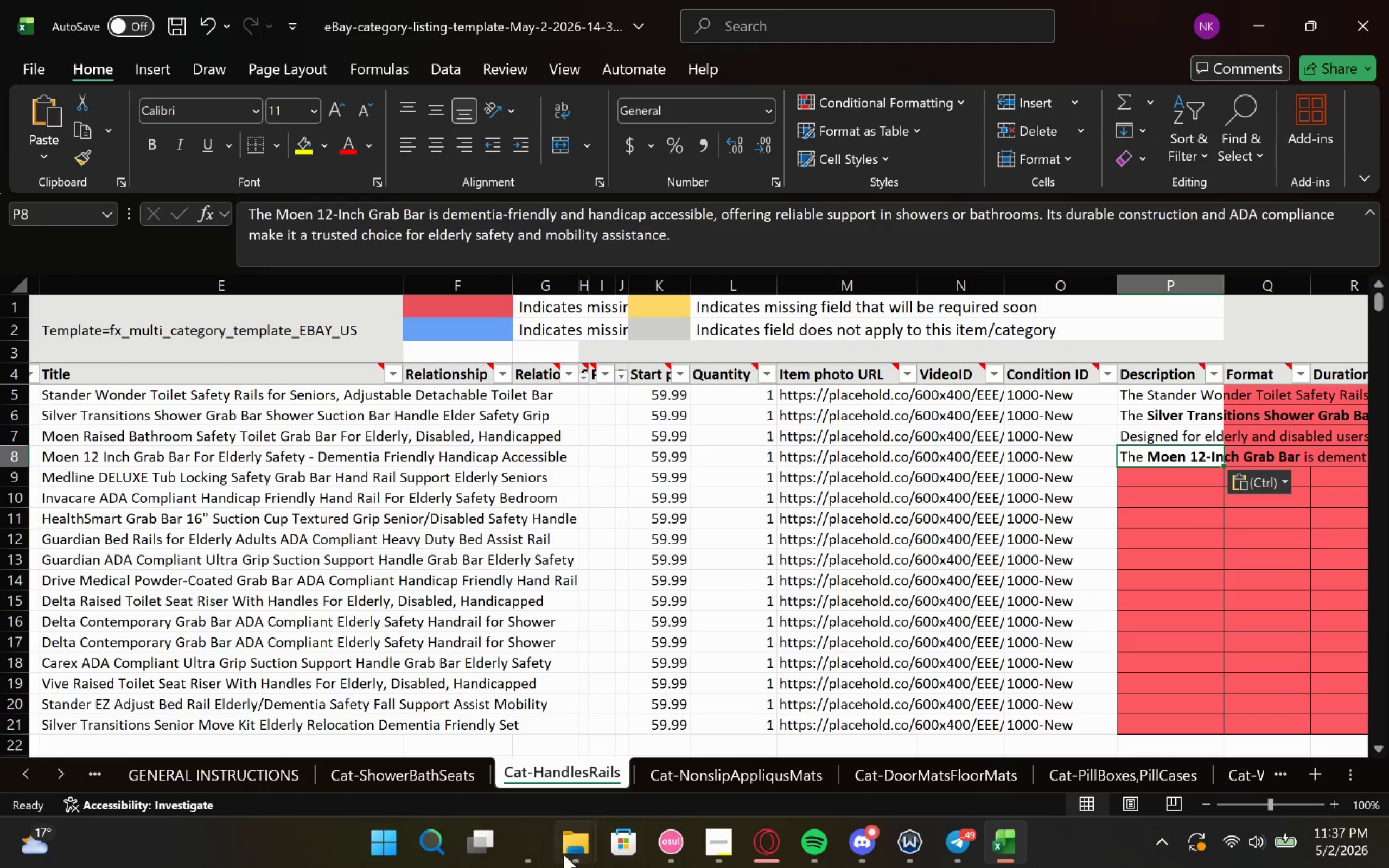 
left_click([528, 857])
 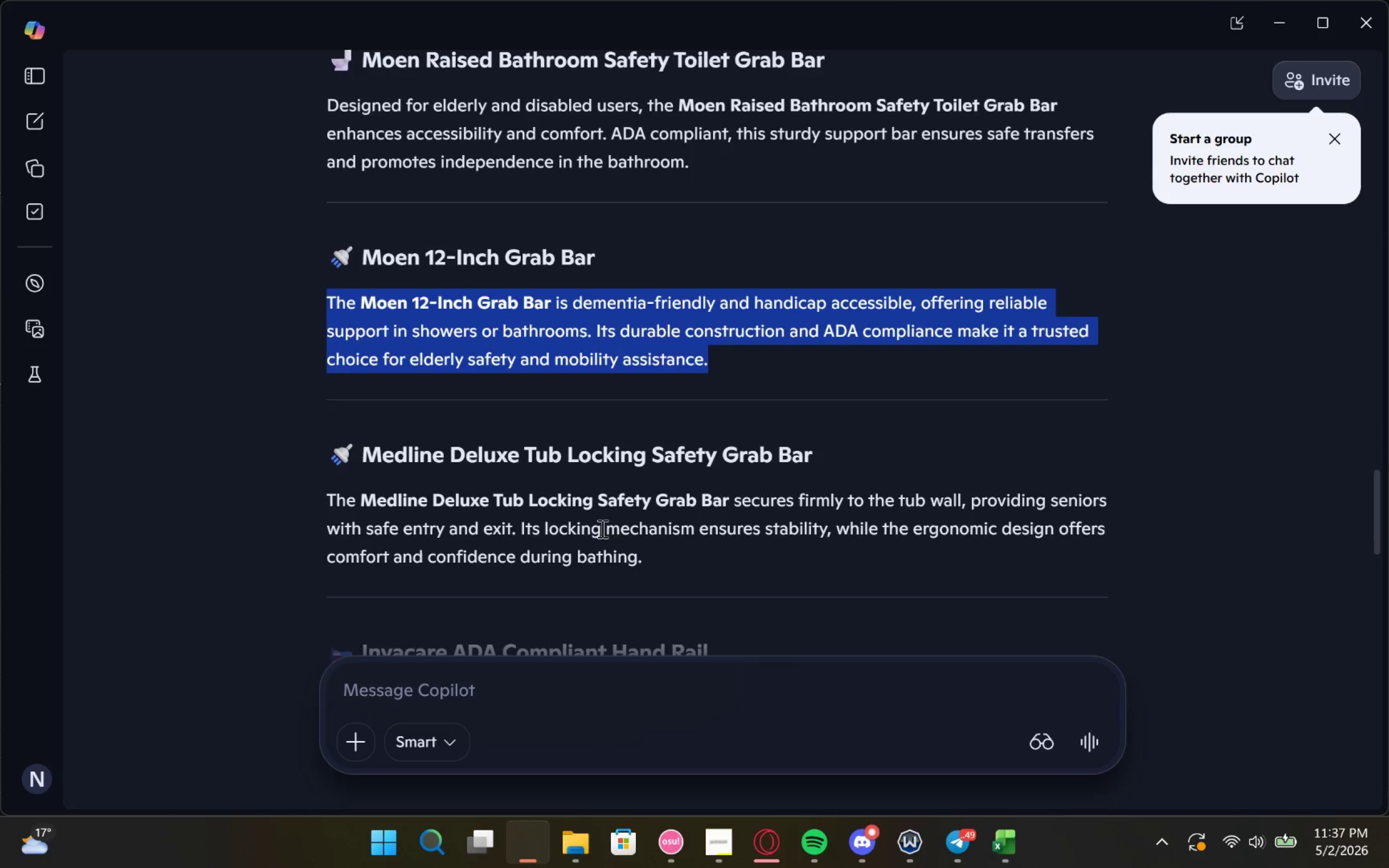 
left_click_drag(start_coordinate=[671, 543], to_coordinate=[286, 470])
 